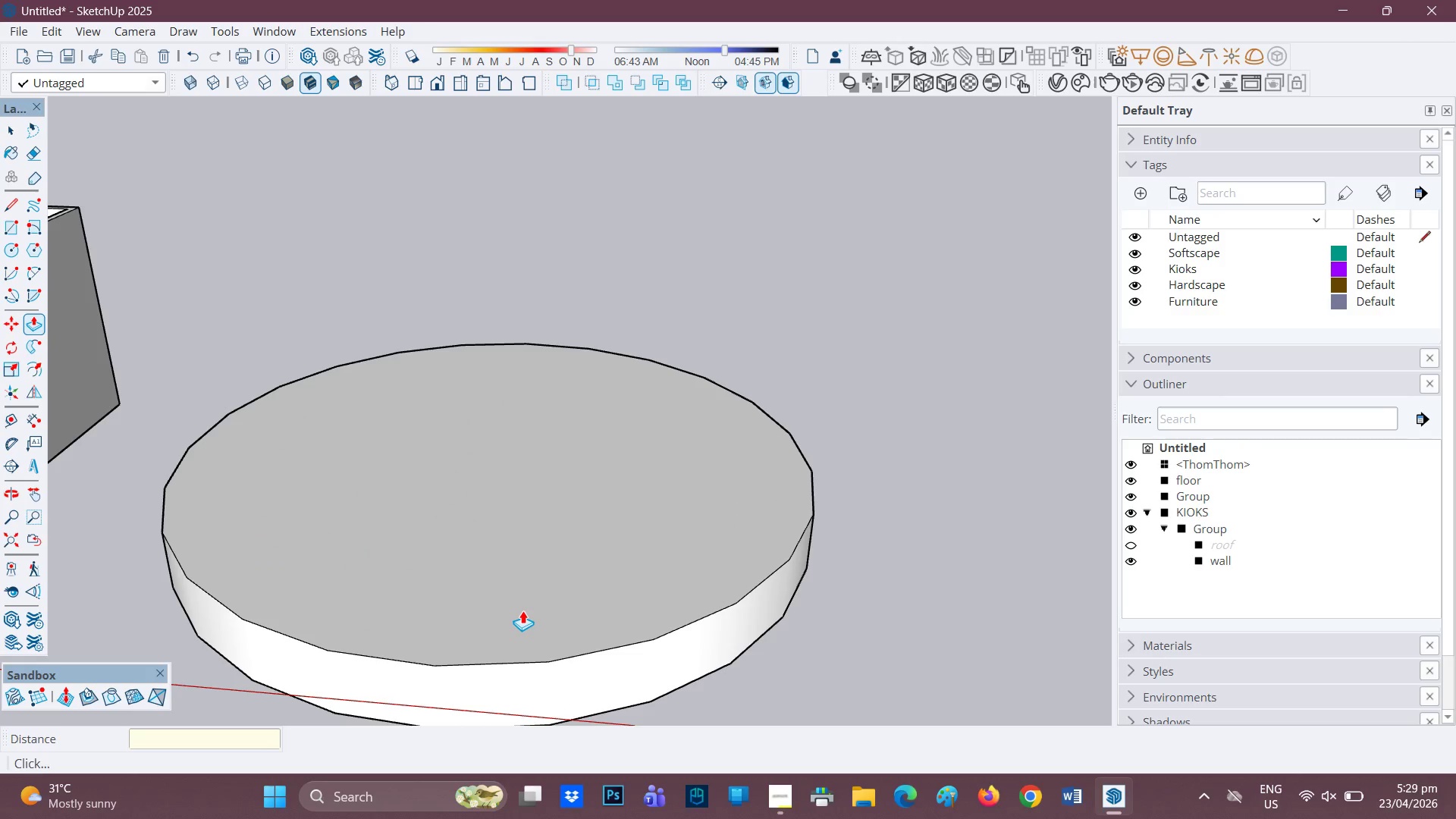 
key(2)
 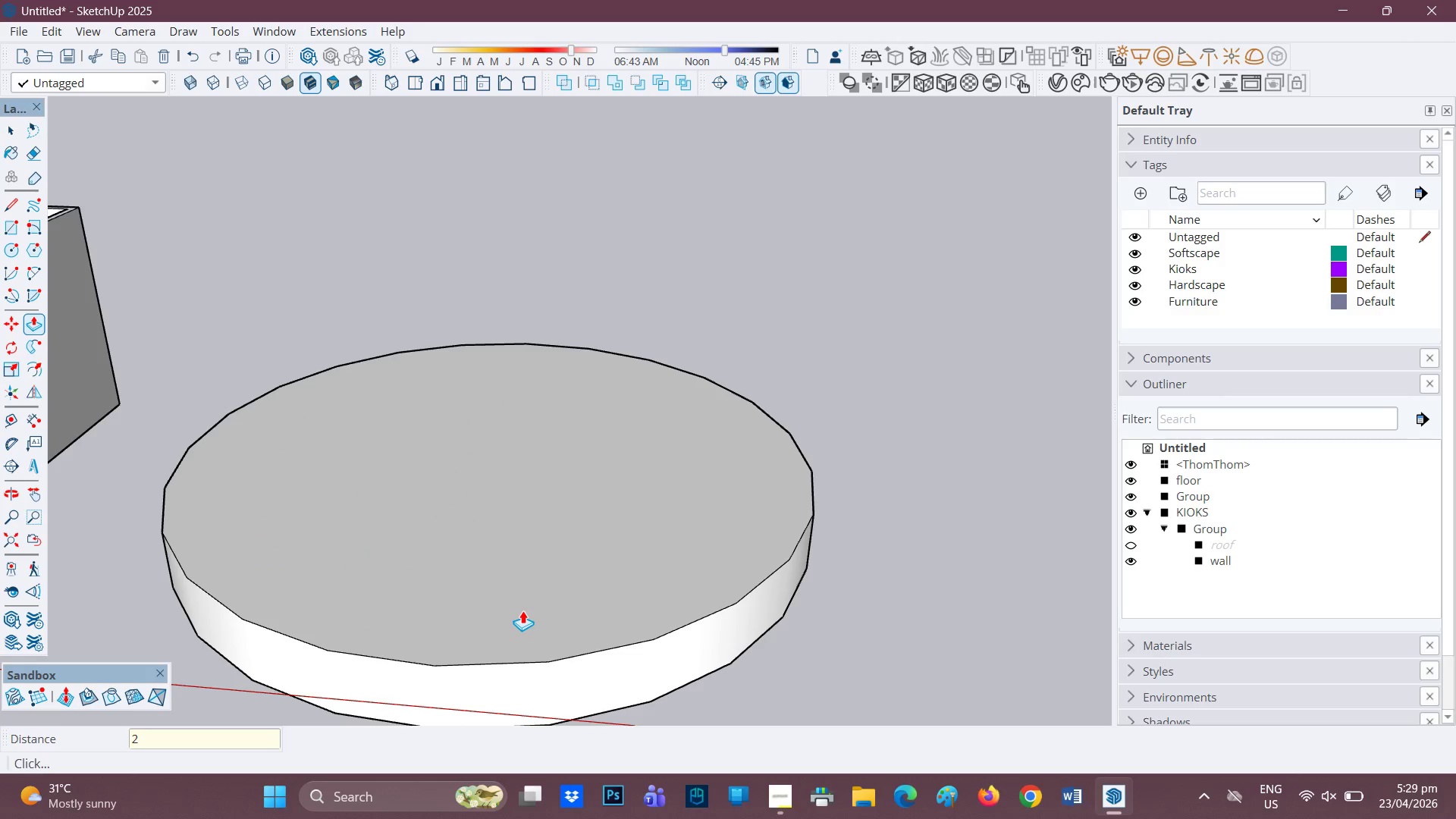 
key(Enter)
 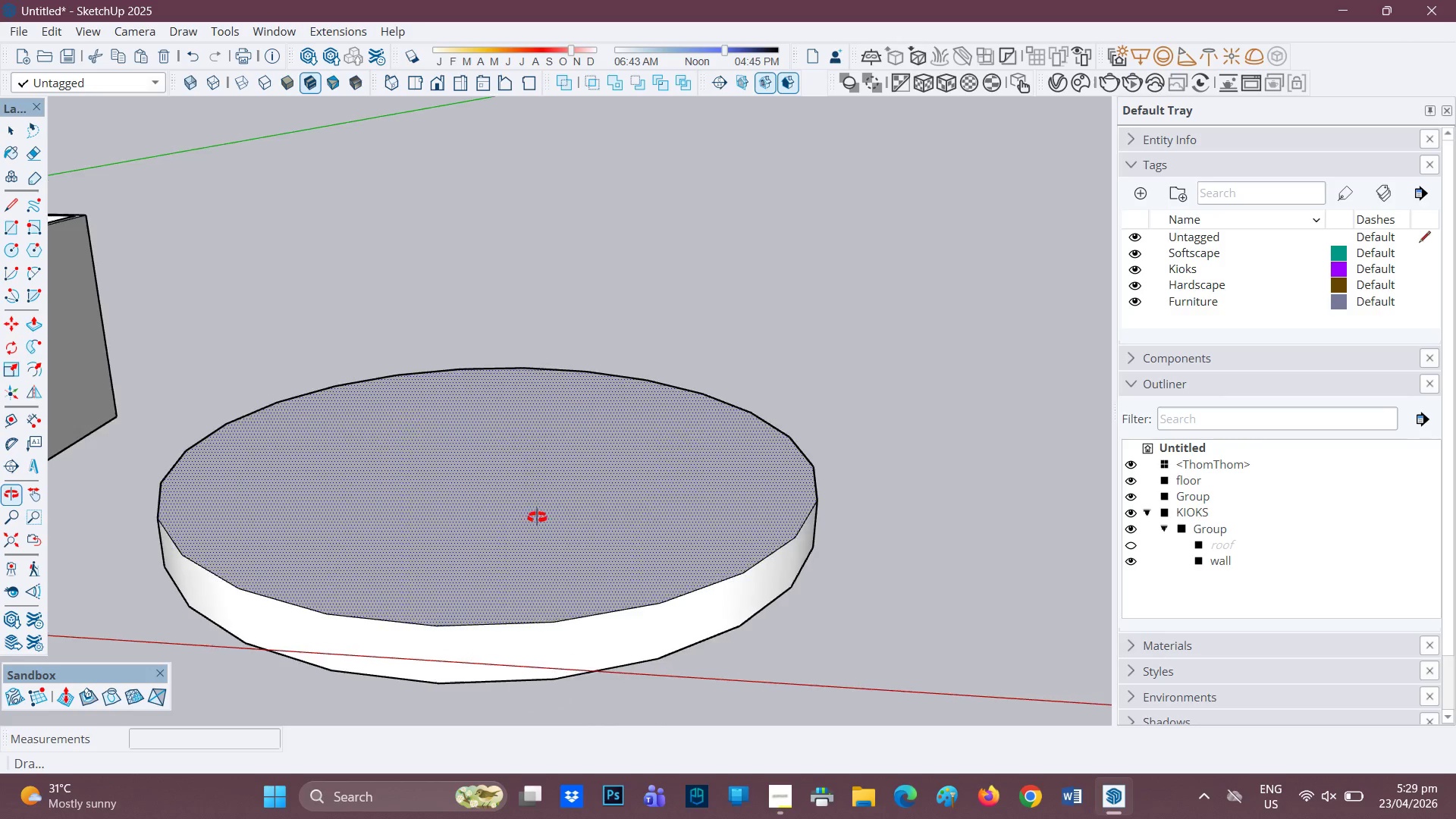 
key(Space)
 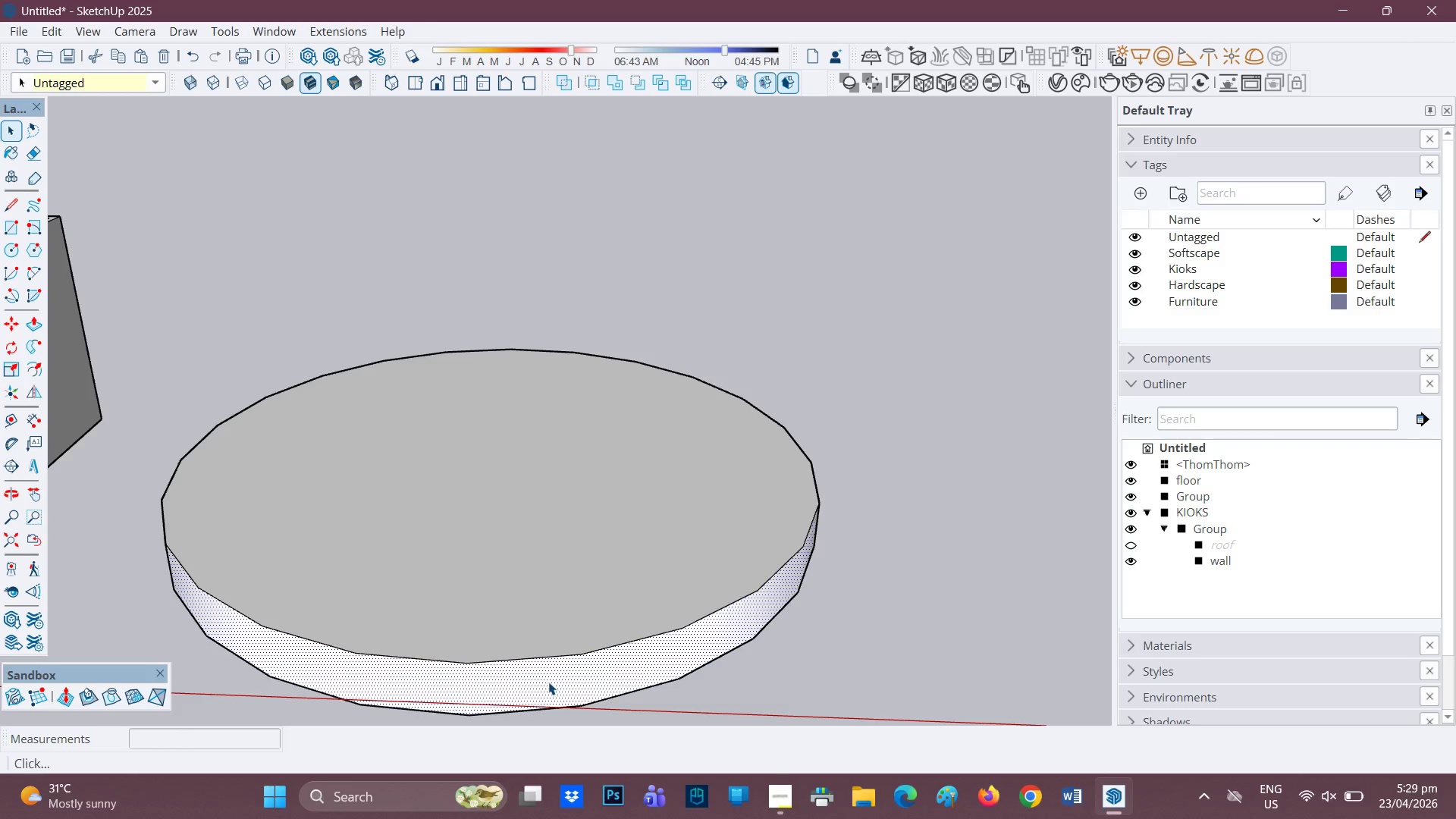 
right_click([549, 682])
 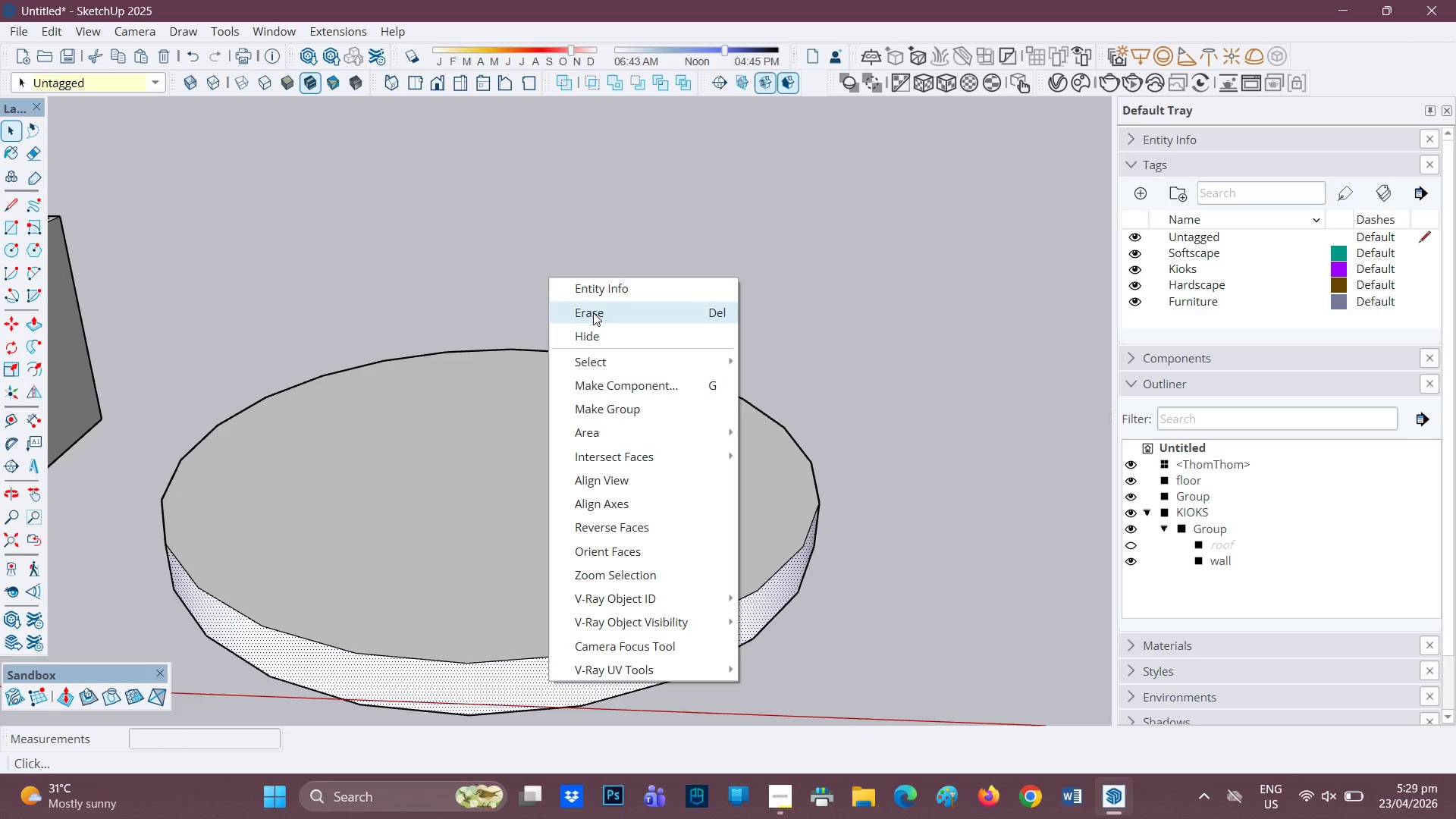 
left_click([593, 318])
 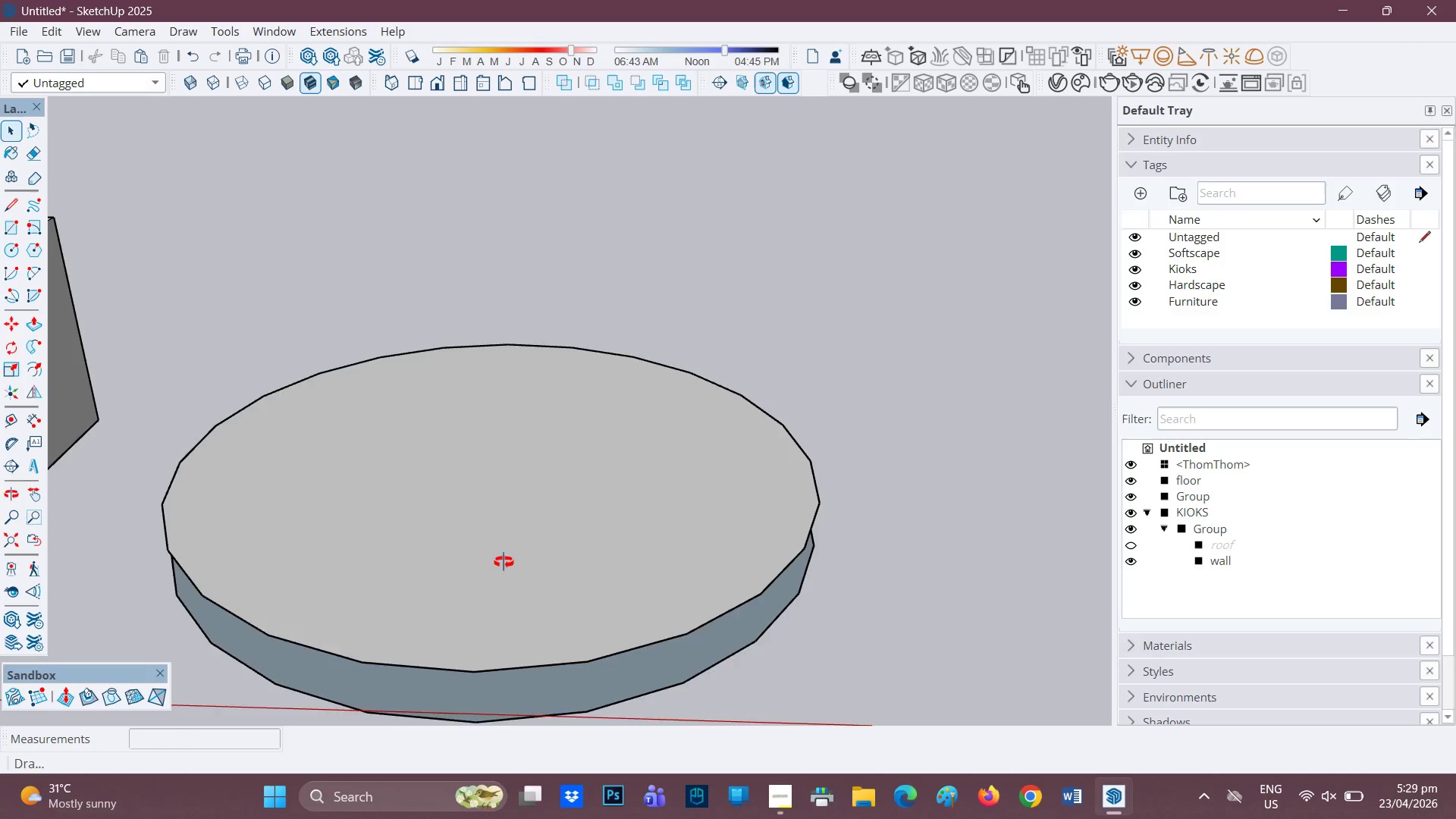 
left_click([504, 566])
 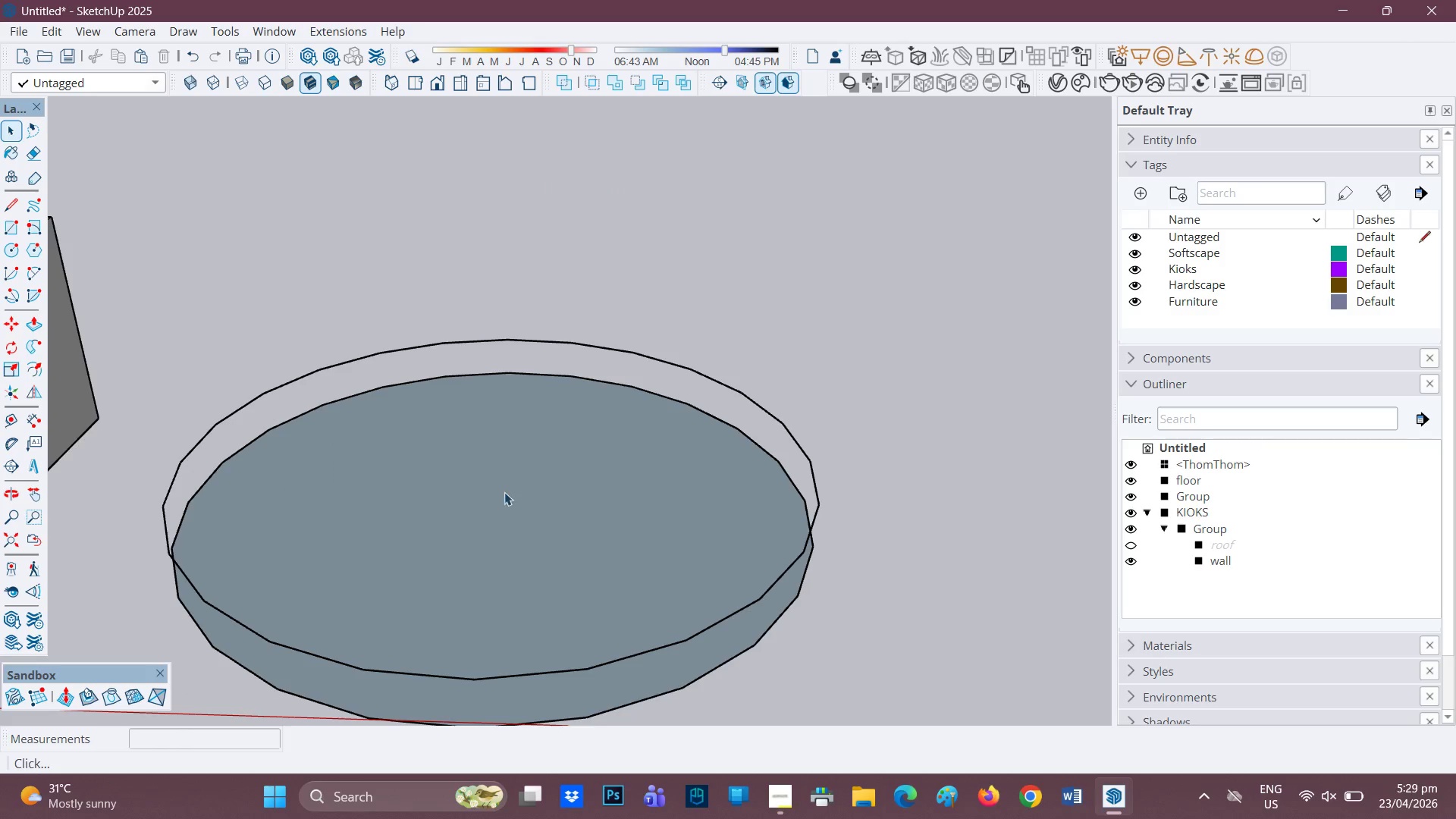 
left_click([506, 525])
 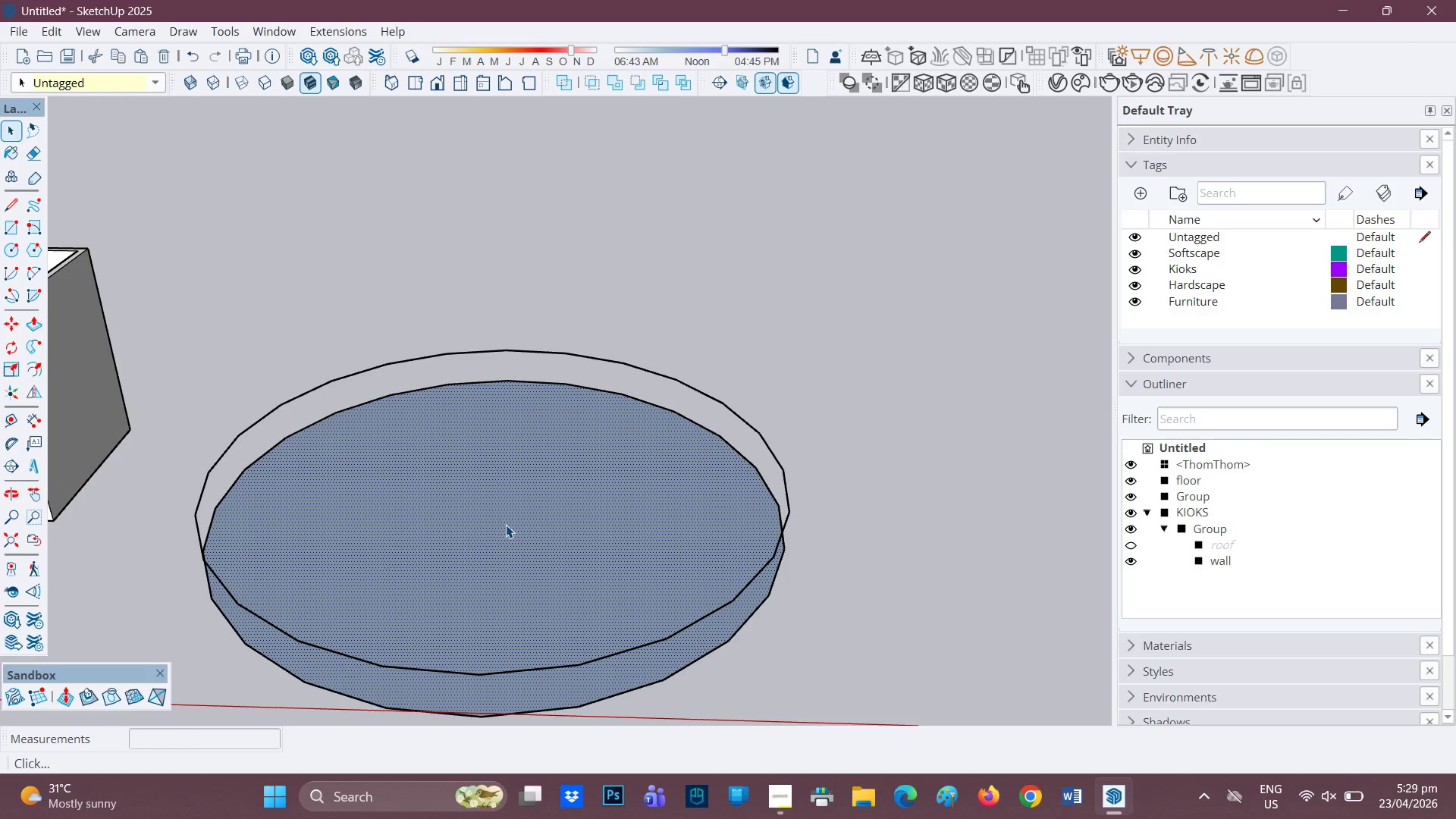 
scroll: coordinate [500, 563], scroll_direction: none, amount: 0.0
 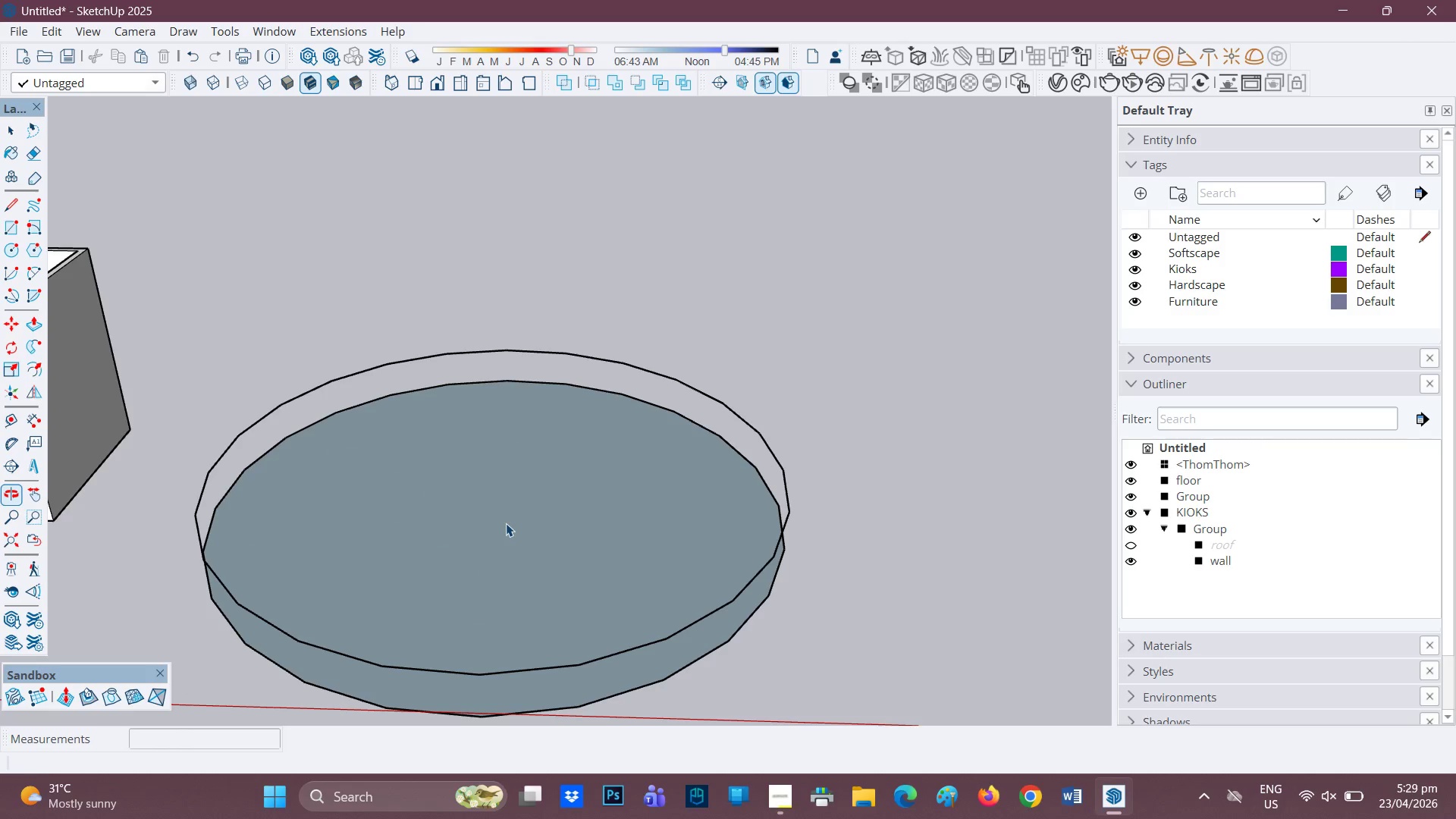 
right_click([507, 525])
 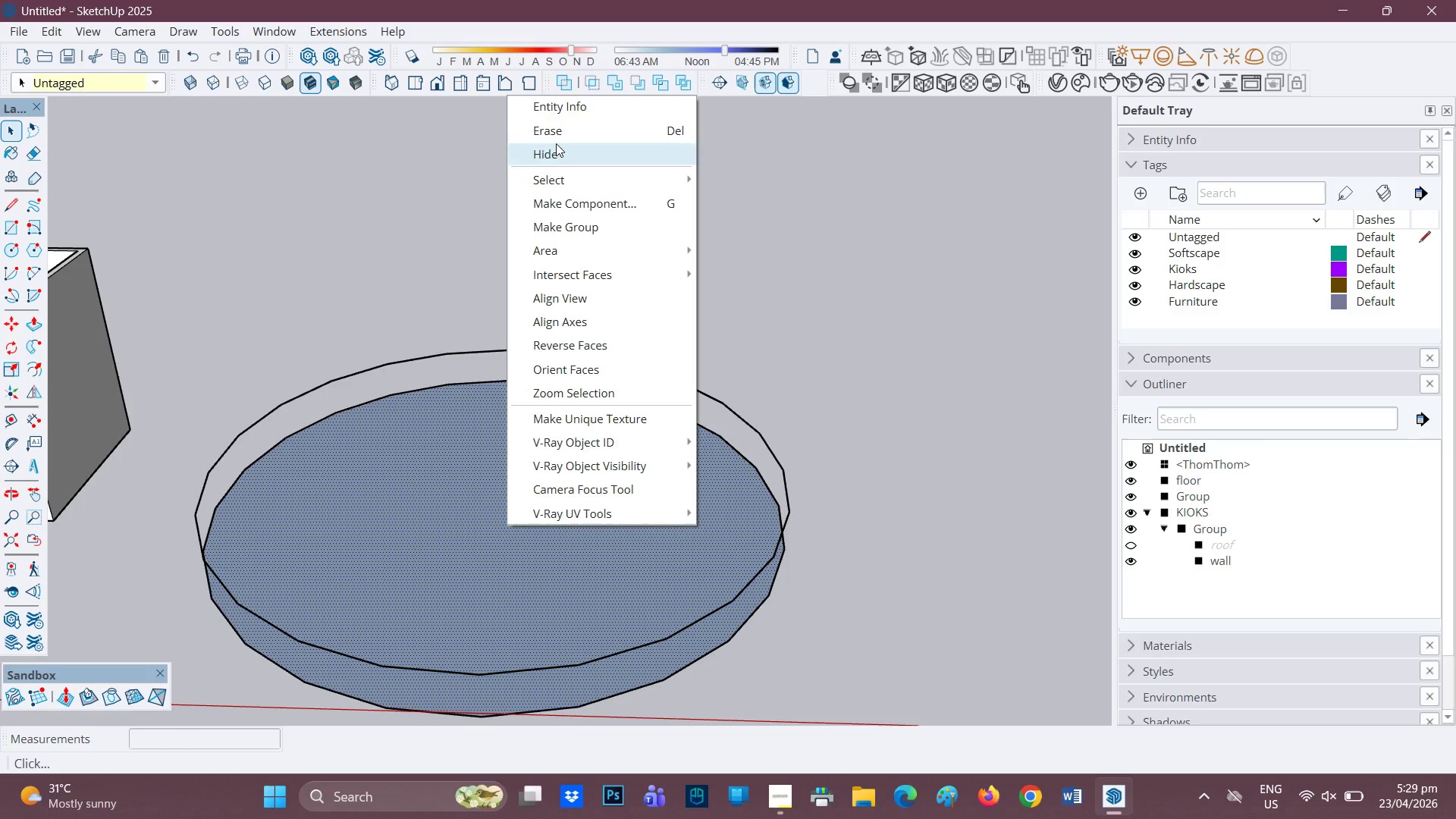 
left_click([557, 137])
 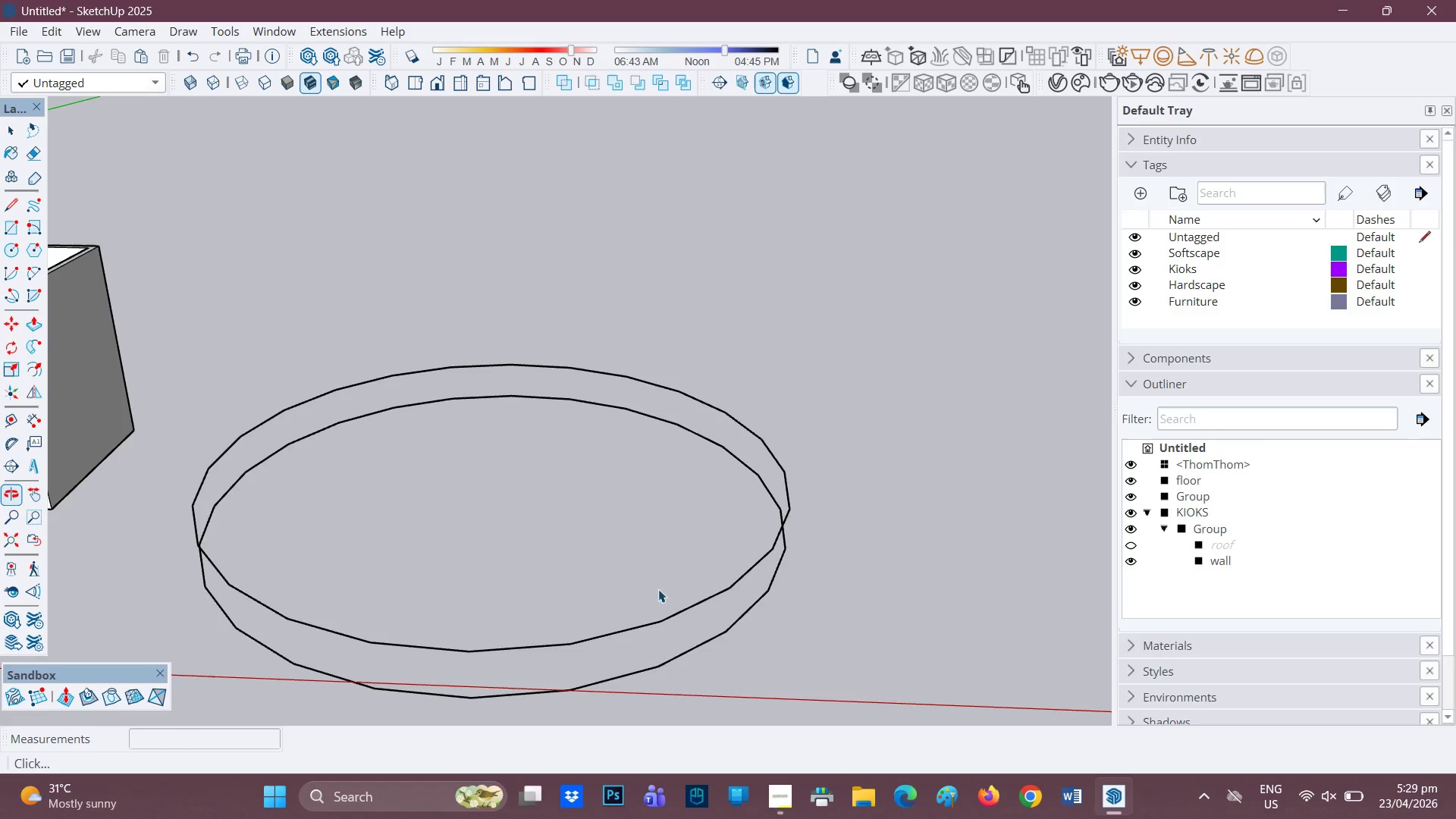 
left_click_drag(start_coordinate=[865, 657], to_coordinate=[229, 290])
 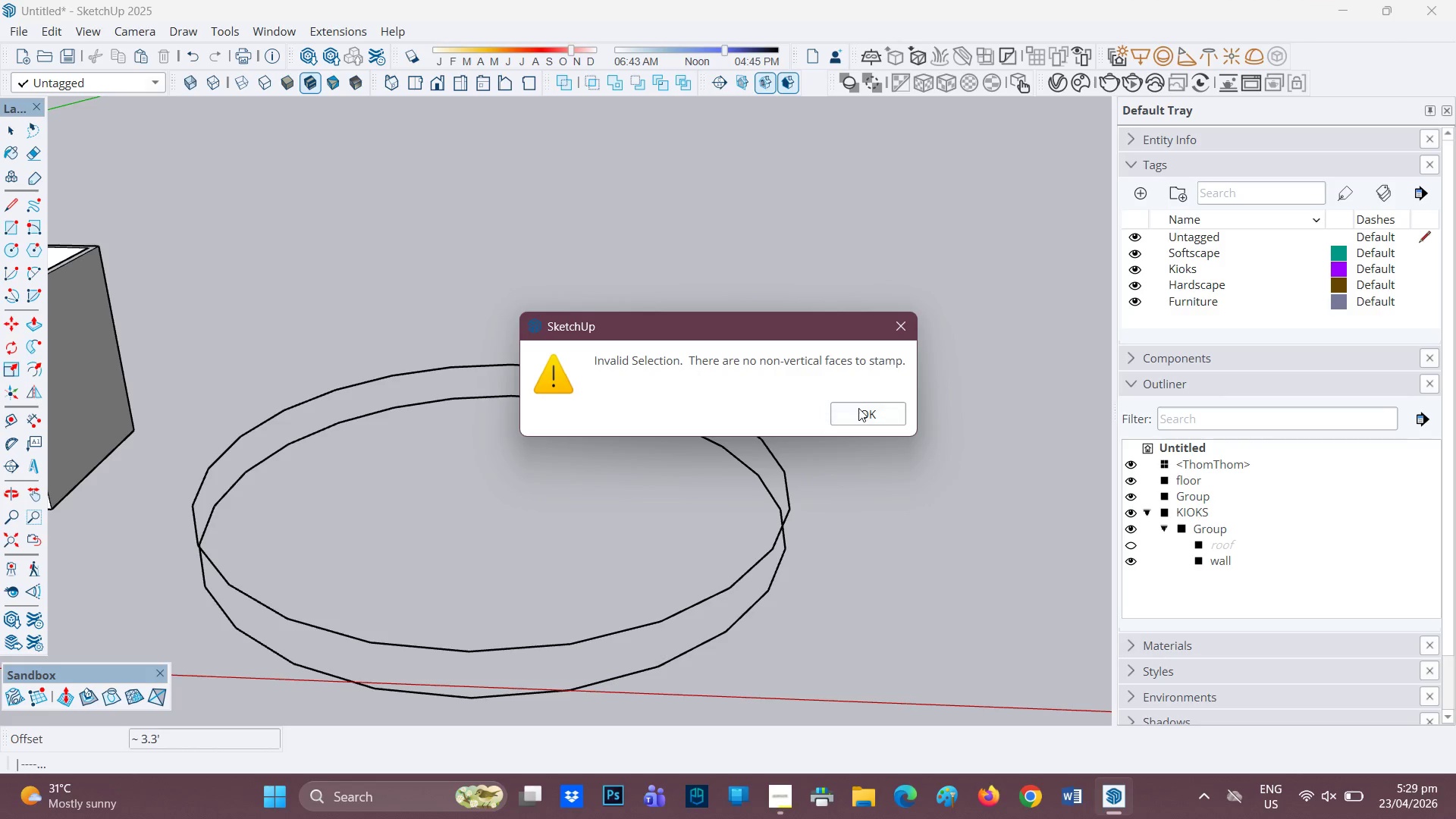 
left_click_drag(start_coordinate=[767, 528], to_coordinate=[770, 530])
 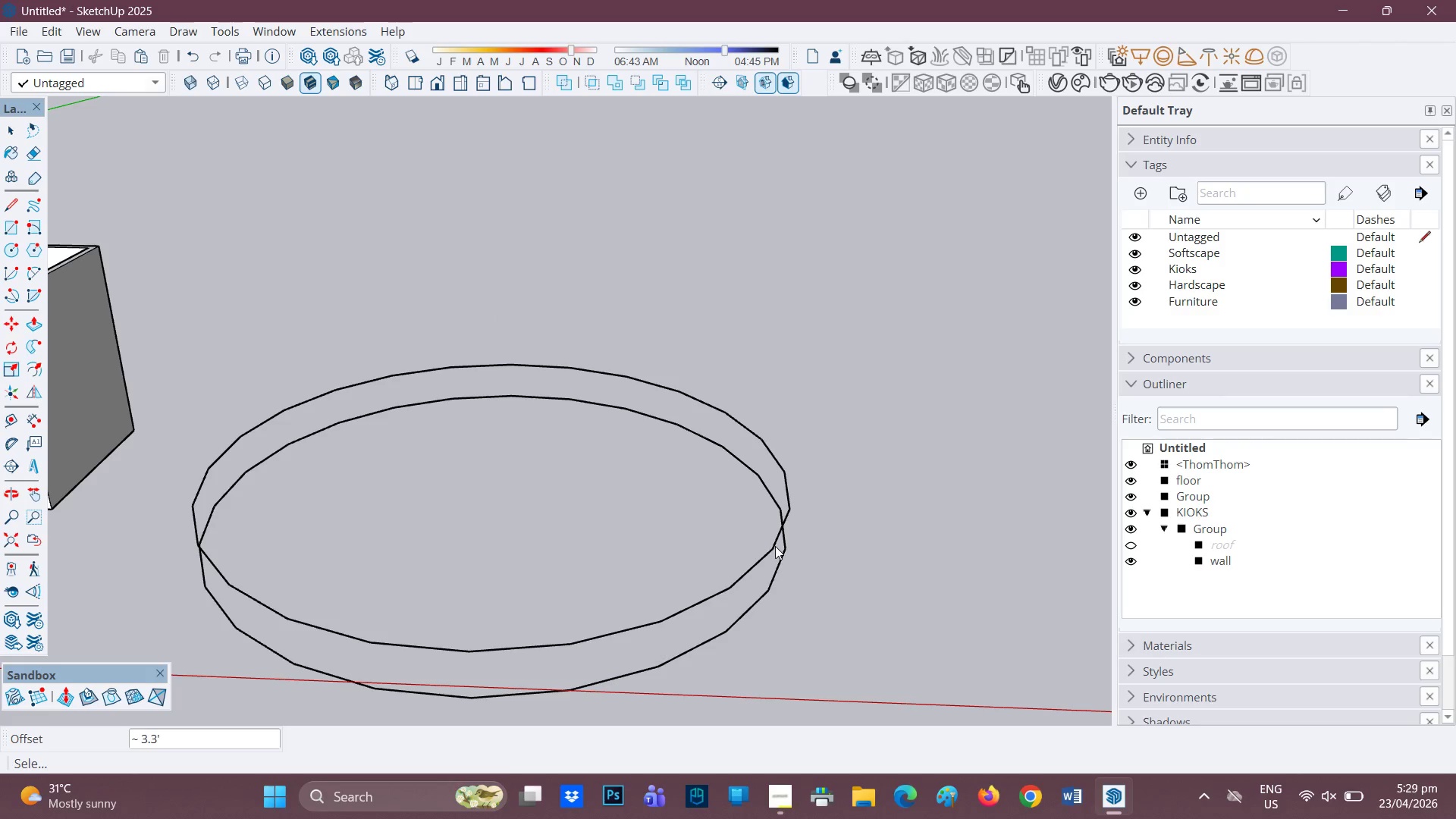 
double_click([775, 546])
 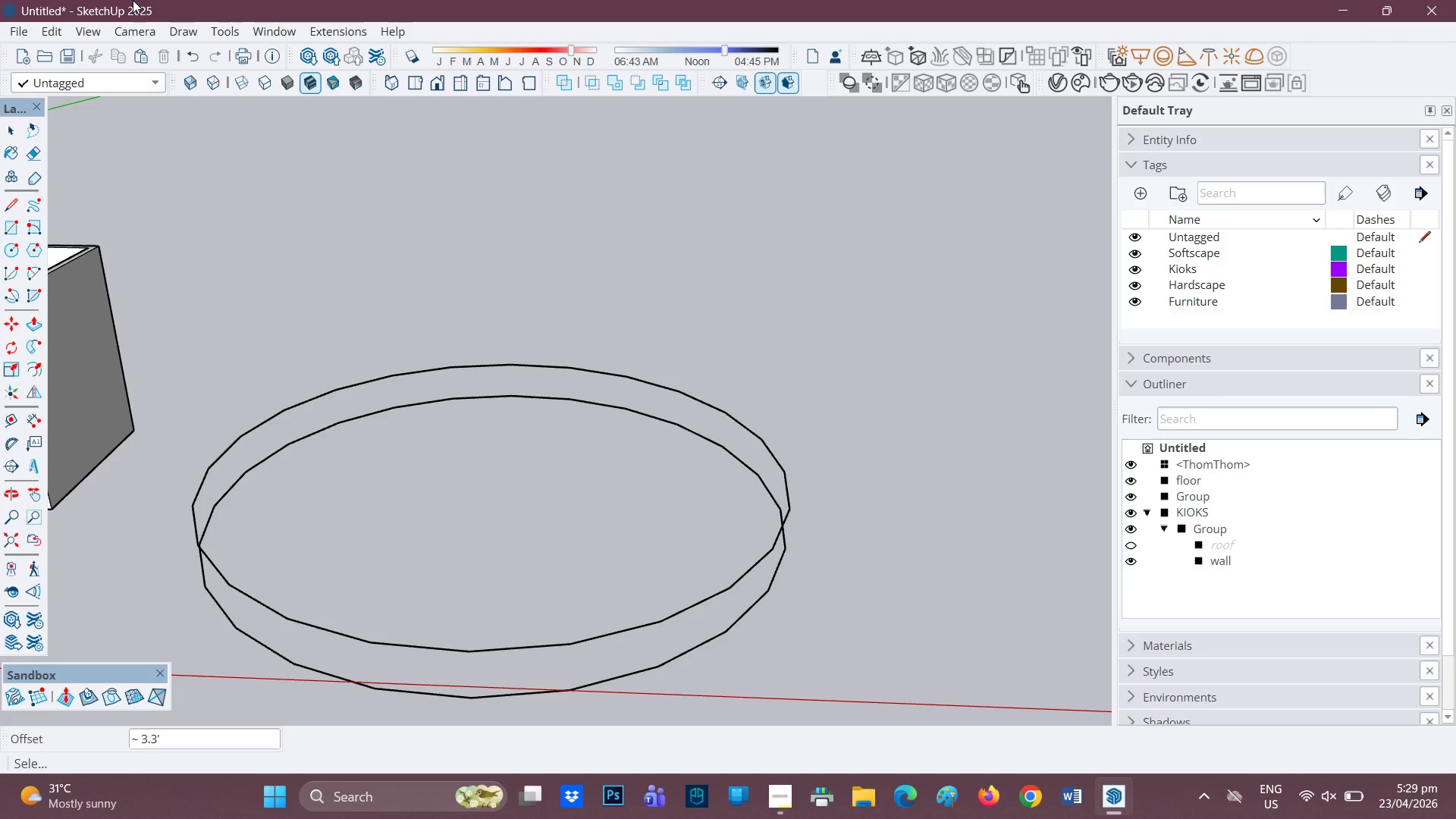 
left_click([189, 55])
 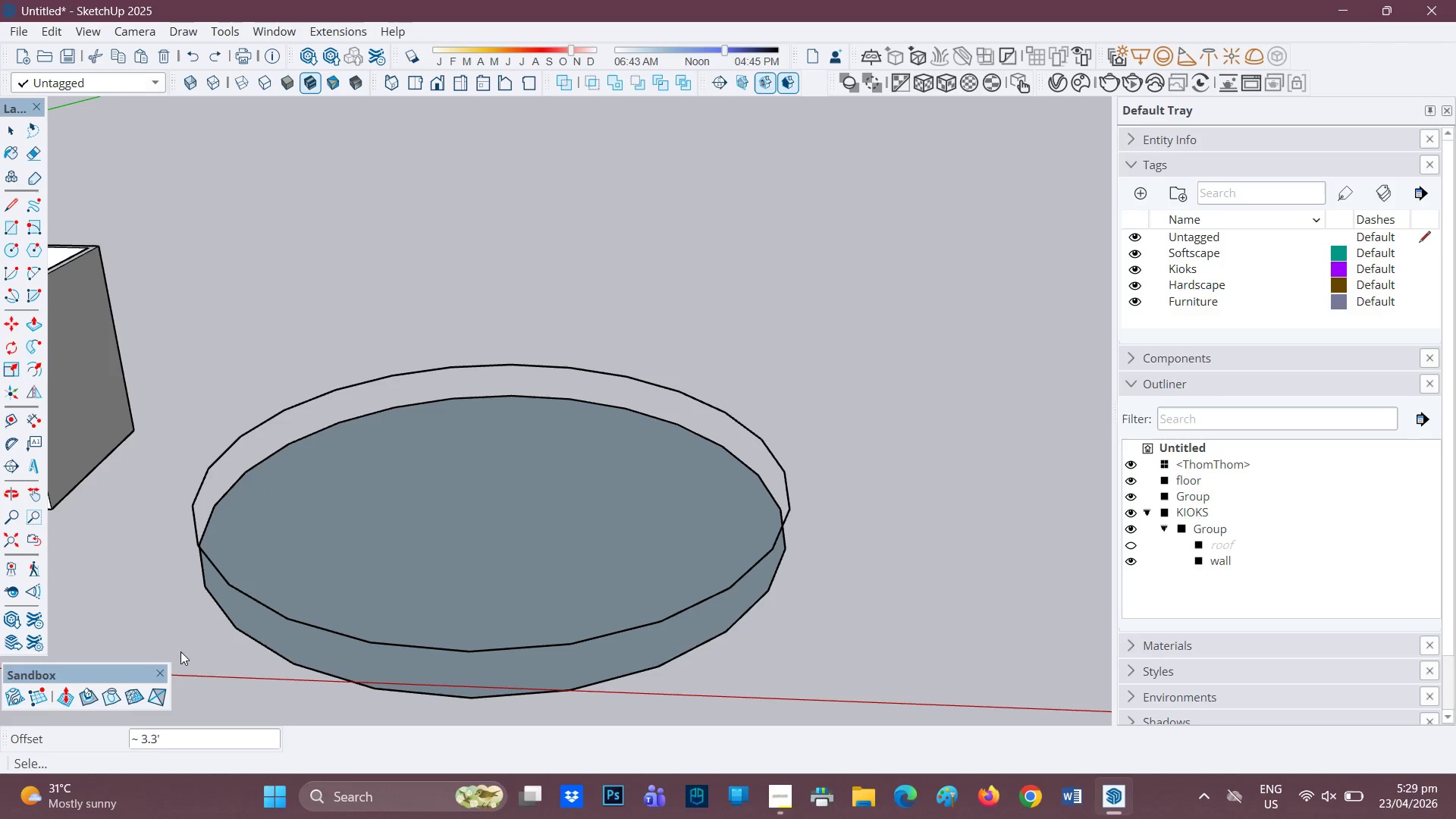 
left_click([87, 695])
 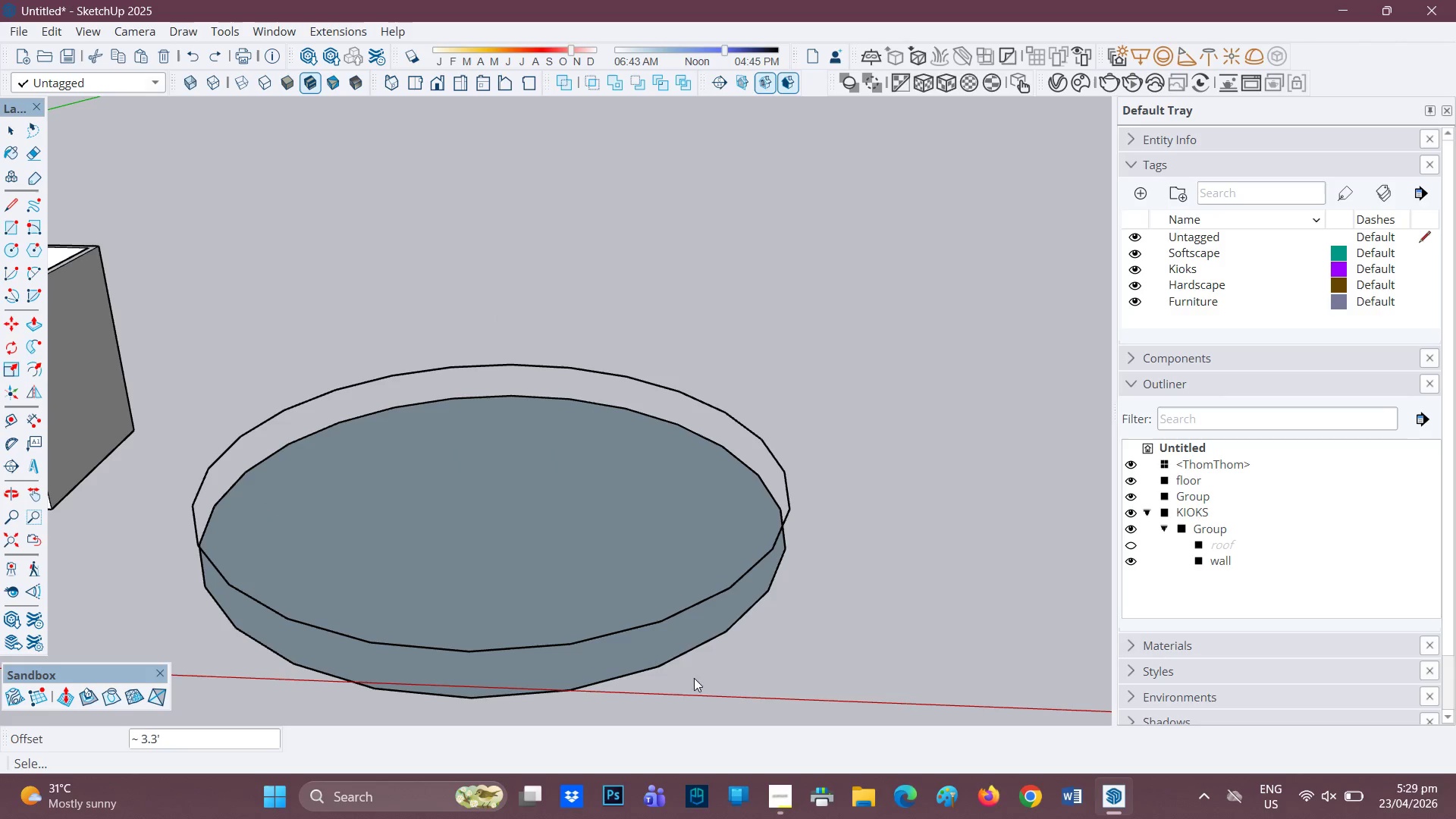 
left_click_drag(start_coordinate=[705, 661], to_coordinate=[467, 447])
 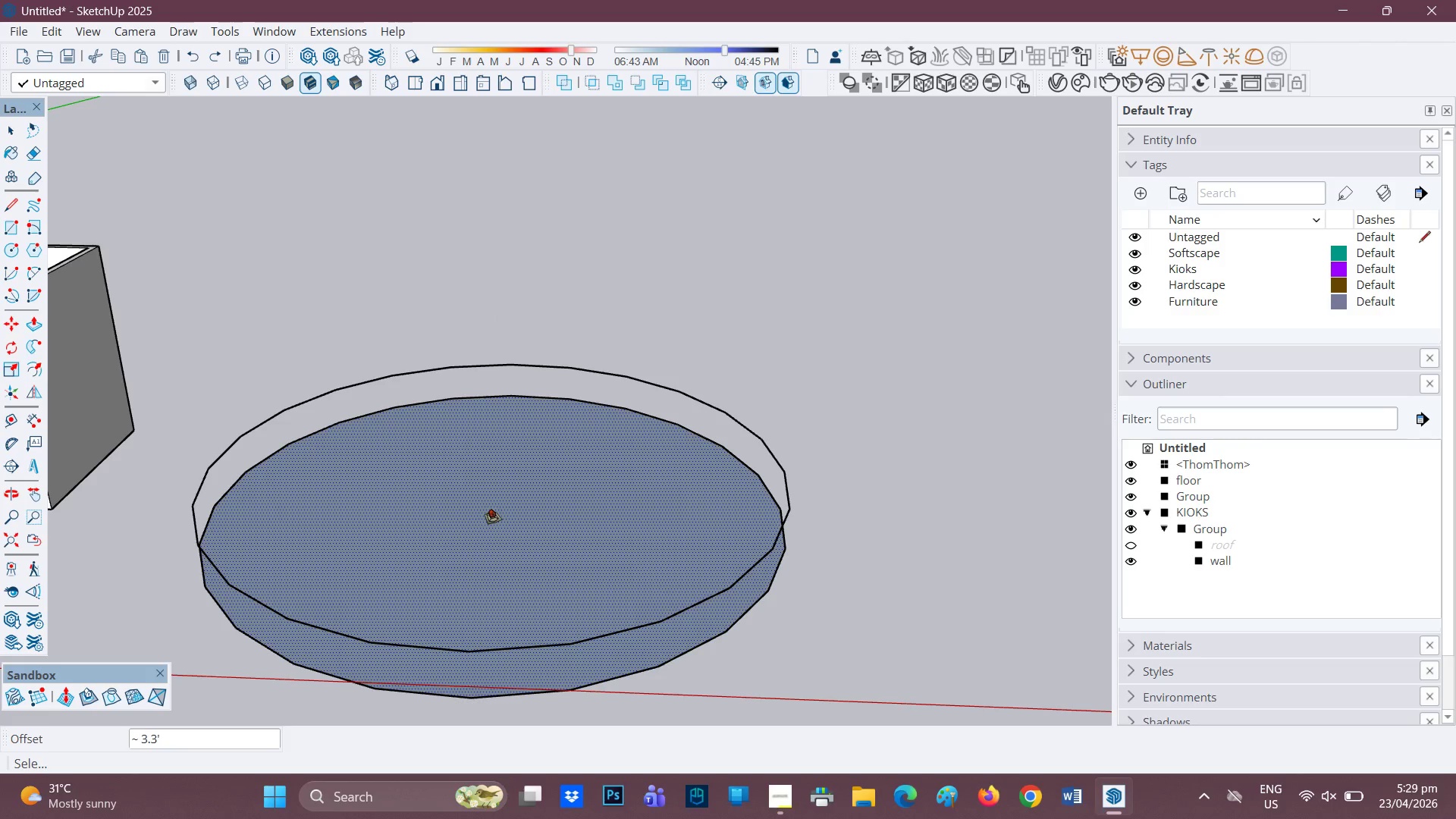 
left_click([496, 515])
 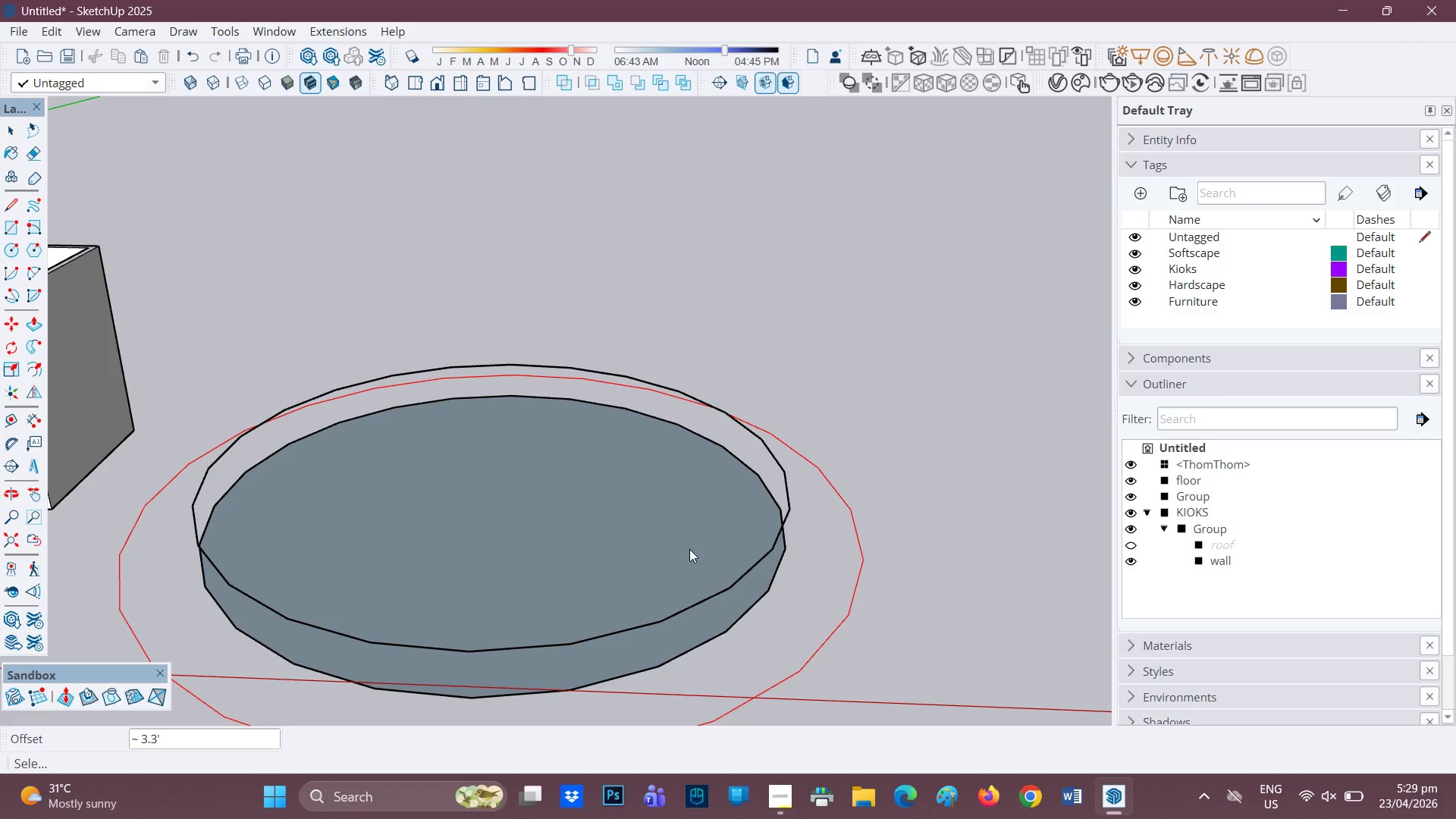 
left_click([671, 550])
 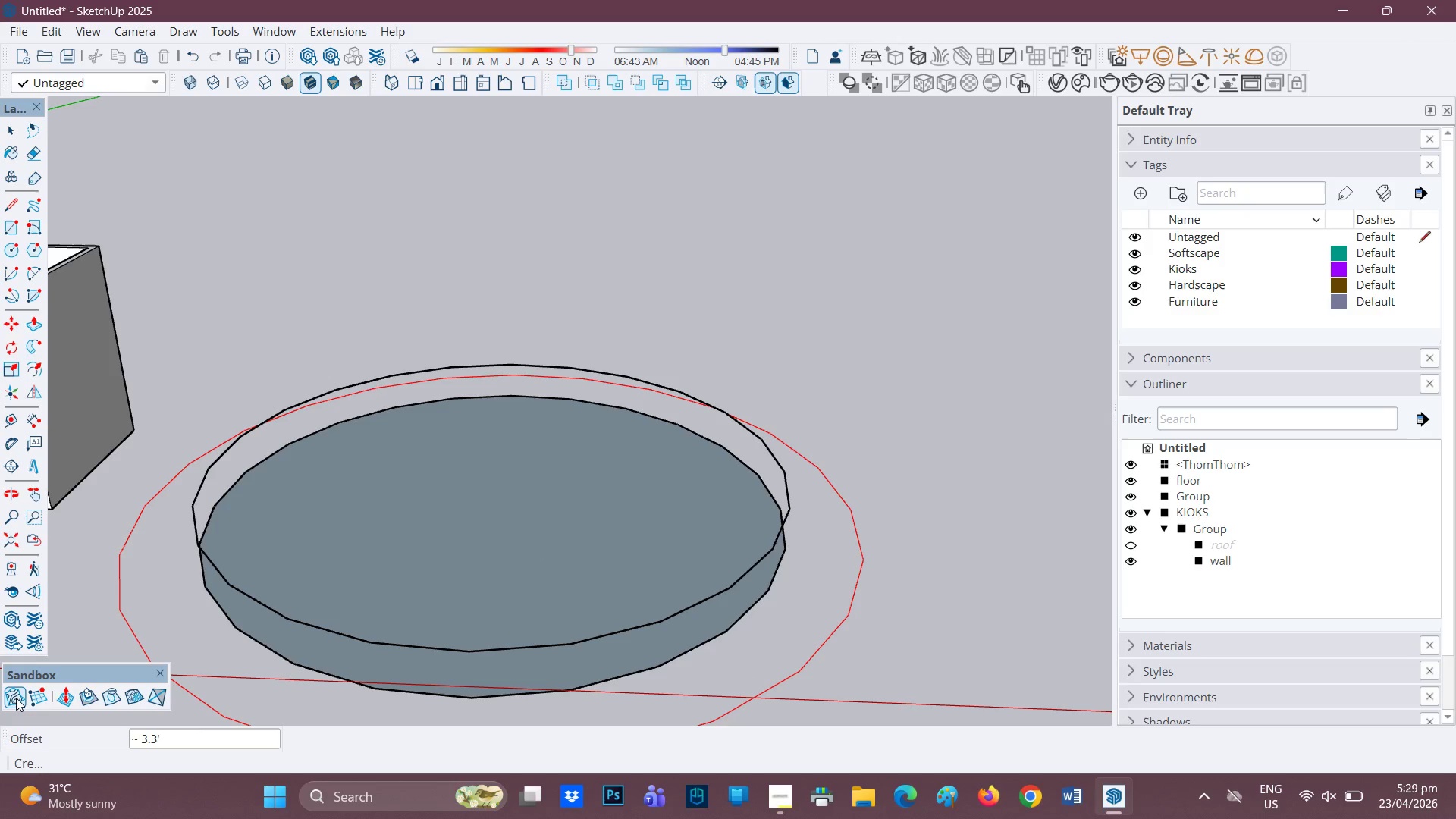 
key(Control+Z)
 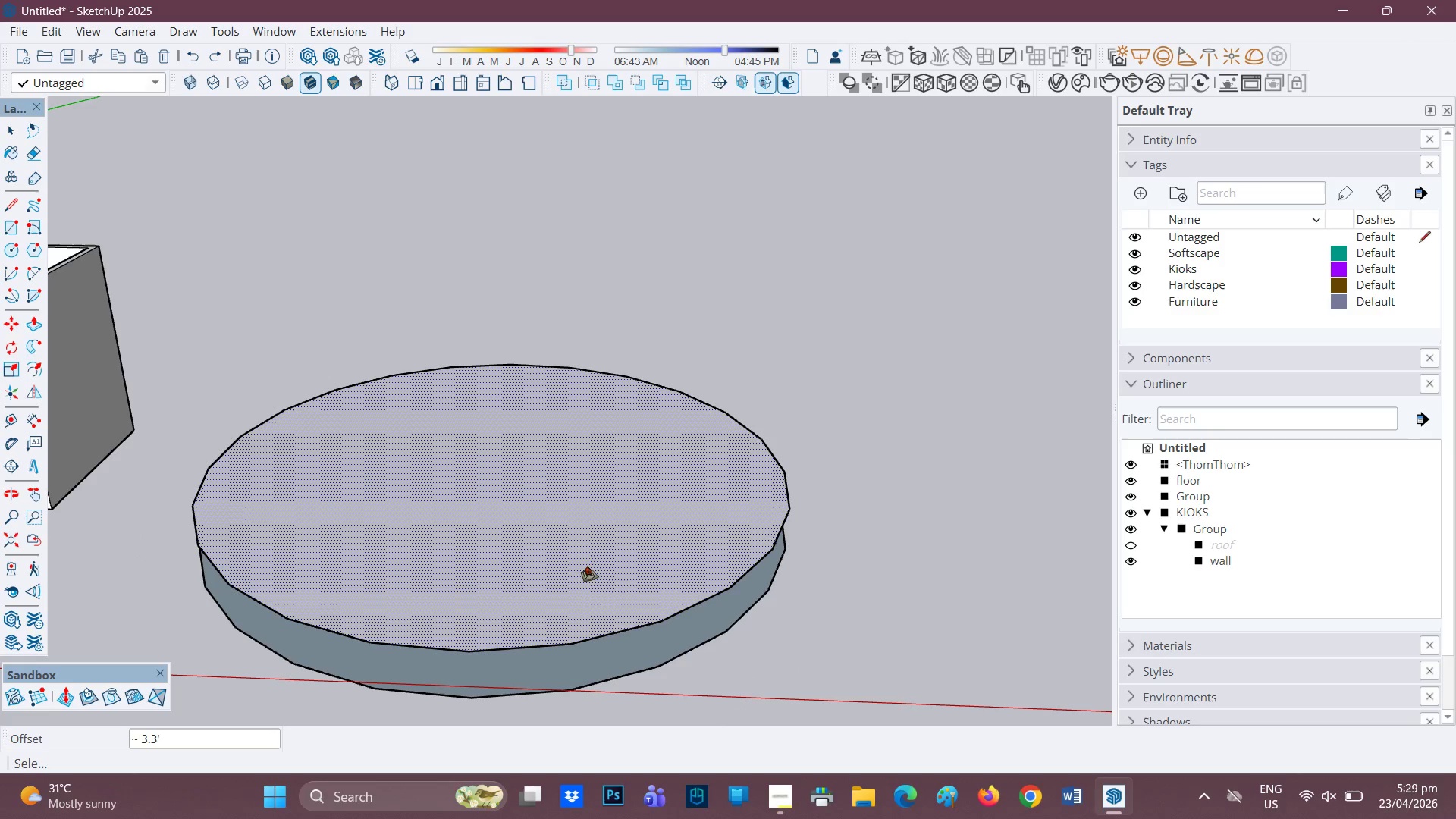 
left_click([591, 569])
 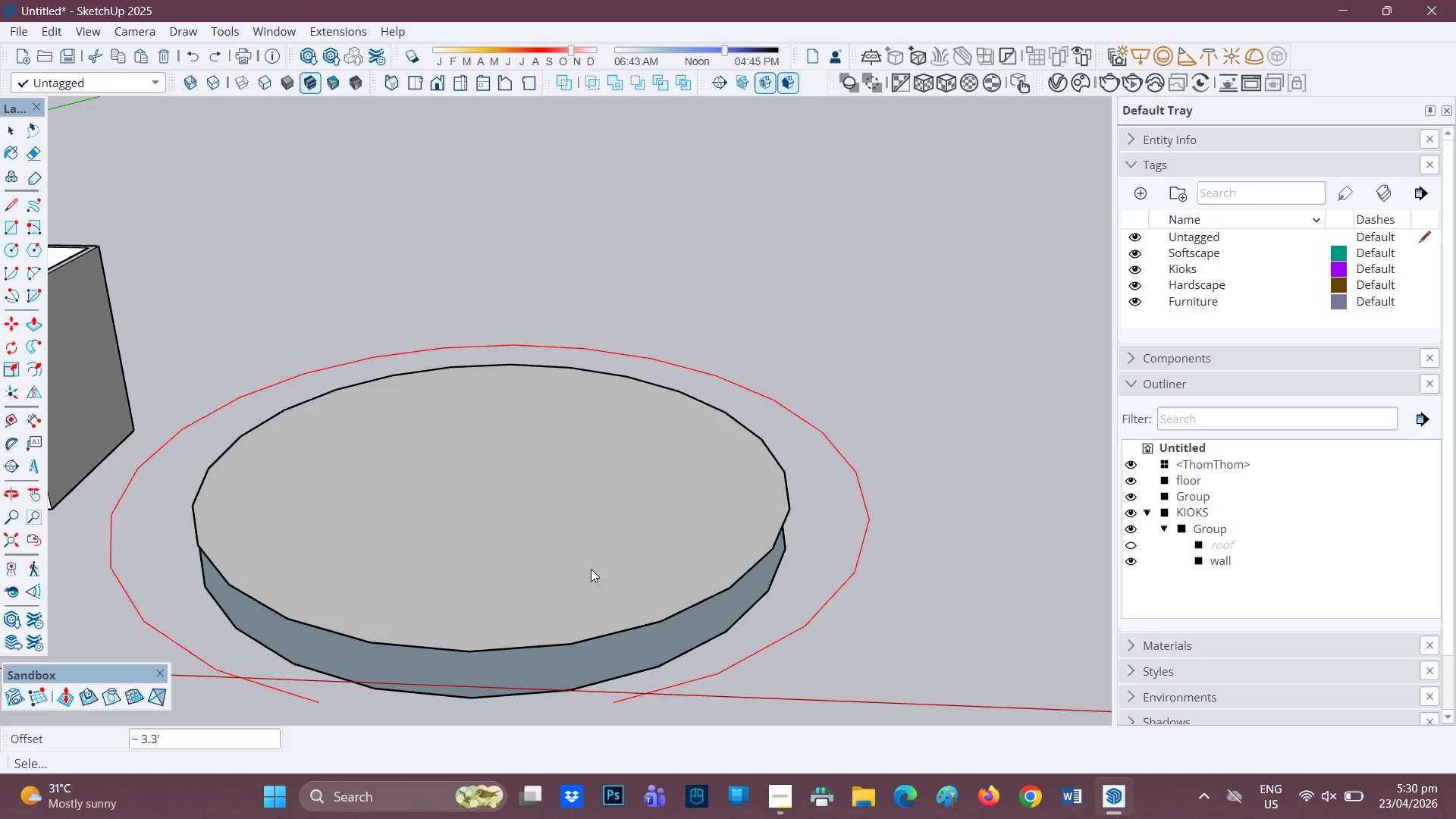 
key(Space)
 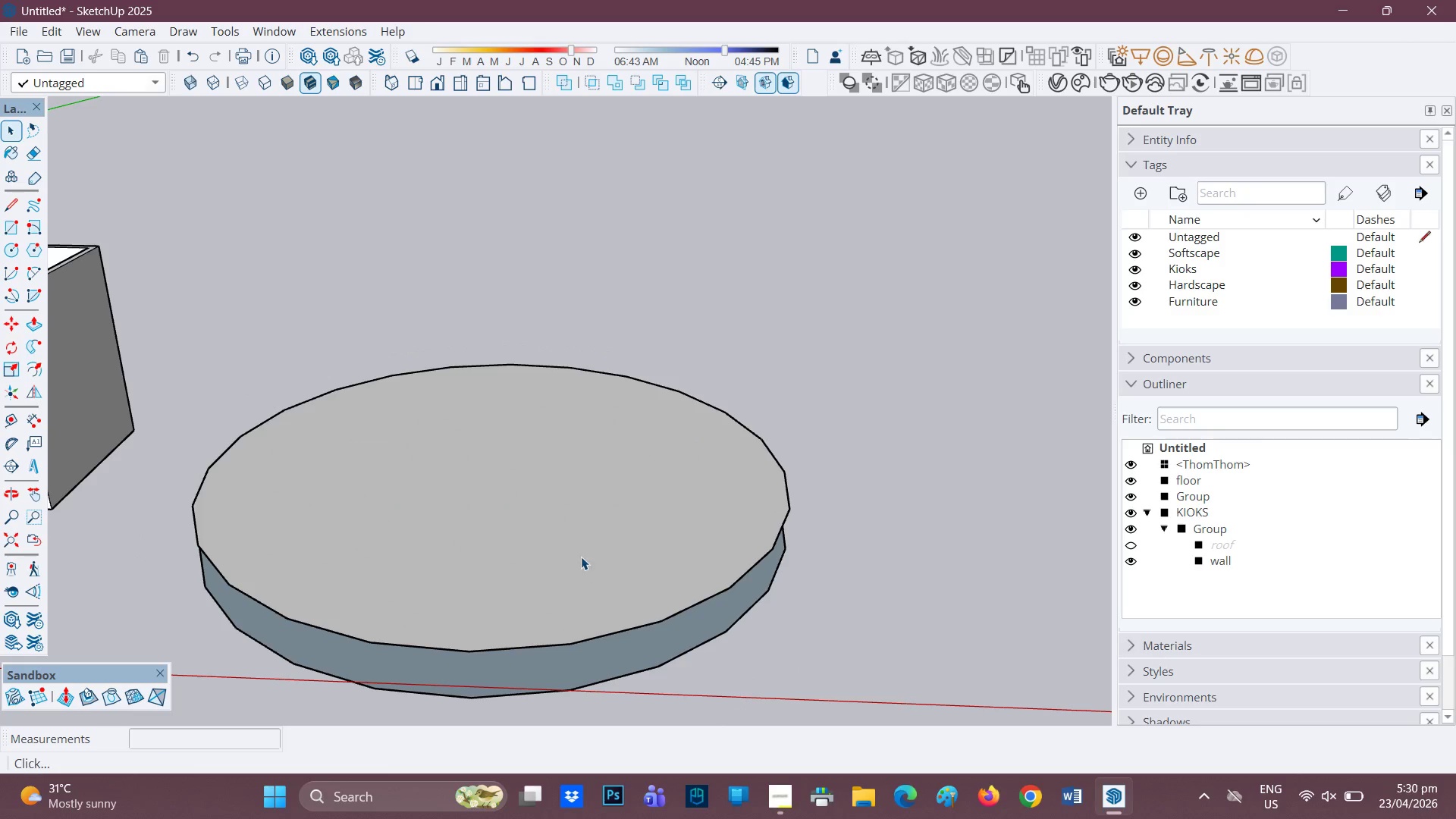 
left_click([577, 551])
 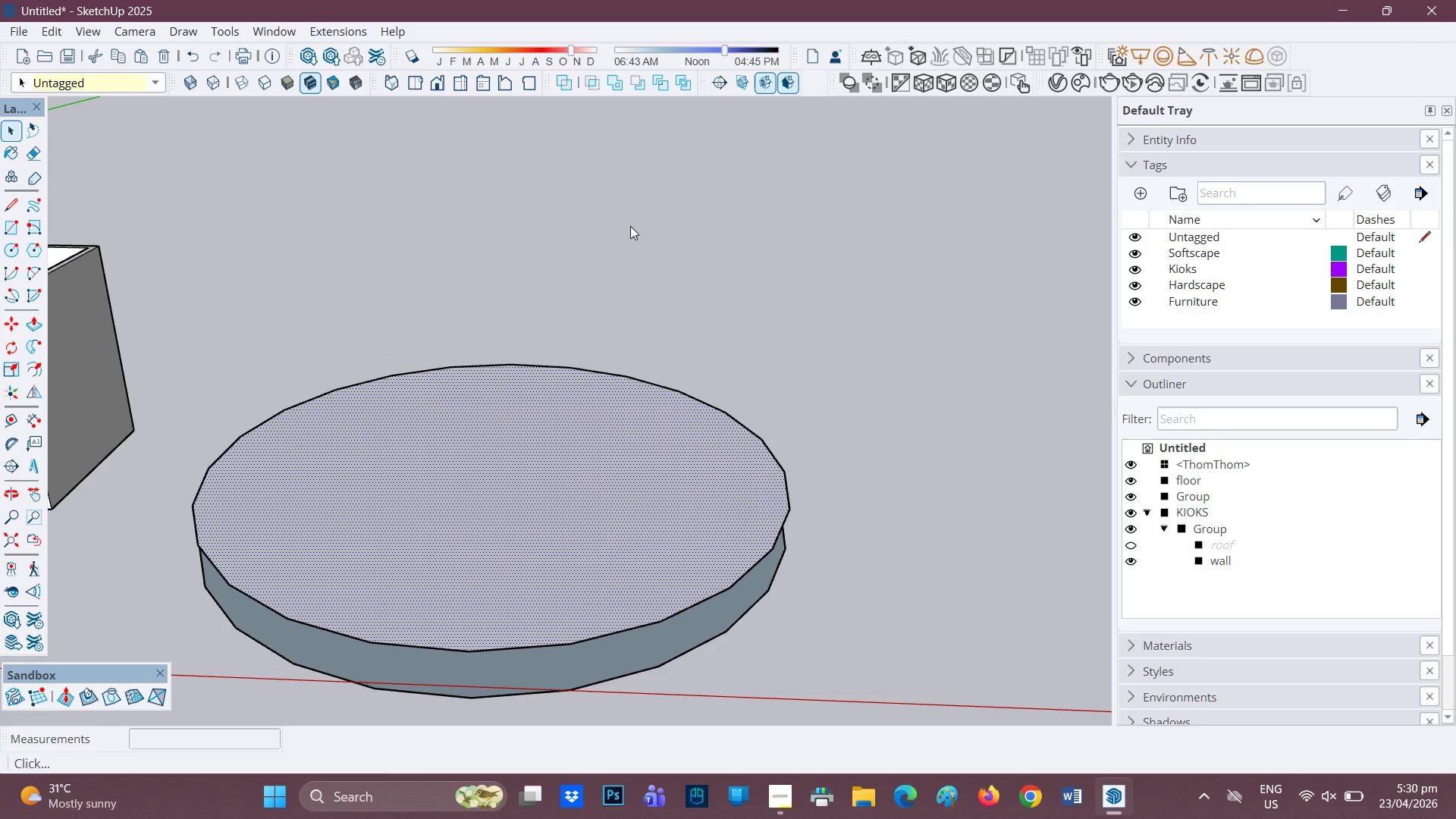 
left_click([554, 454])
 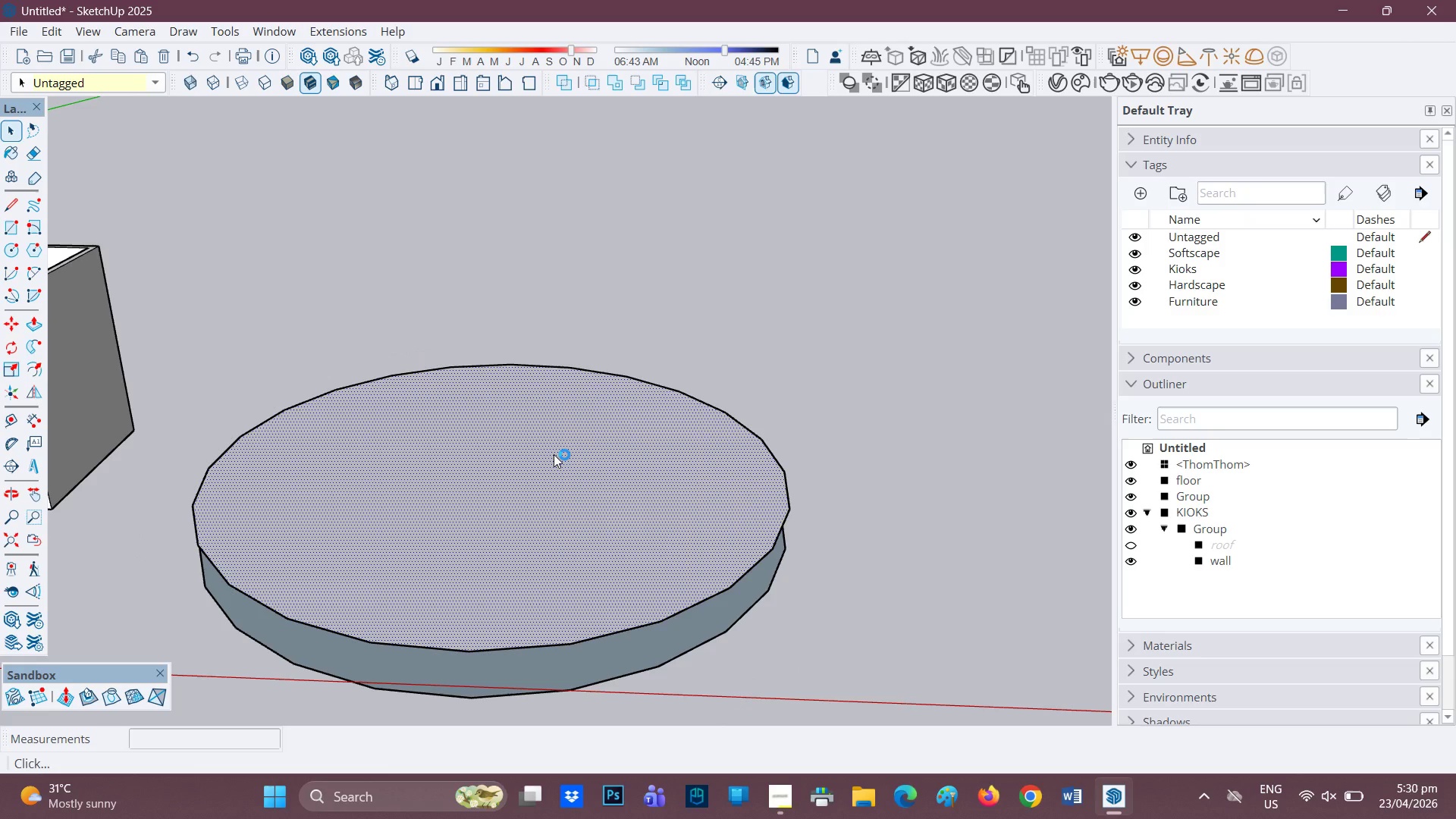 
right_click([554, 454])
 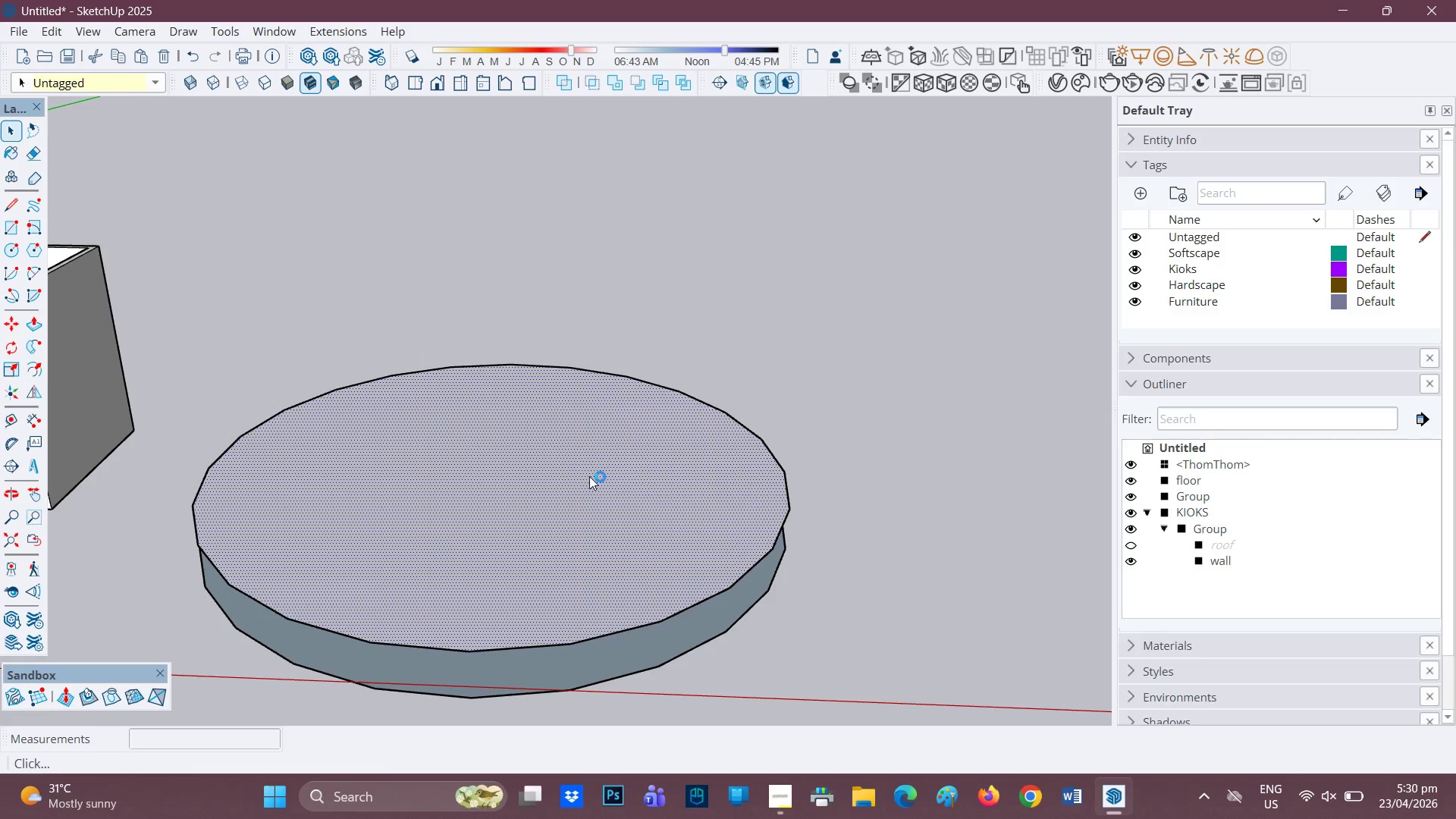 
scroll: coordinate [576, 493], scroll_direction: none, amount: 0.0
 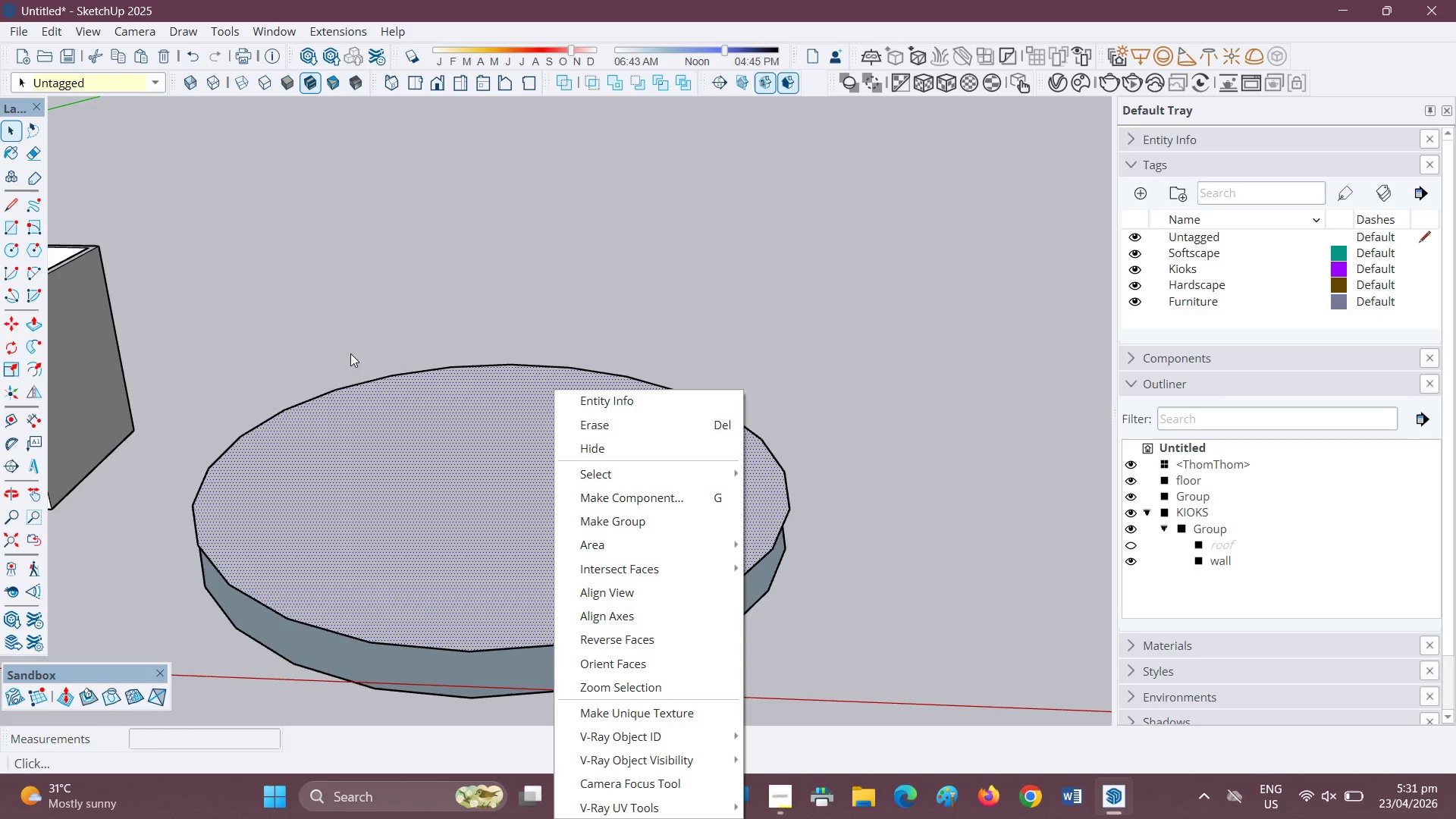 
wait(113.2)
 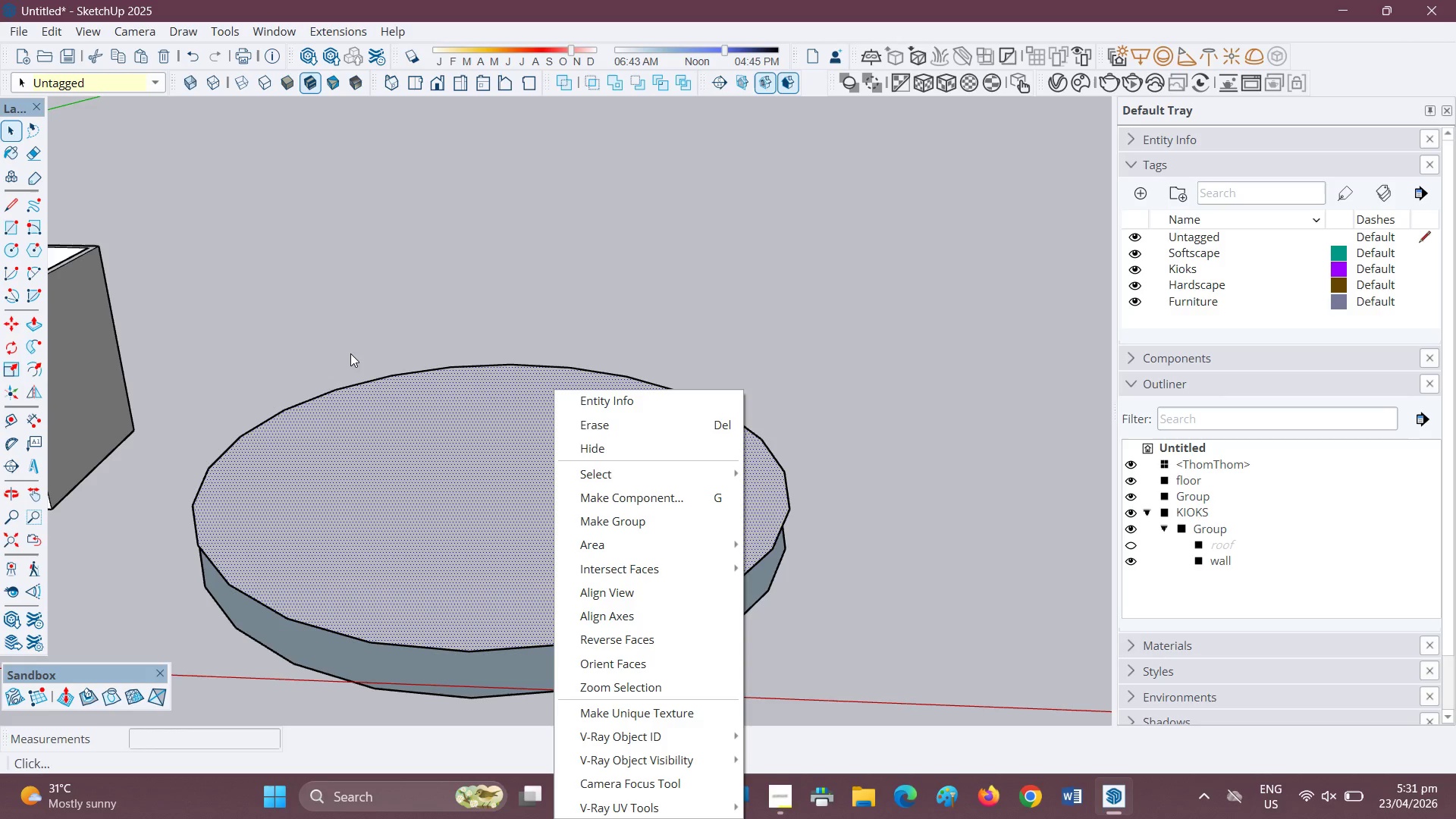 
scroll: coordinate [391, 344], scroll_direction: none, amount: 0.0
 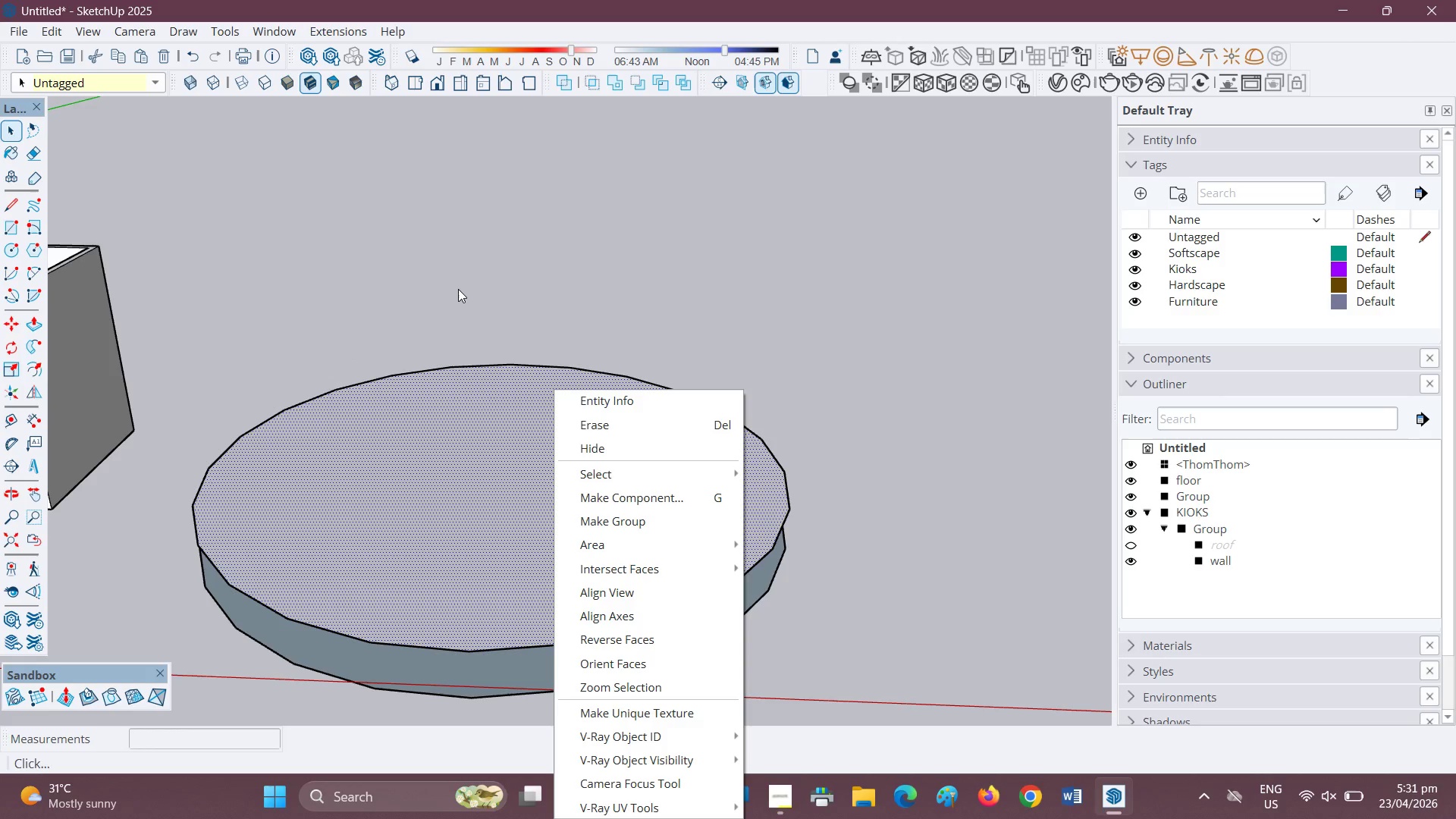 
key(Space)
 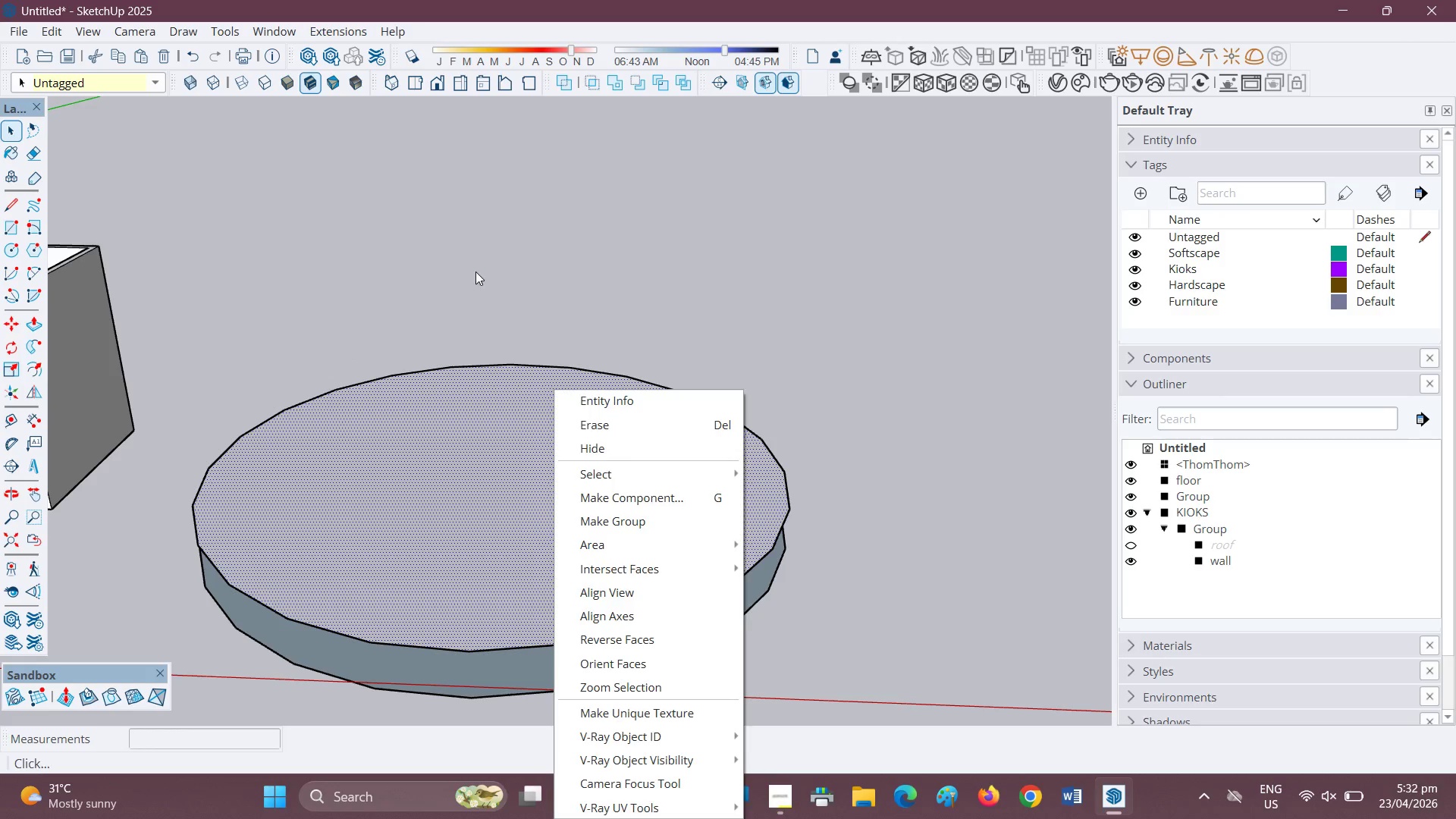 
left_click([475, 271])
 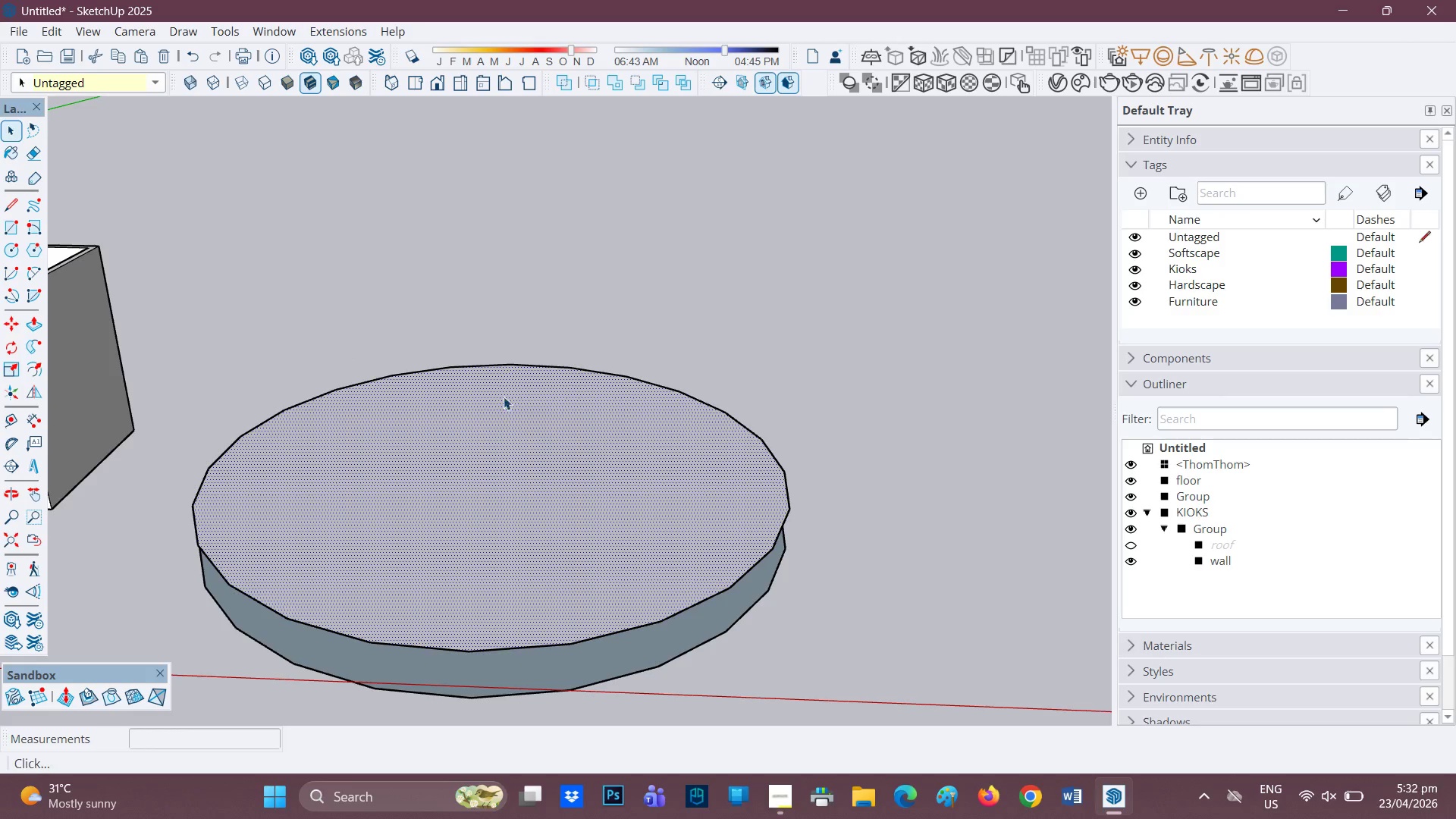 
scroll: coordinate [506, 419], scroll_direction: down, amount: 2.0
 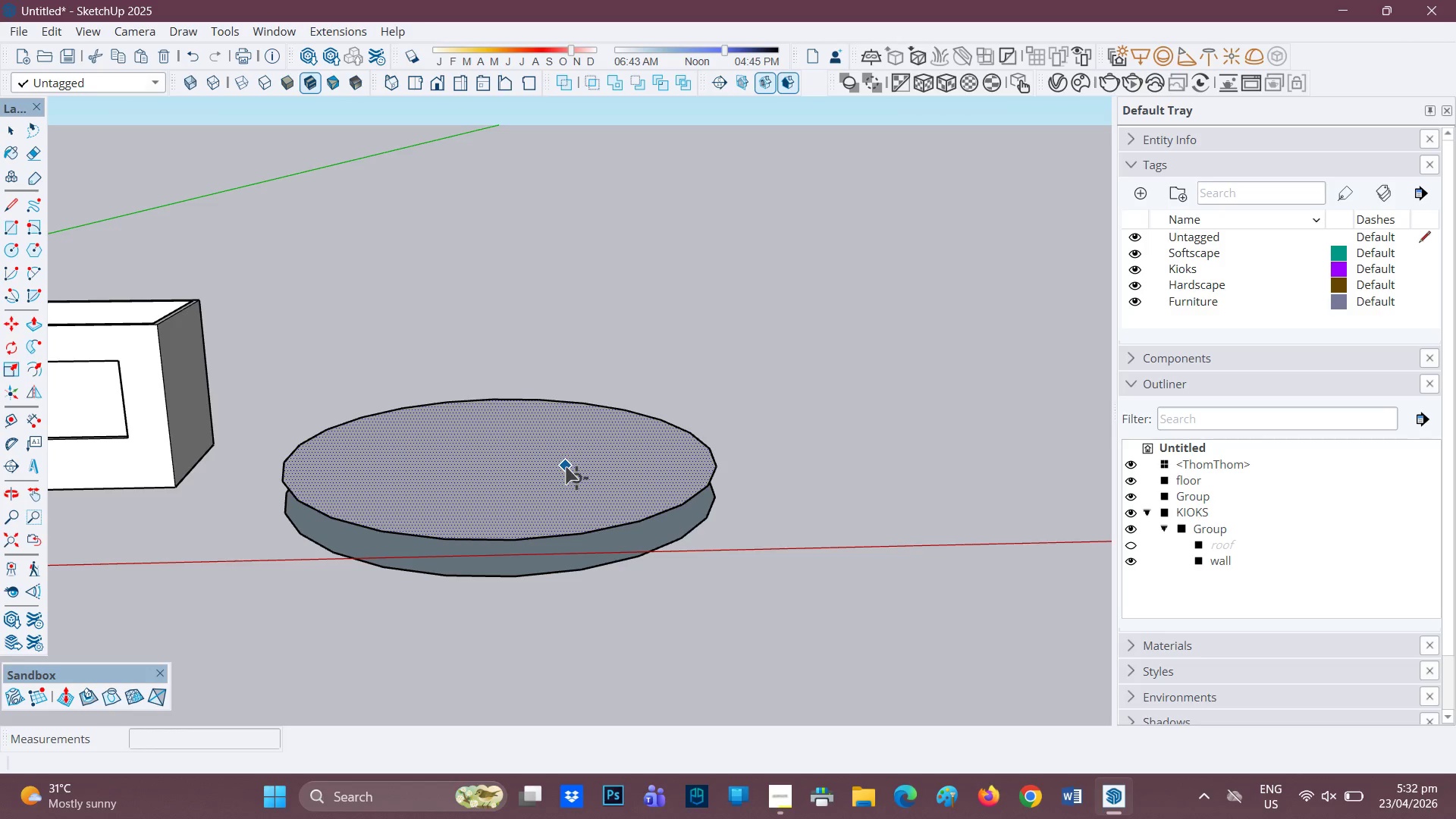 
wait(18.36)
 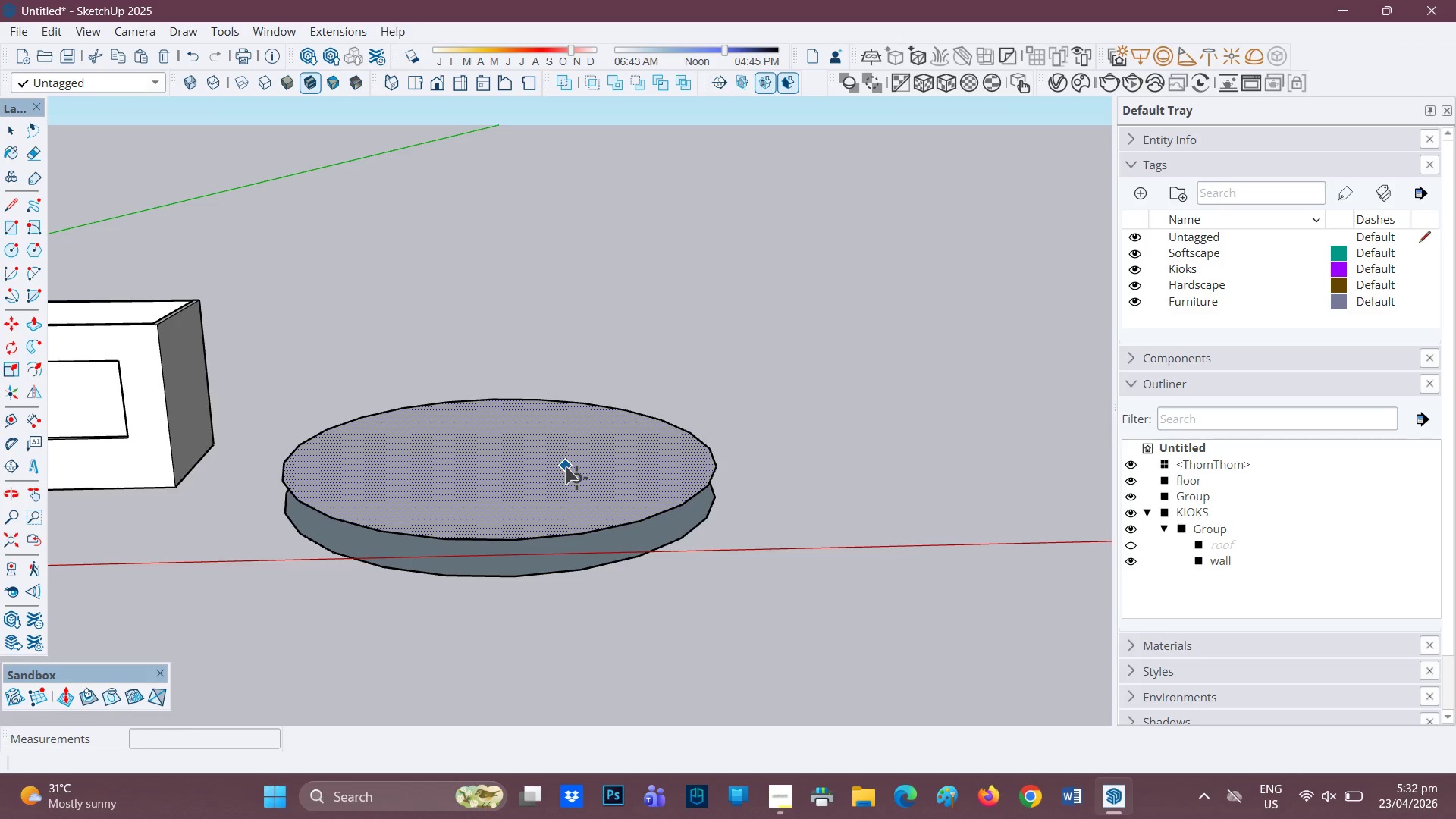 
scroll: coordinate [397, 563], scroll_direction: down, amount: 8.0
 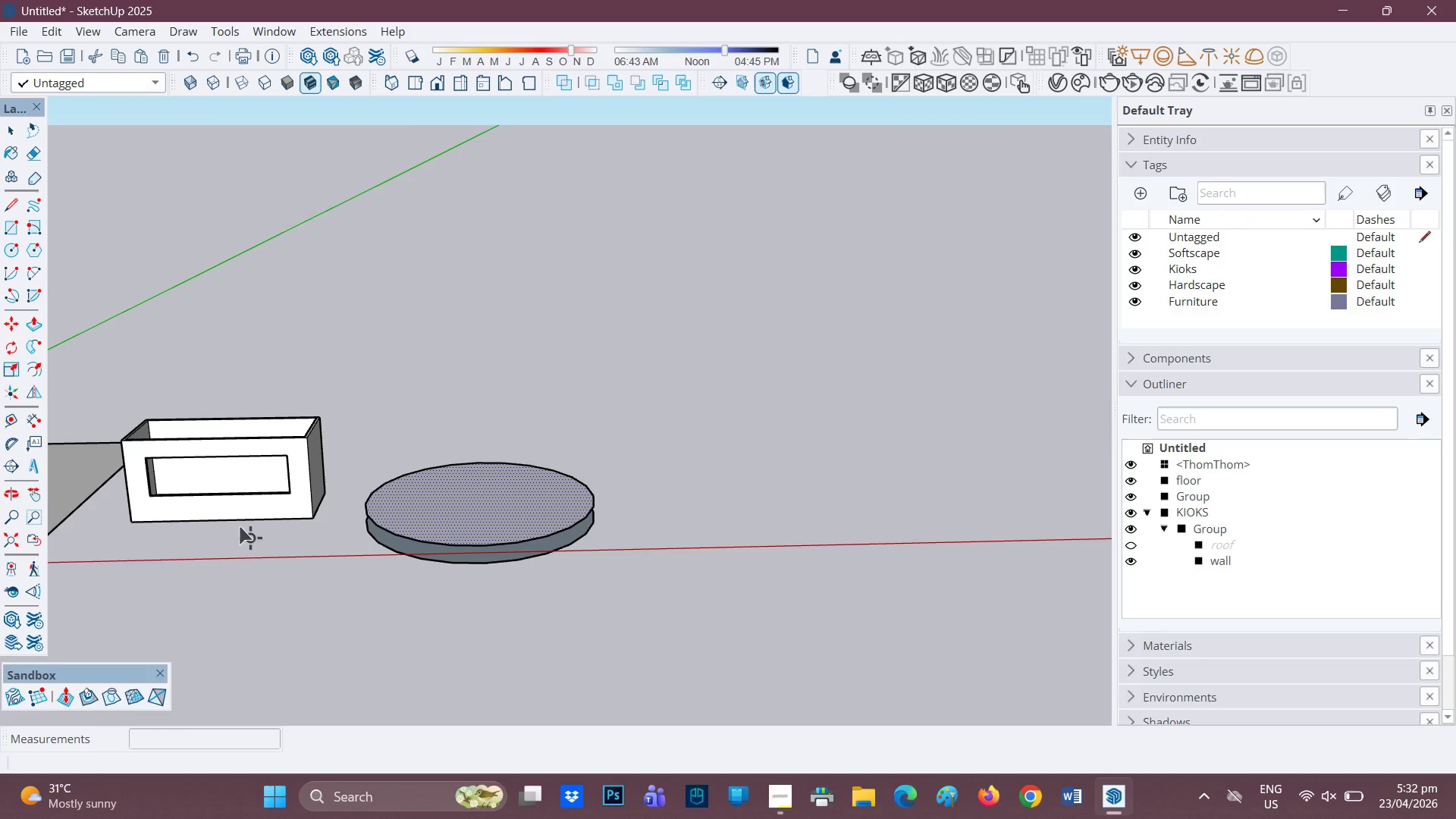 
key(H)
 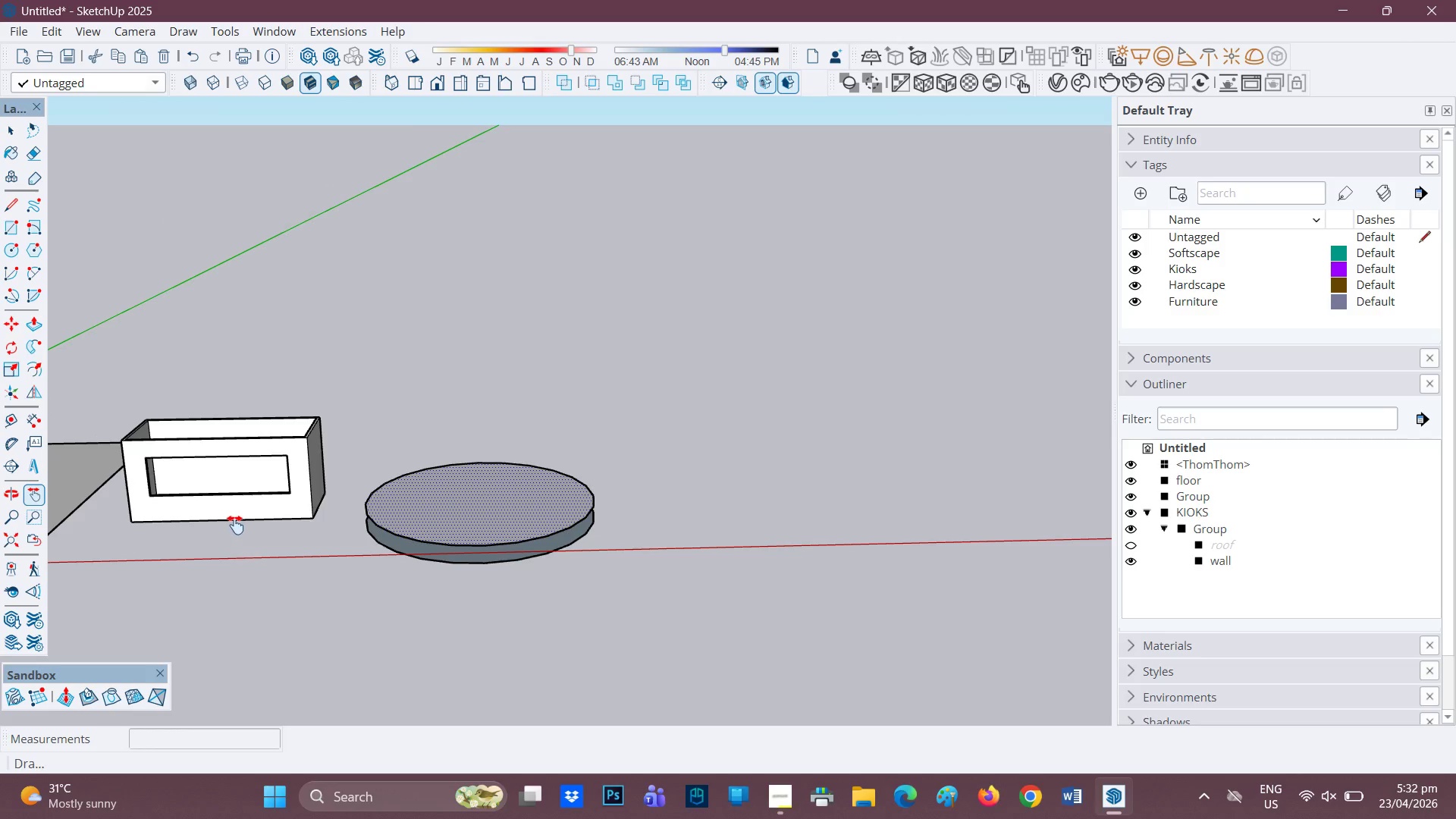 
left_click_drag(start_coordinate=[240, 522], to_coordinate=[610, 462])
 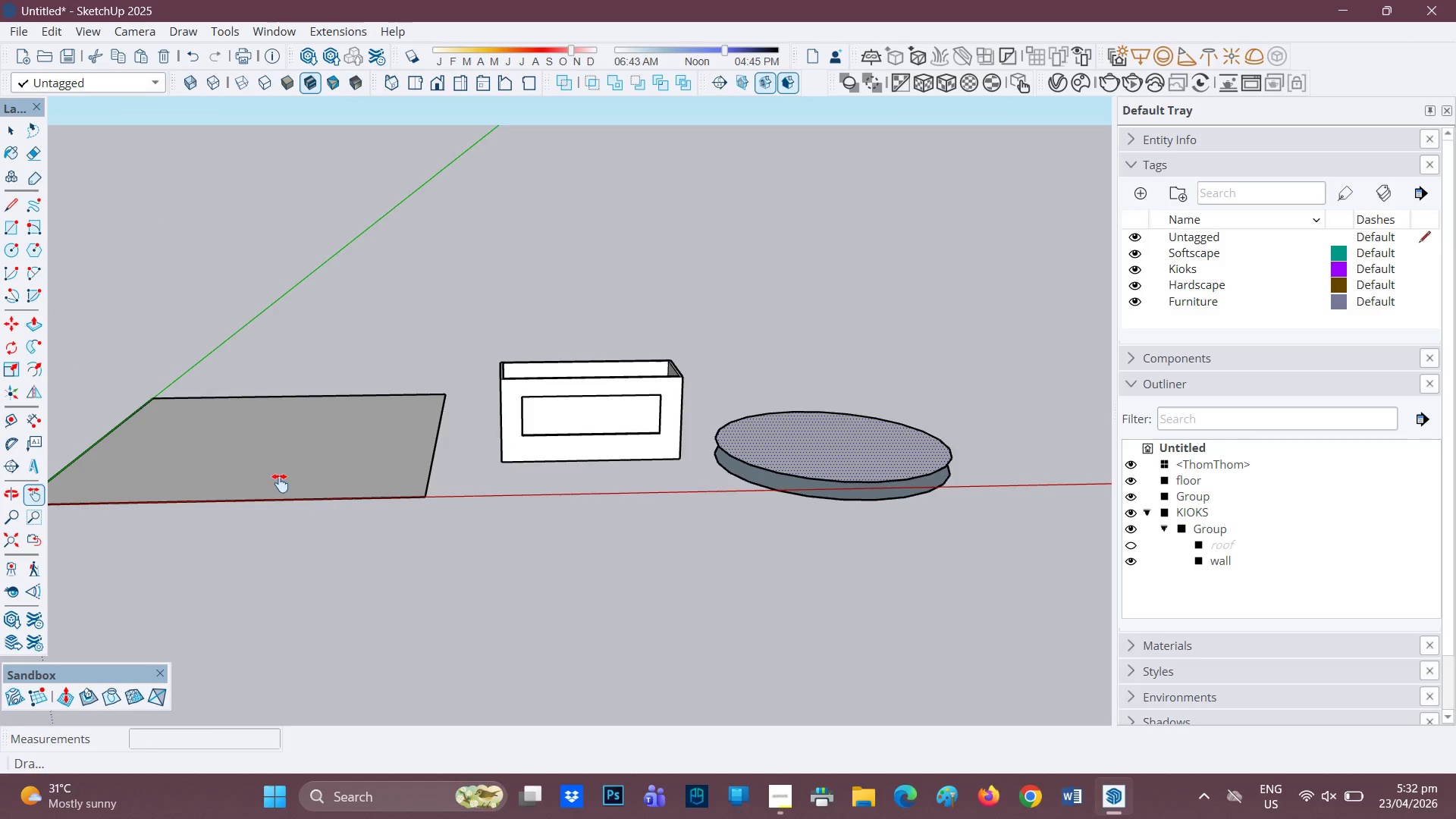 
key(Space)
 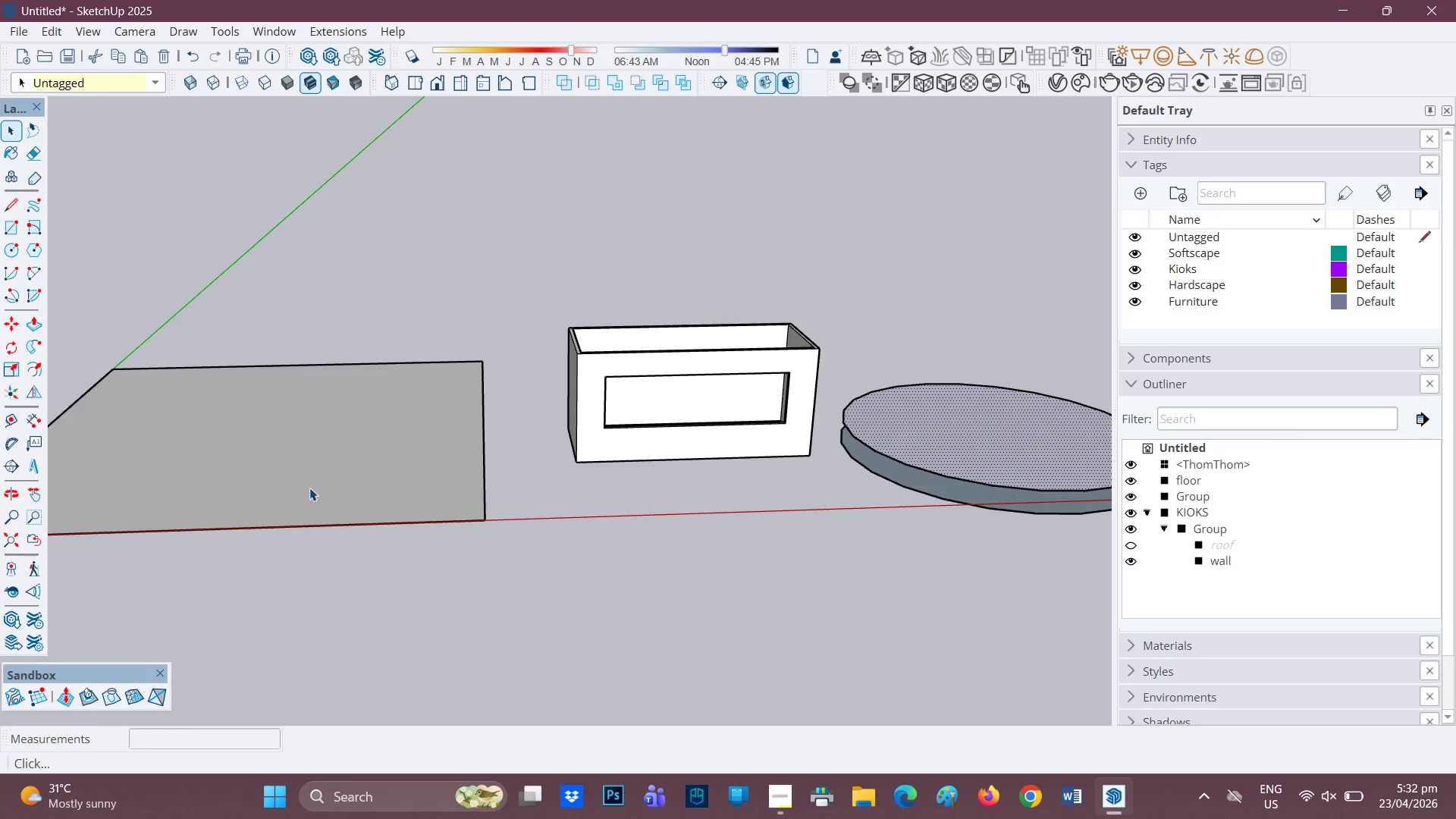 
scroll: coordinate [287, 476], scroll_direction: up, amount: 2.0
 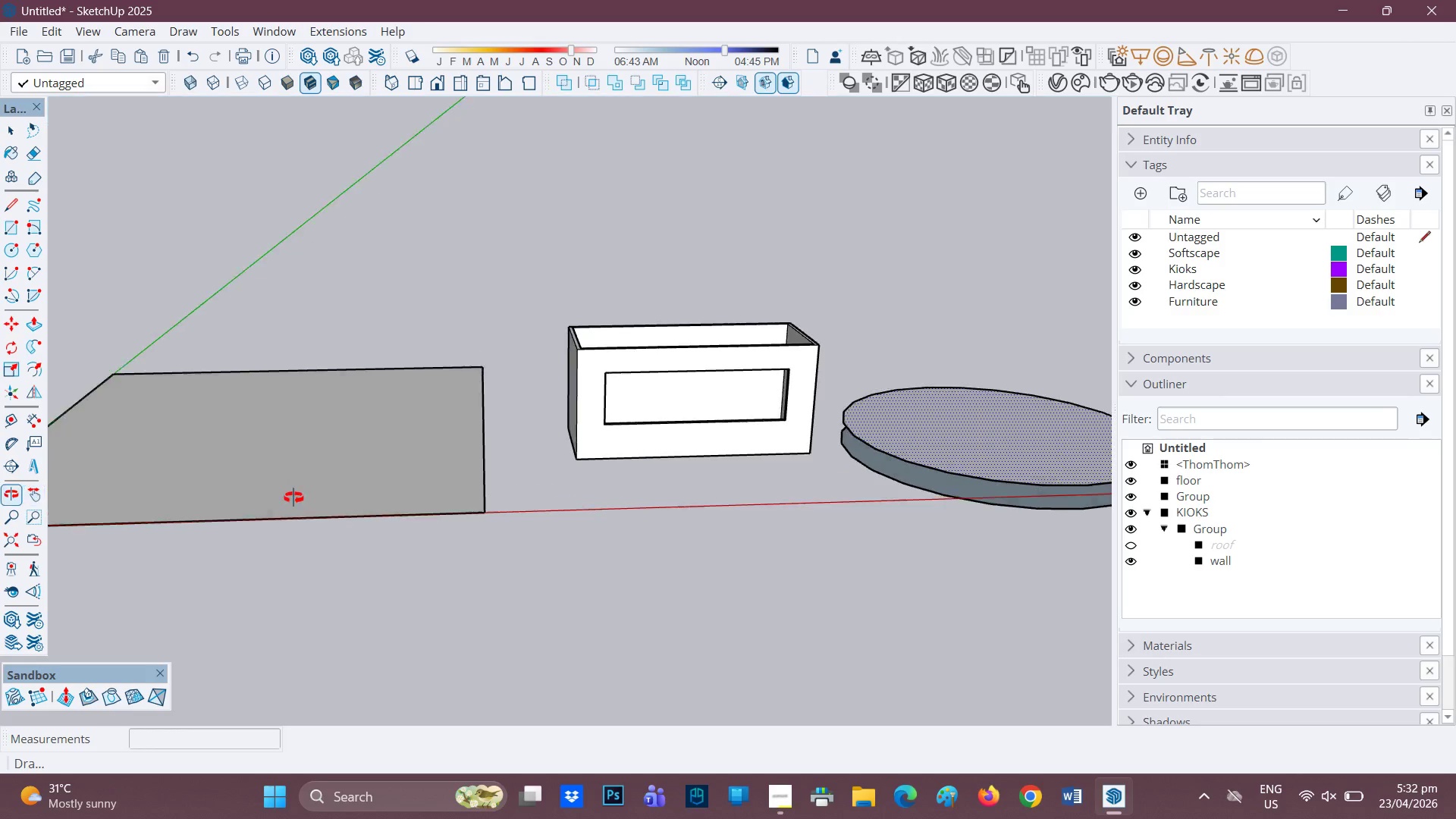 
left_click([309, 488])
 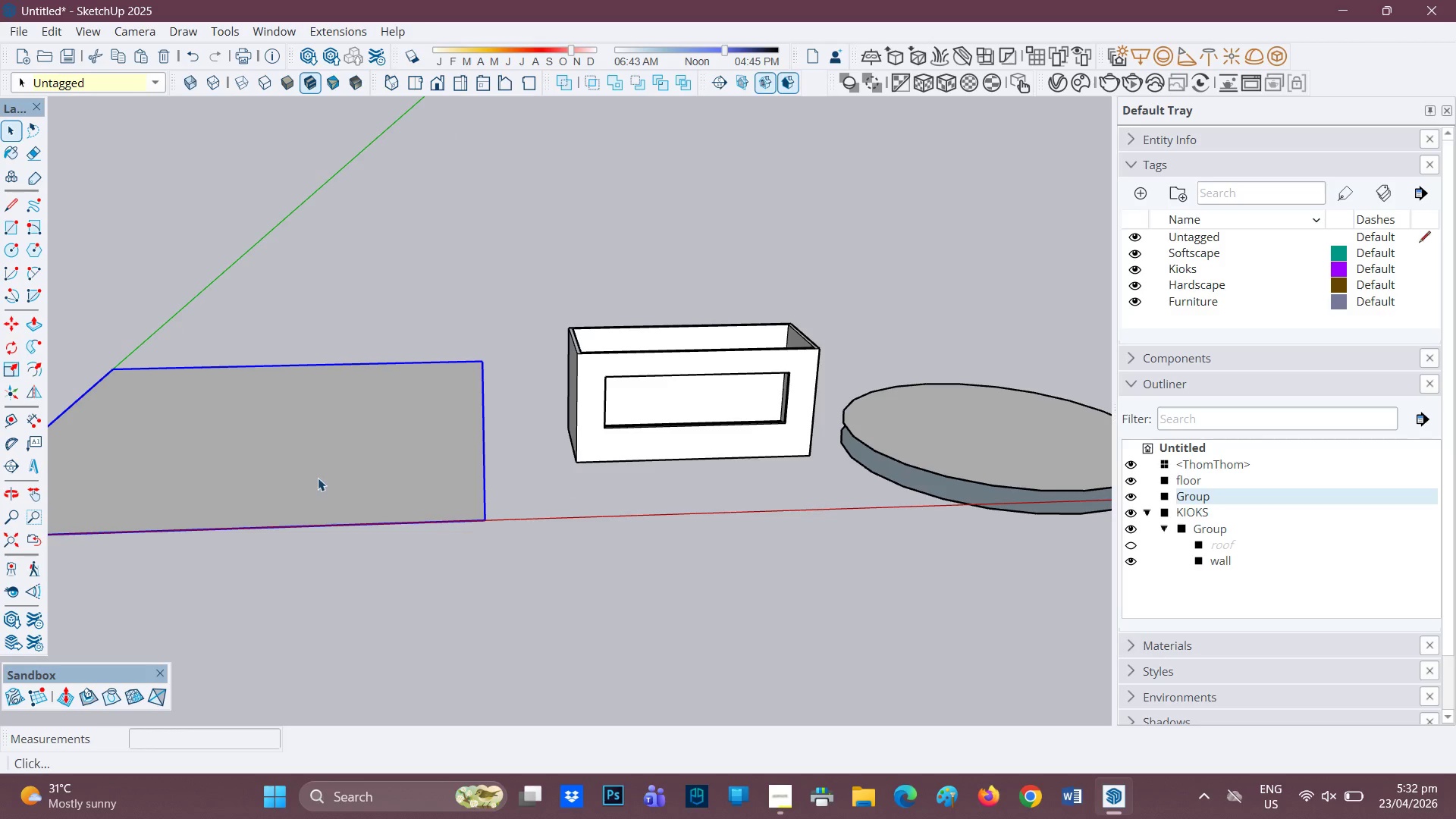 
key(H)
 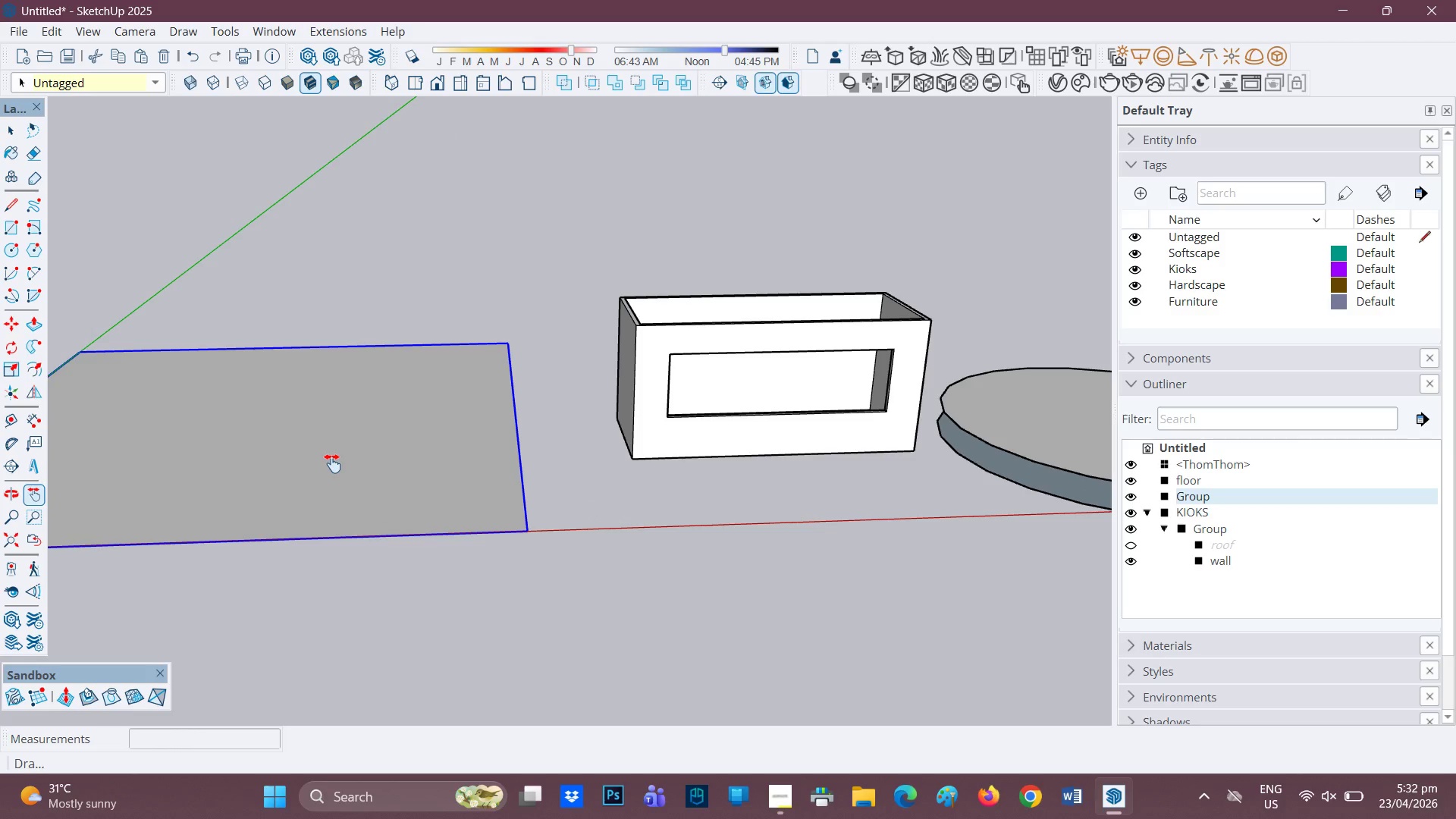 
scroll: coordinate [318, 477], scroll_direction: up, amount: 2.0
 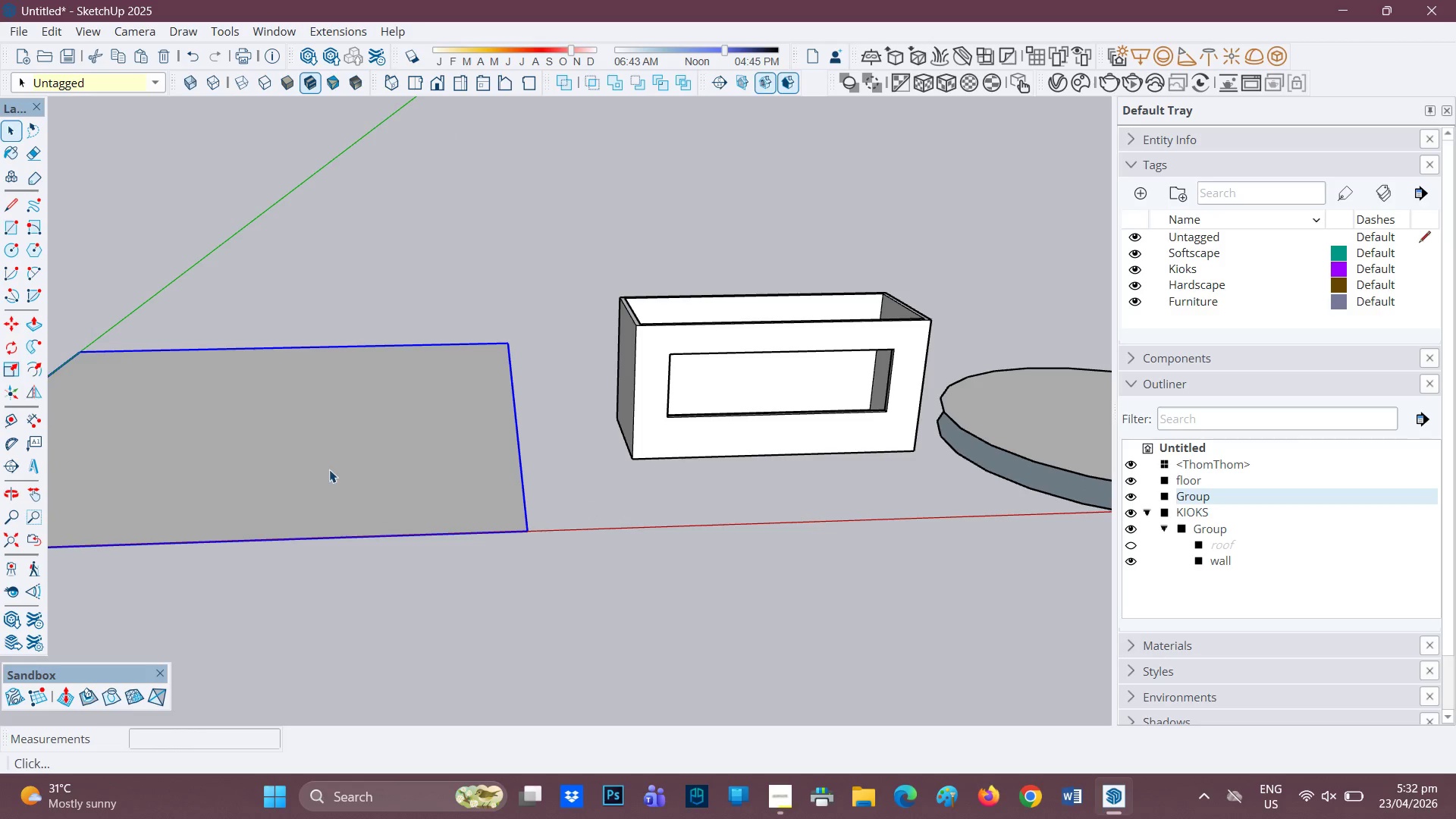 
left_click_drag(start_coordinate=[333, 463], to_coordinate=[560, 388])
 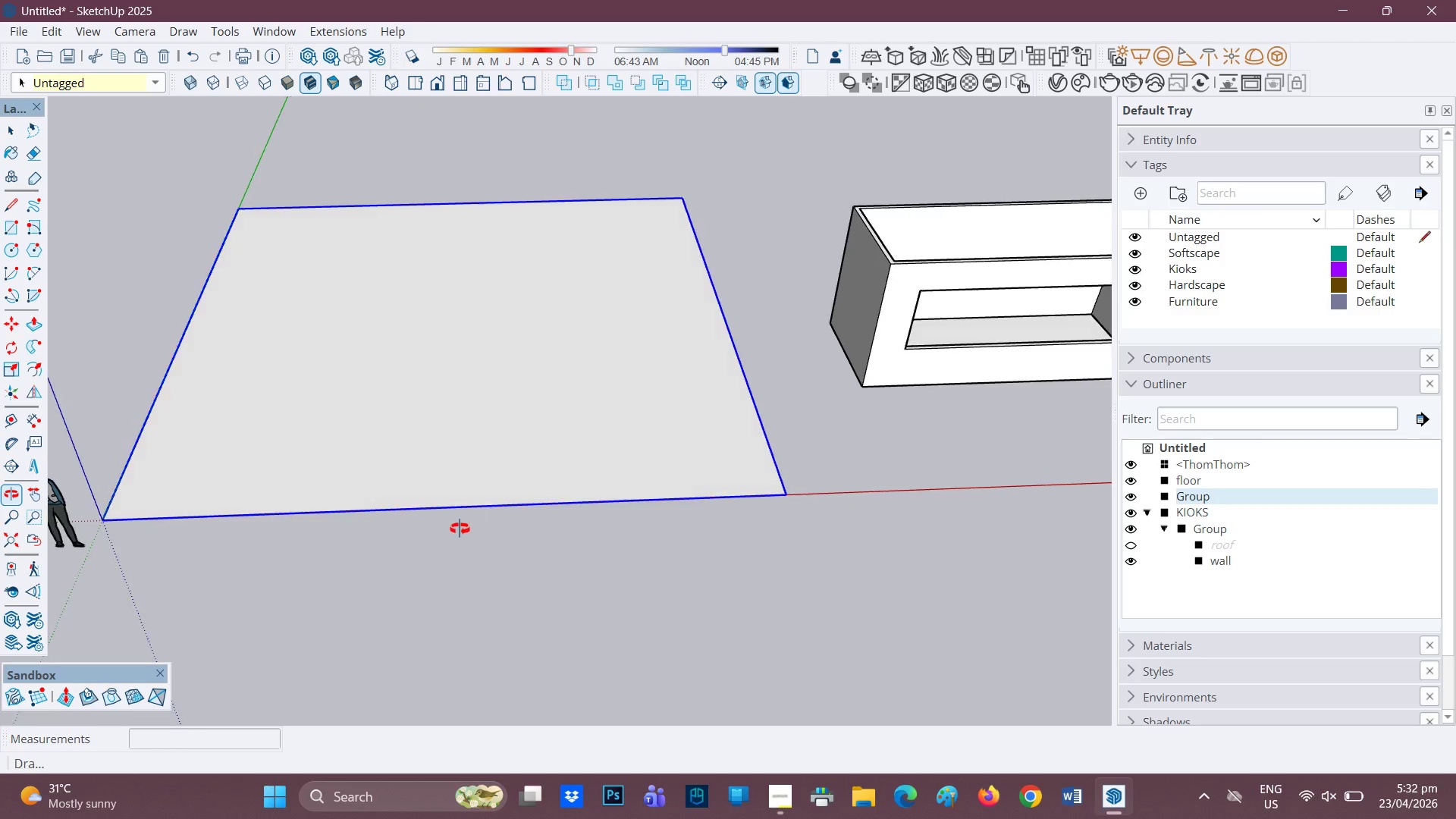 
scroll: coordinate [460, 416], scroll_direction: up, amount: 3.0
 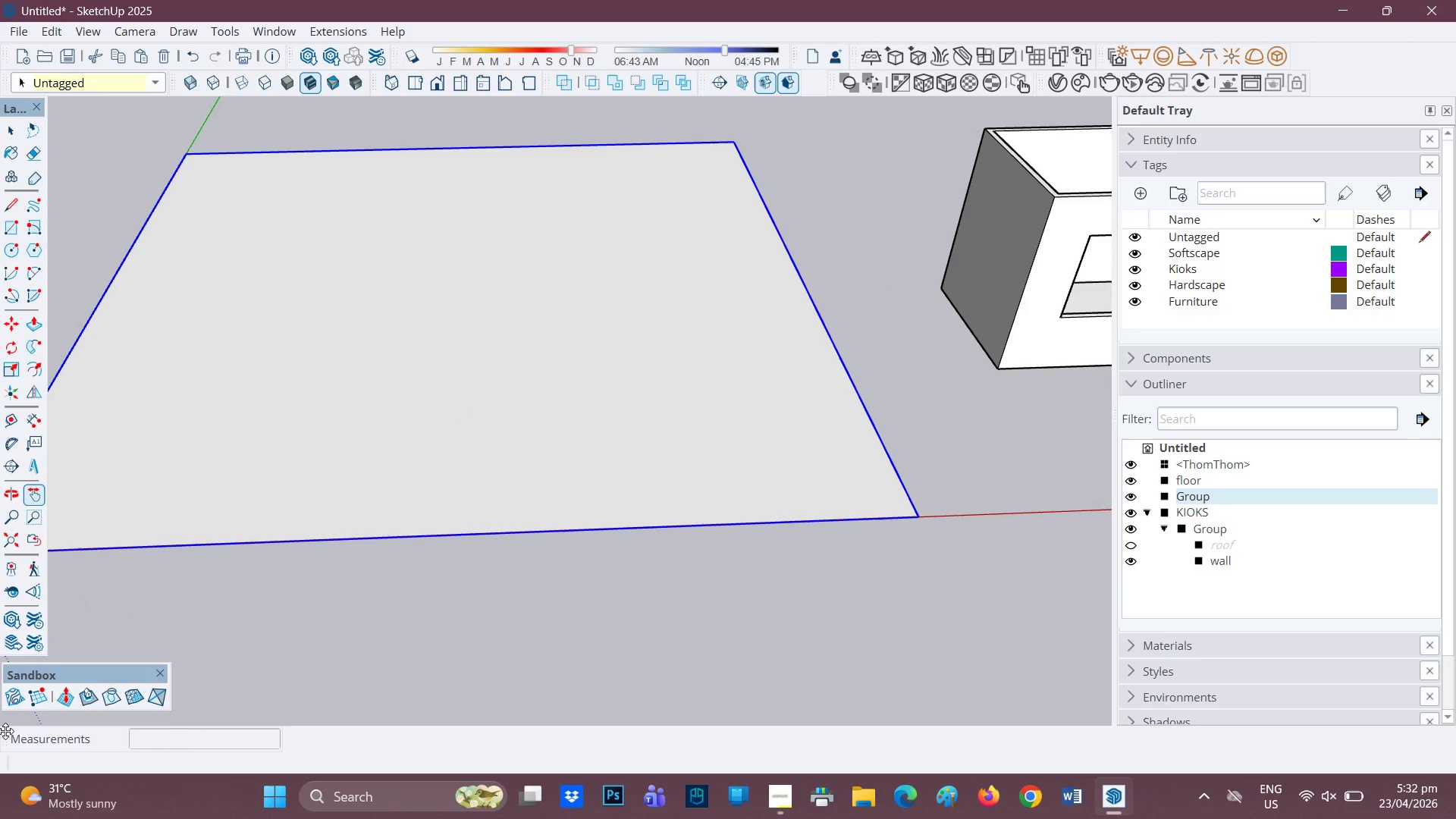 
left_click([16, 701])
 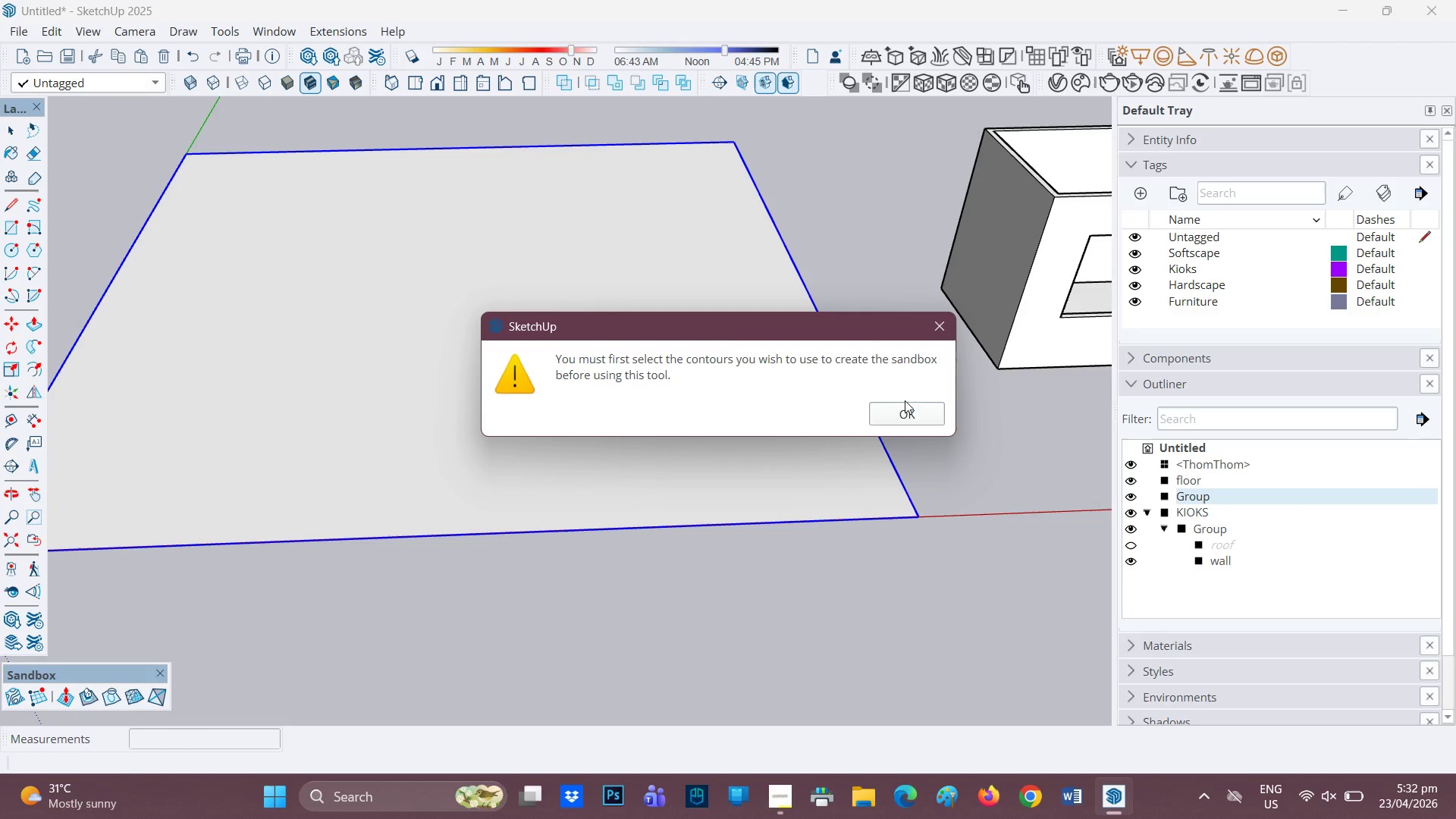 
left_click([906, 413])
 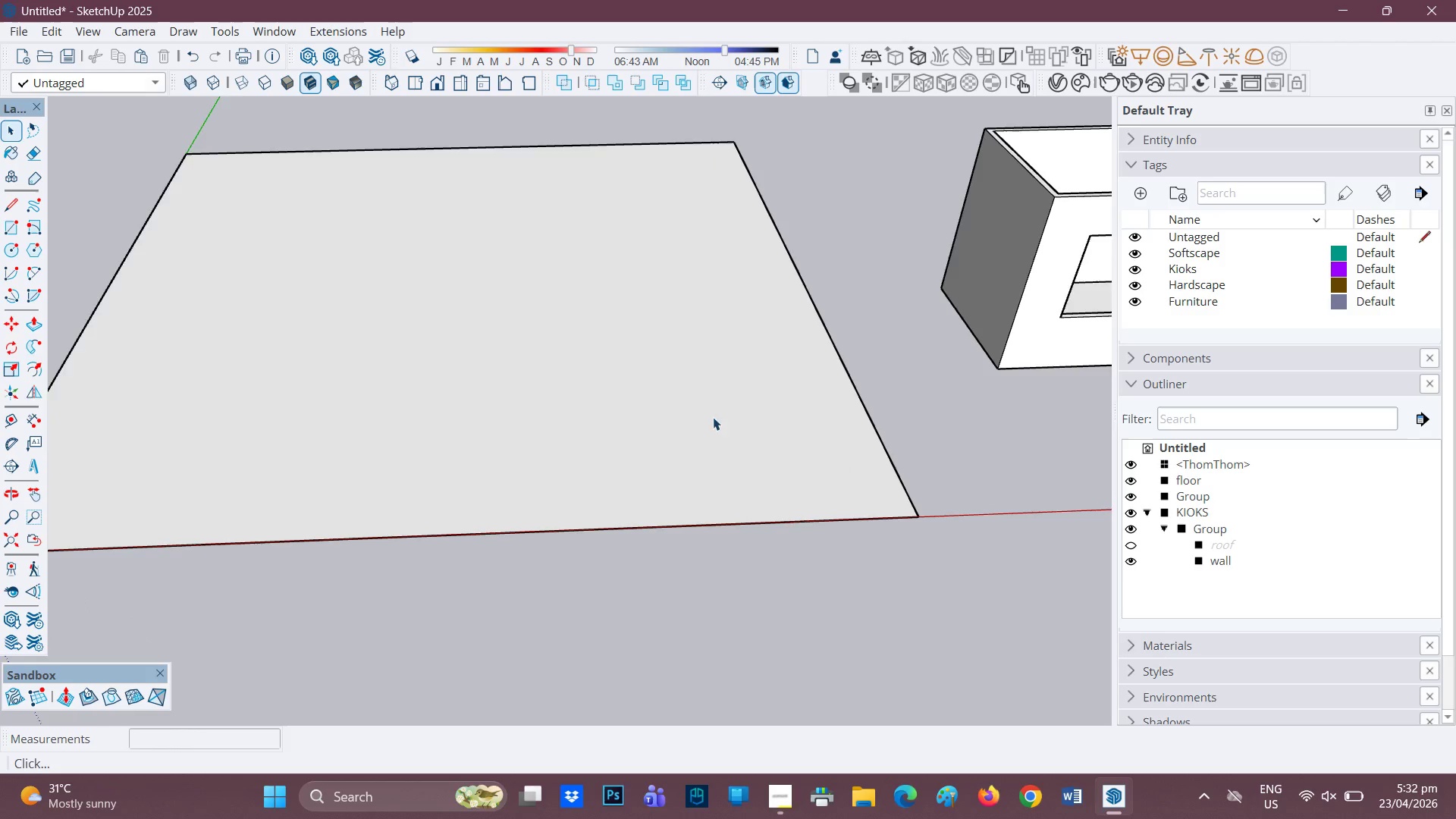 
scroll: coordinate [431, 491], scroll_direction: down, amount: 9.0
 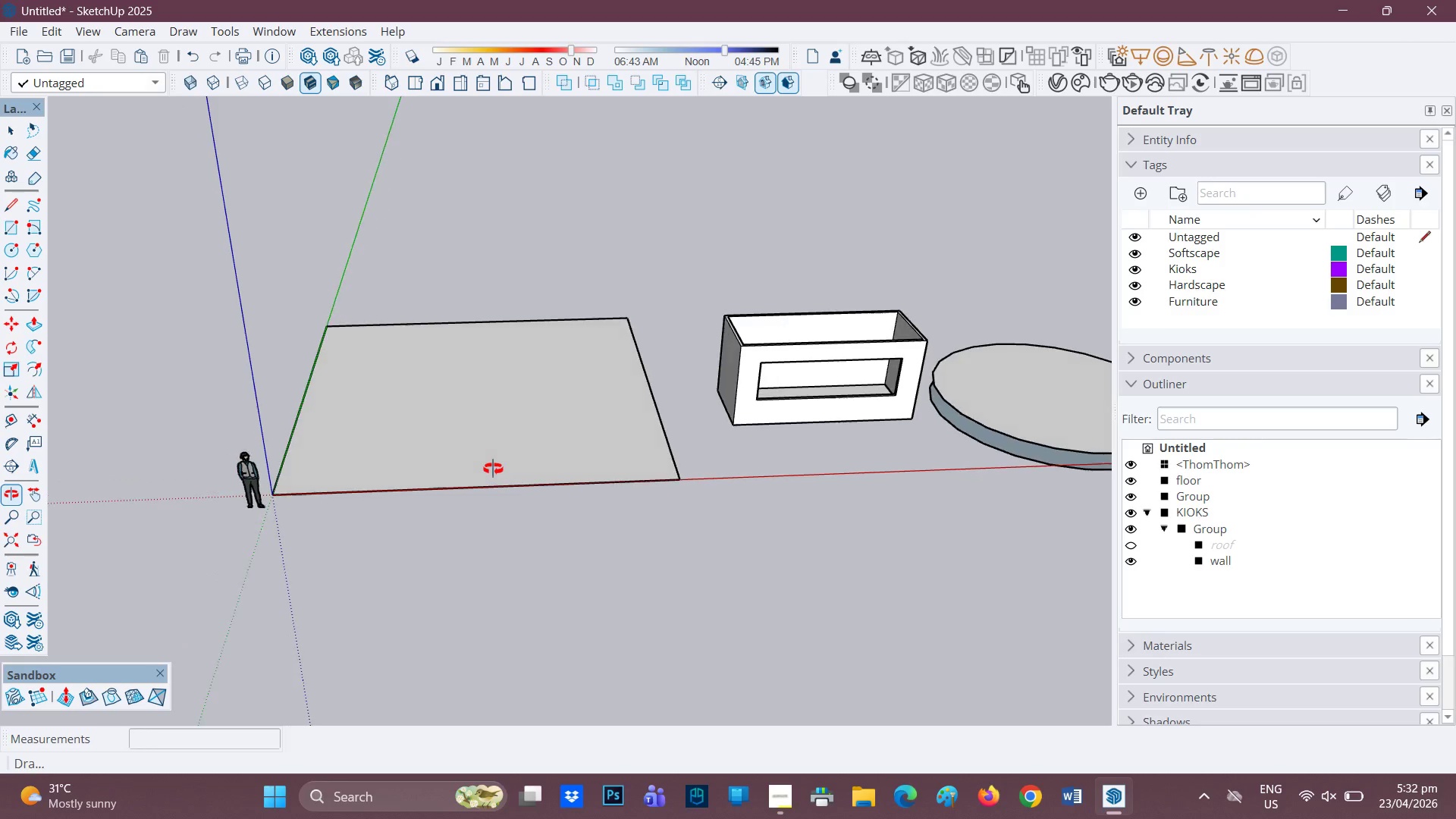 
key(Space)
 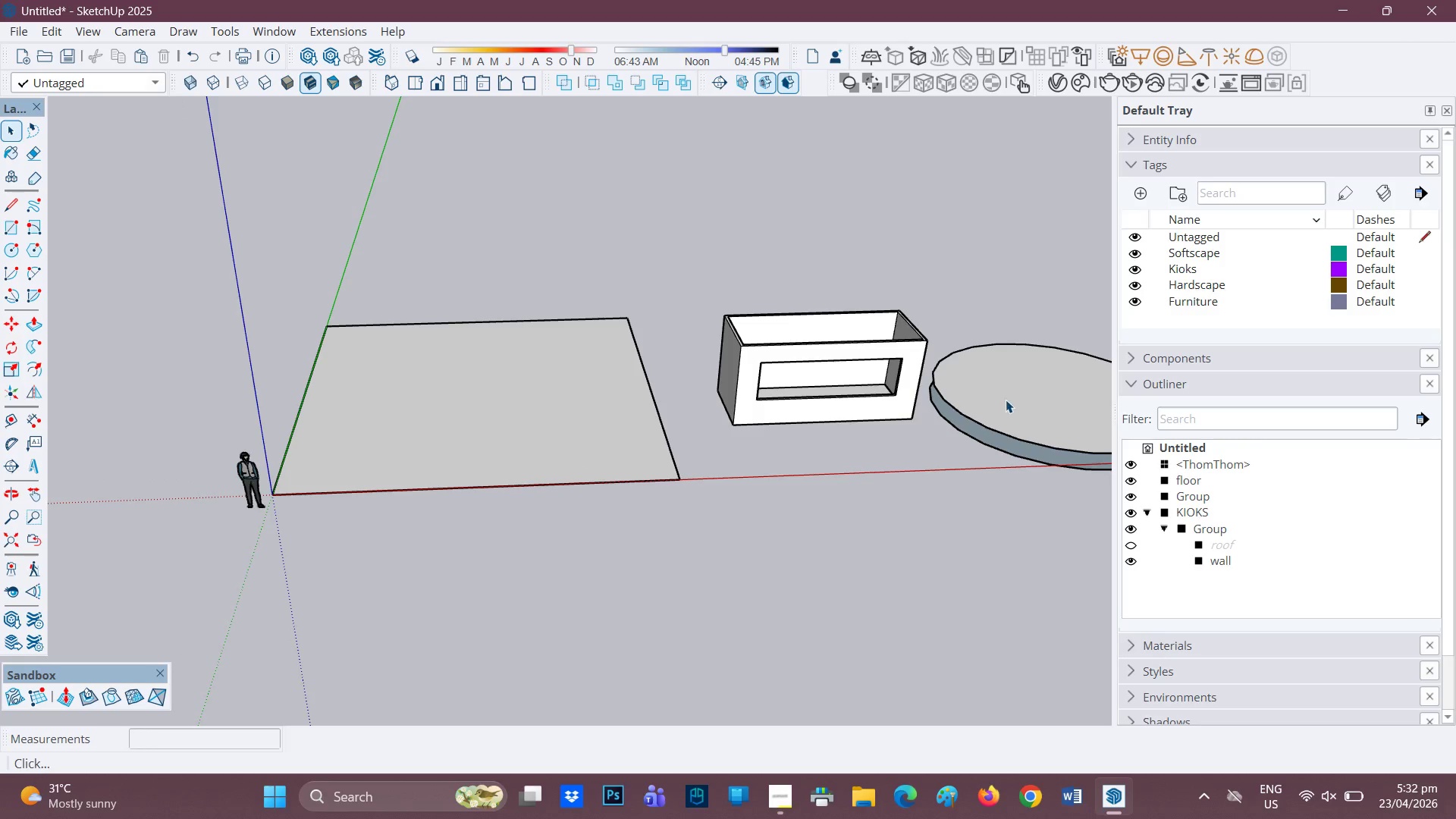 
left_click([1006, 400])
 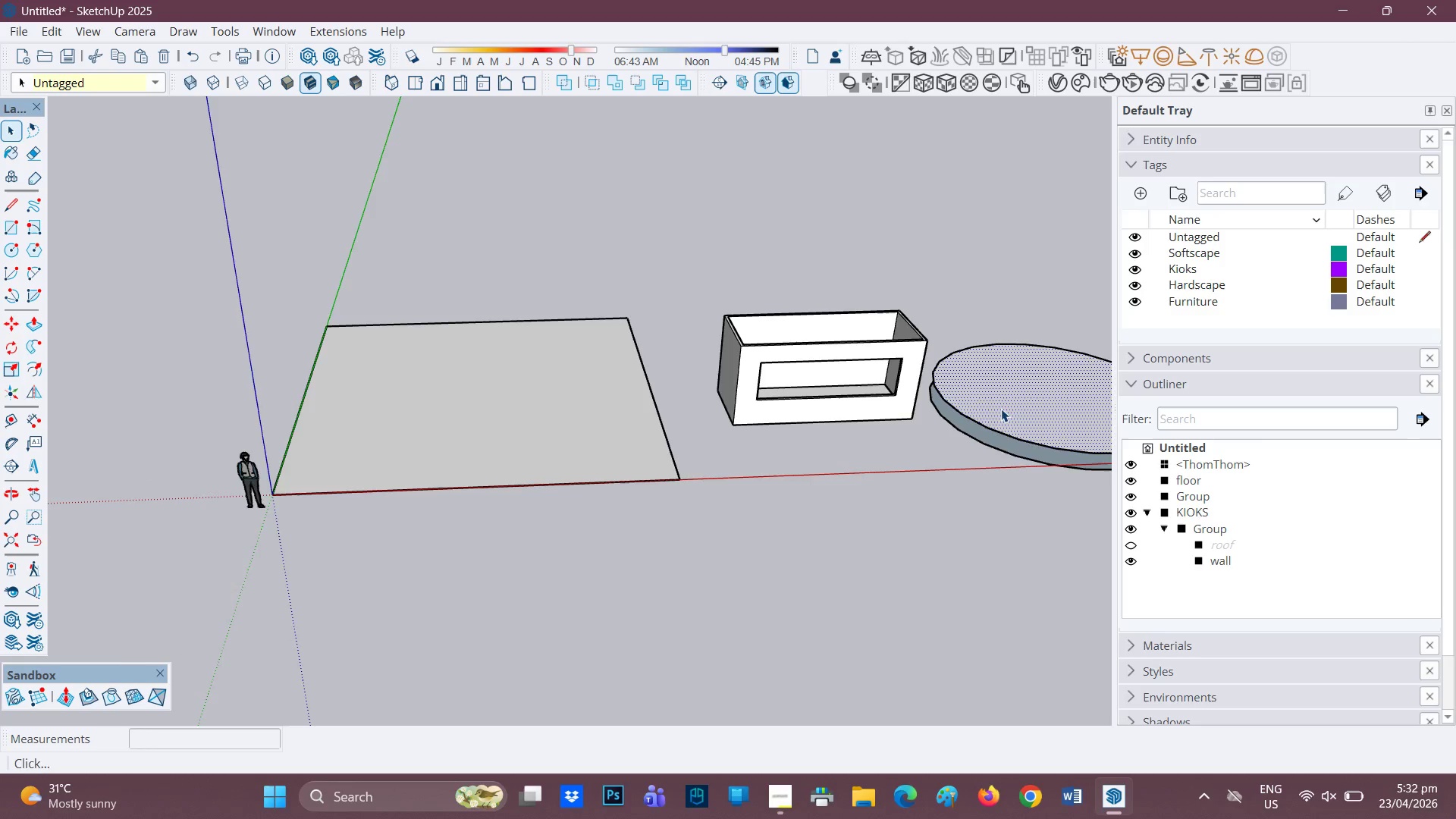 
scroll: coordinate [982, 442], scroll_direction: down, amount: 4.0
 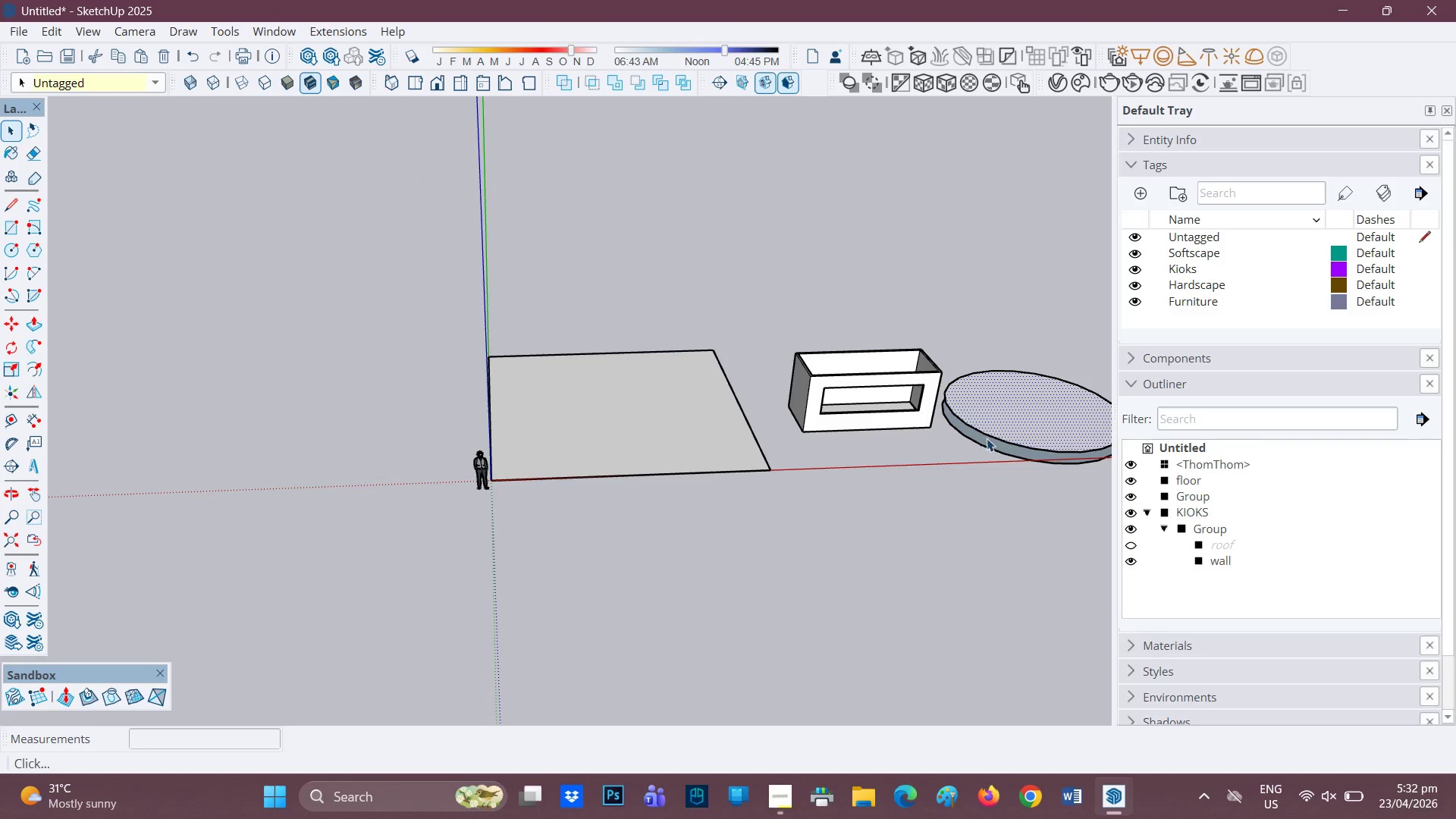 
key(Control+Z)
 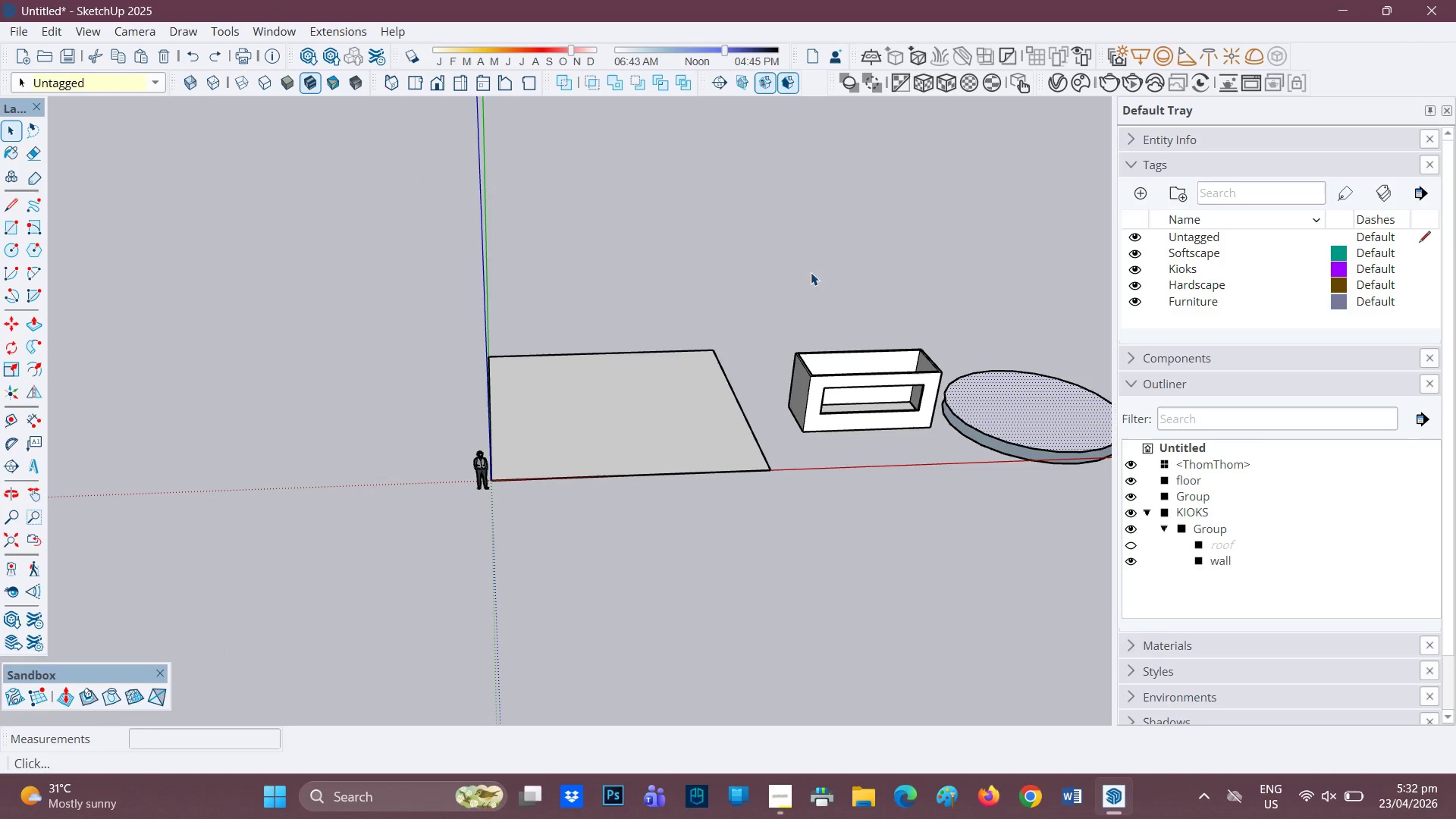 
scroll: coordinate [912, 398], scroll_direction: down, amount: 2.0
 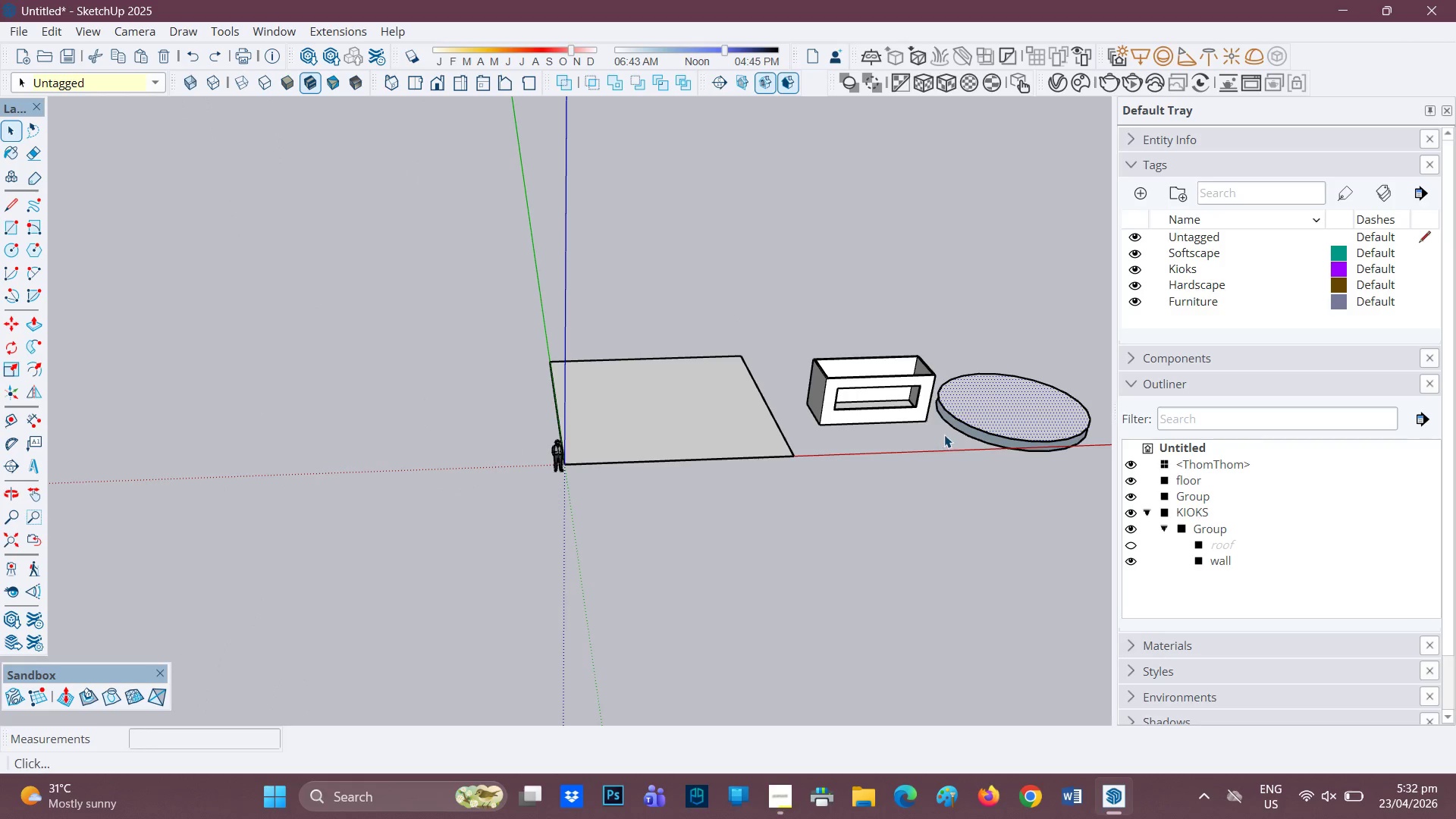 
key(H)
 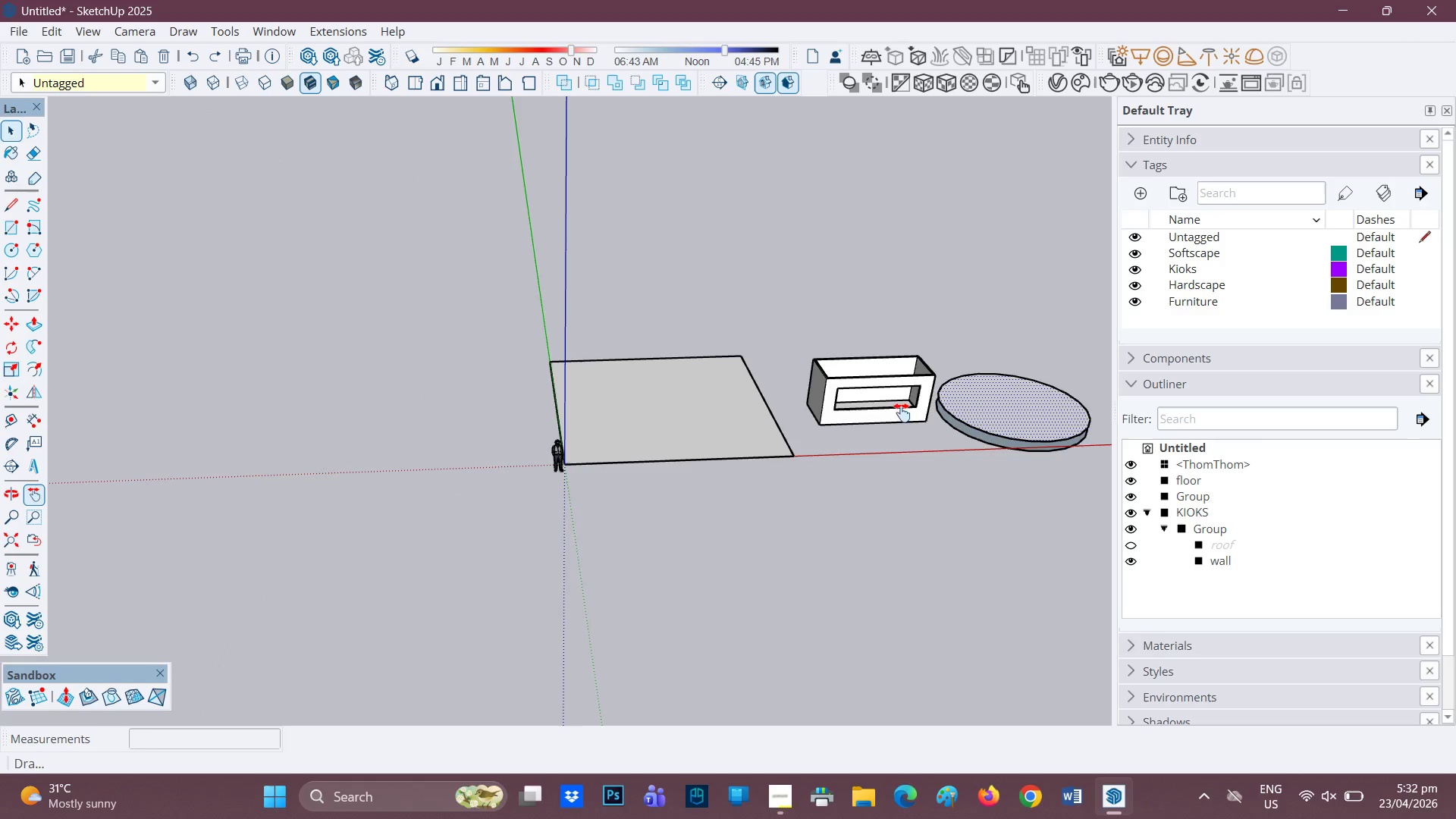 
left_click_drag(start_coordinate=[899, 412], to_coordinate=[517, 447])
 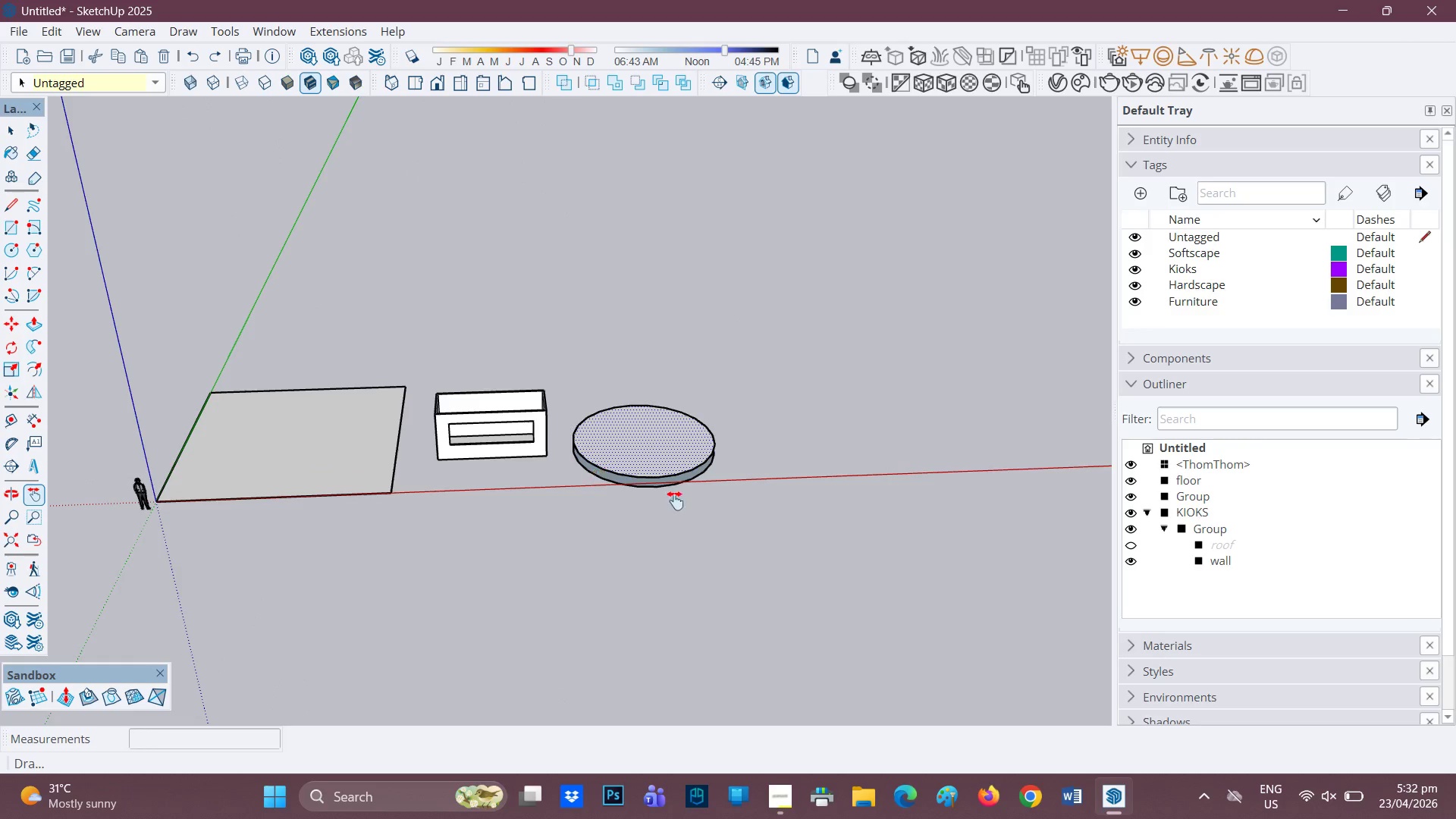 
key(Space)
 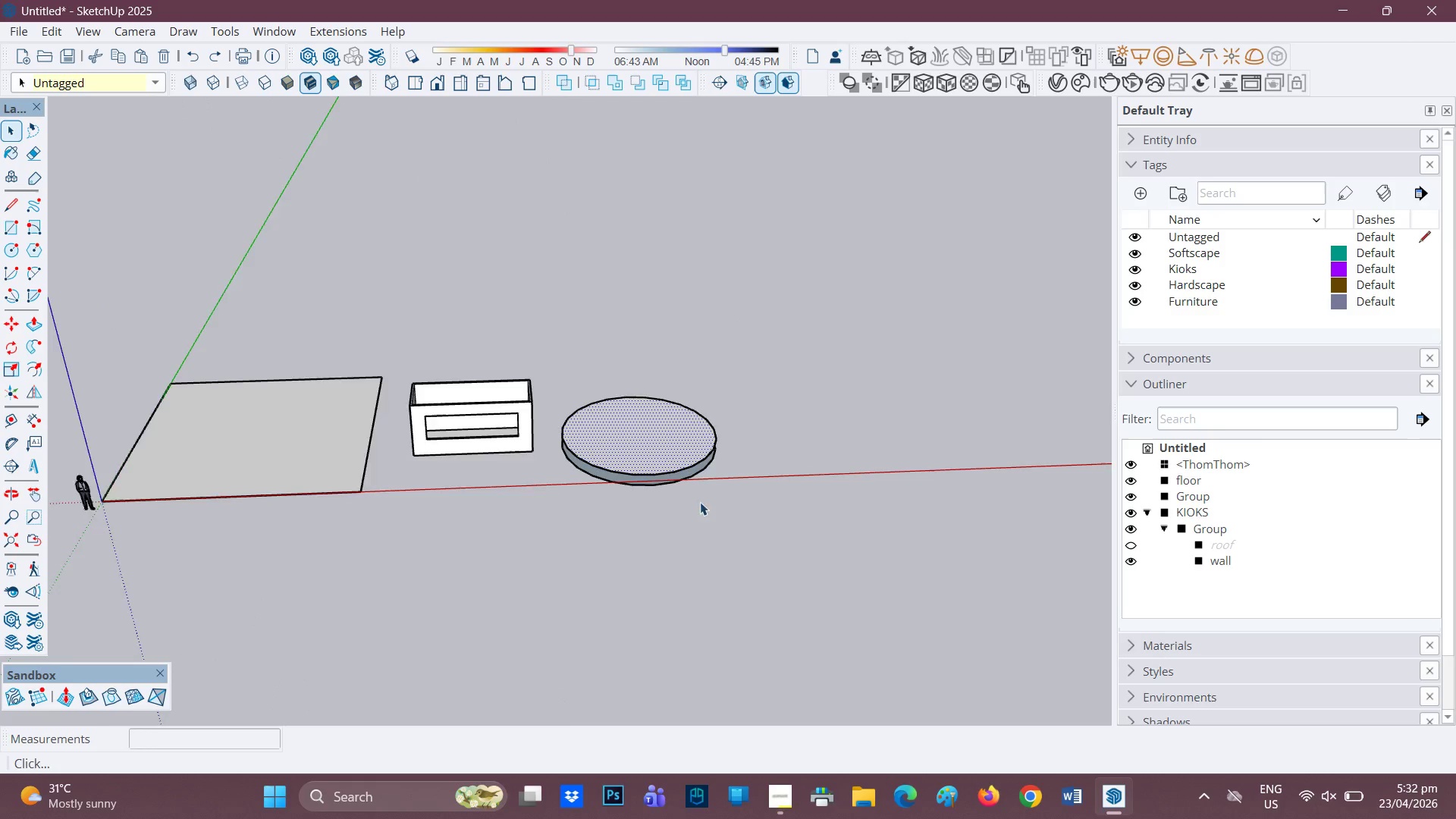 
left_click_drag(start_coordinate=[758, 504], to_coordinate=[554, 345])
 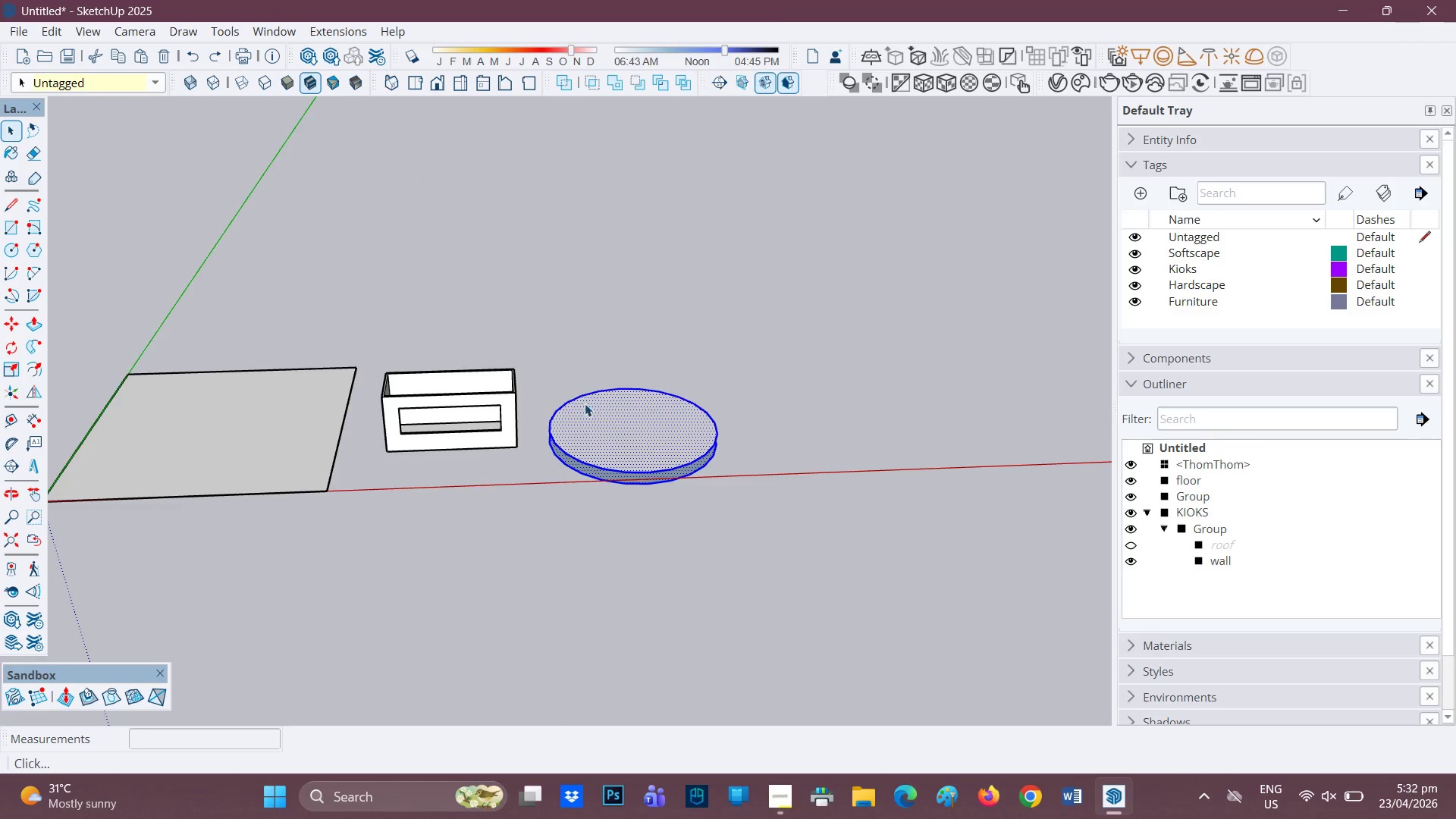 
scroll: coordinate [705, 499], scroll_direction: up, amount: 1.0
 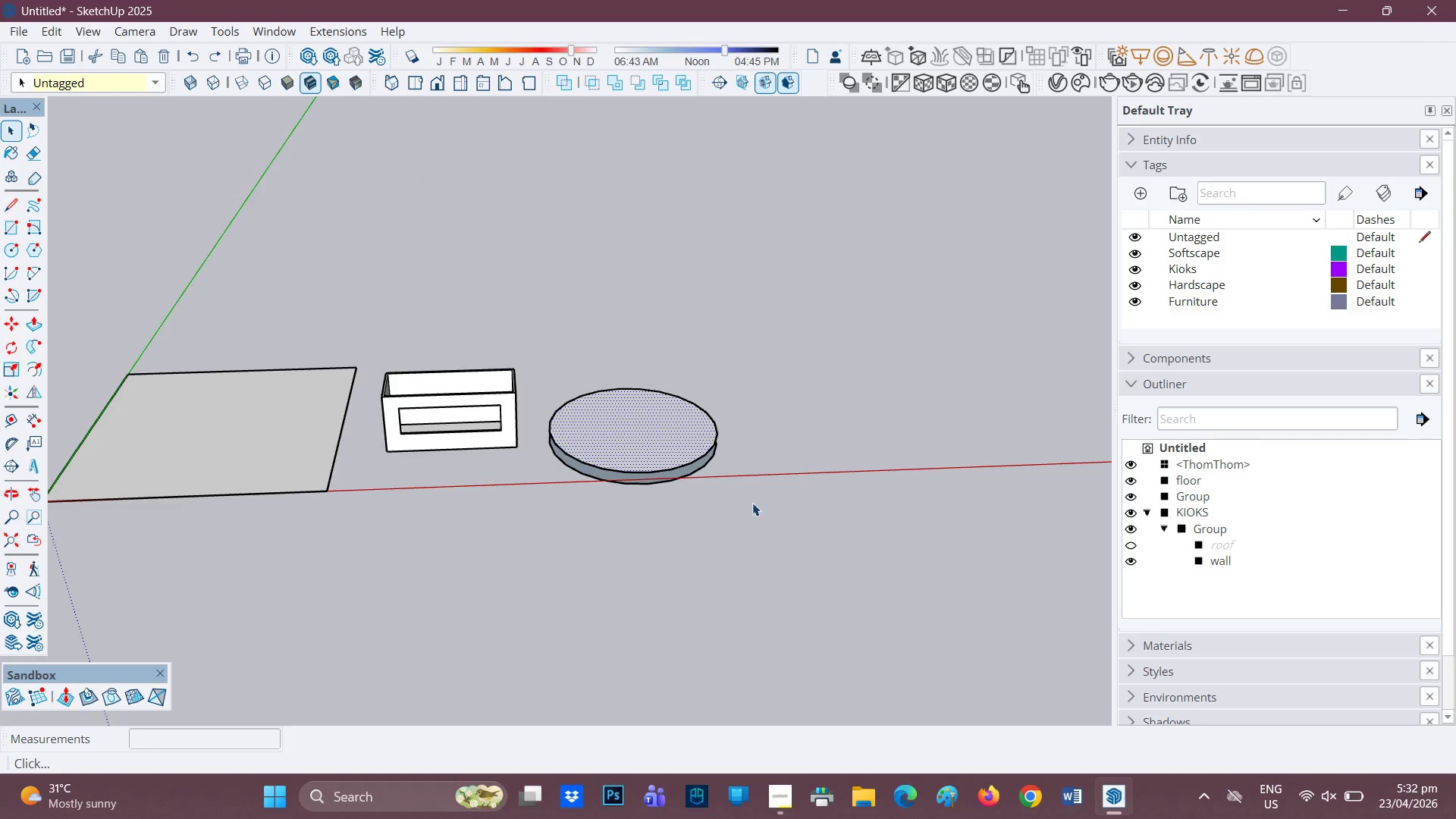 
right_click([590, 407])
 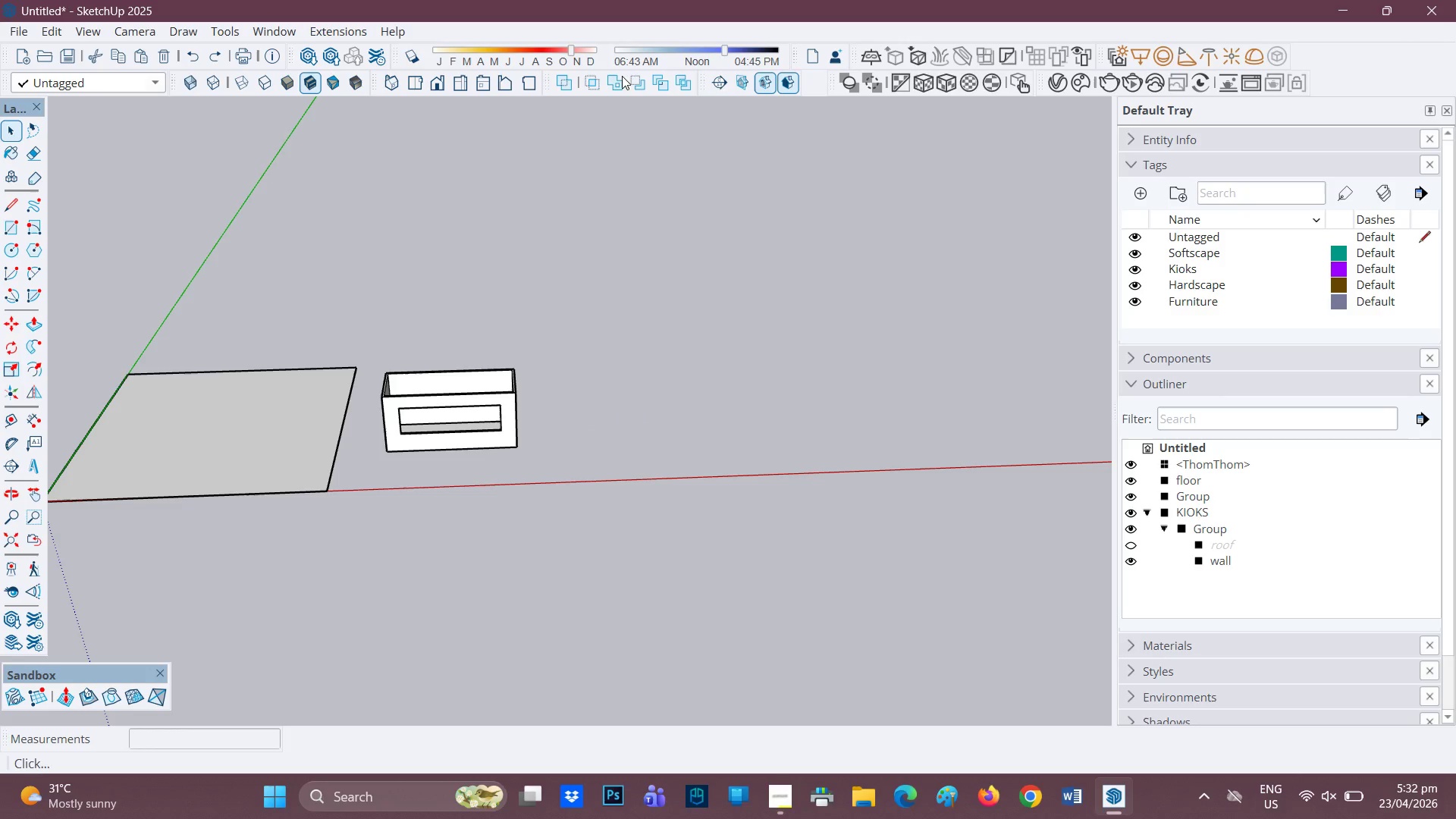 
key(H)
 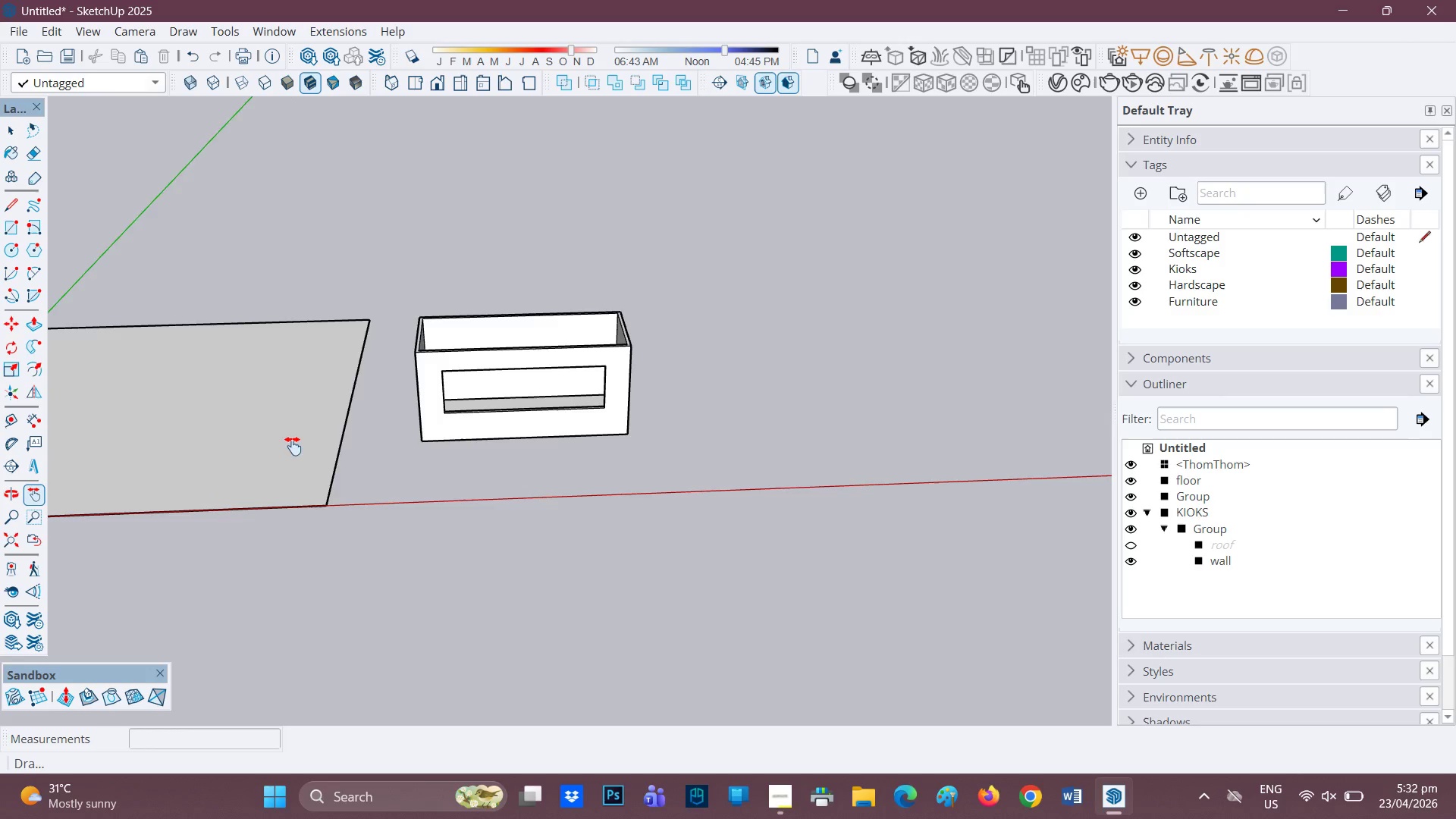 
left_click_drag(start_coordinate=[295, 445], to_coordinate=[618, 455])
 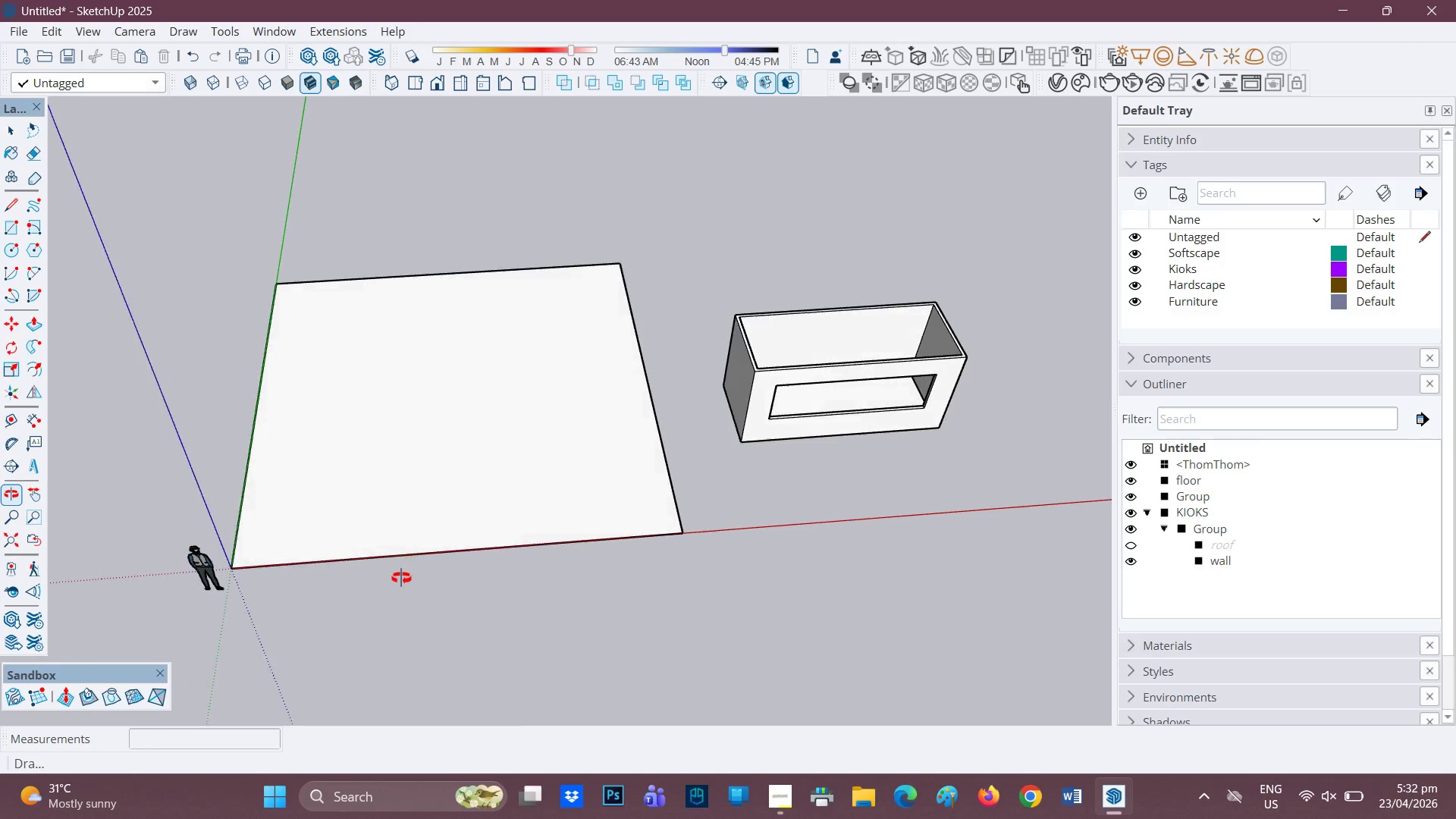 
scroll: coordinate [416, 482], scroll_direction: up, amount: 11.0
 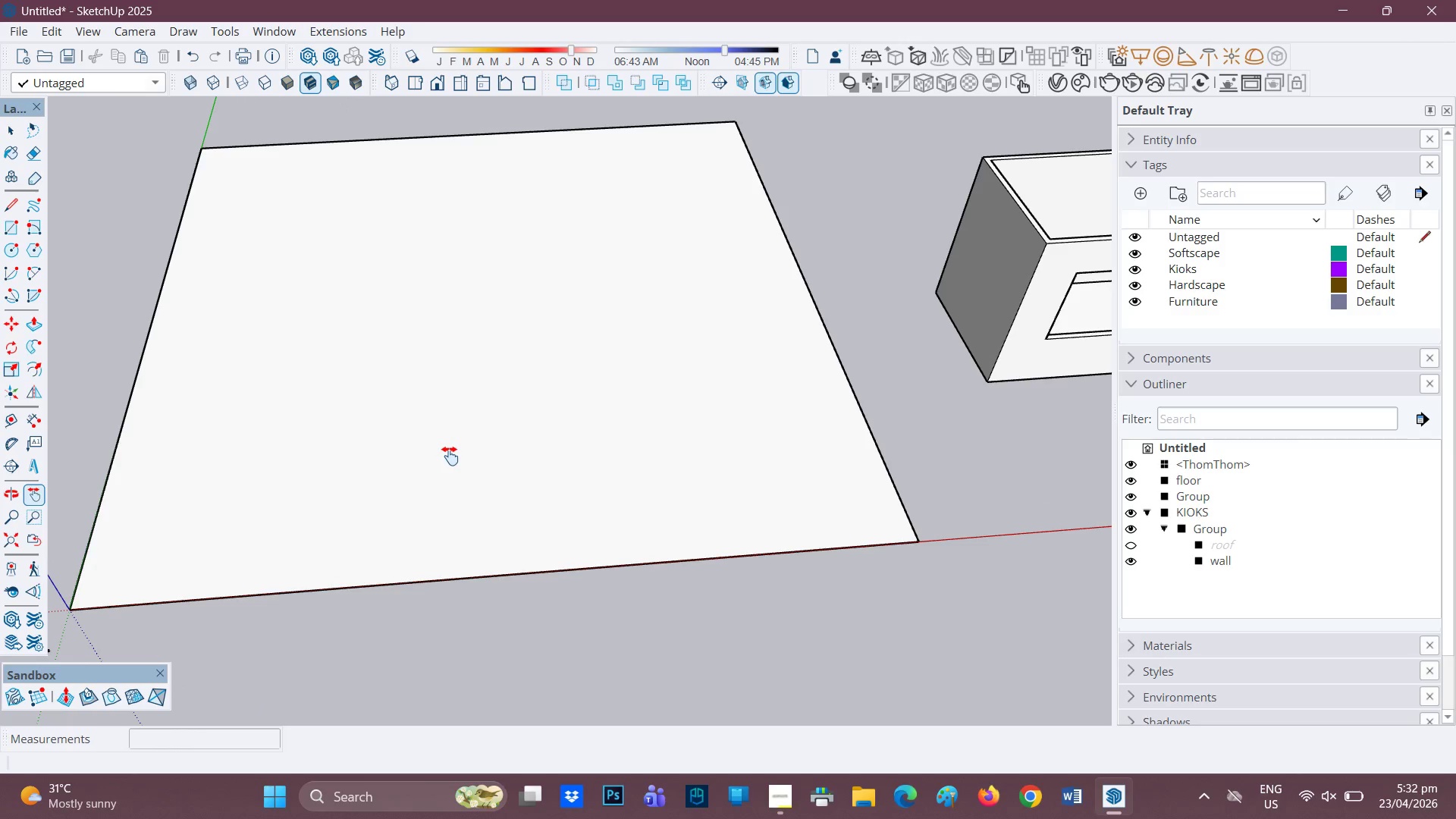 
key(C)
 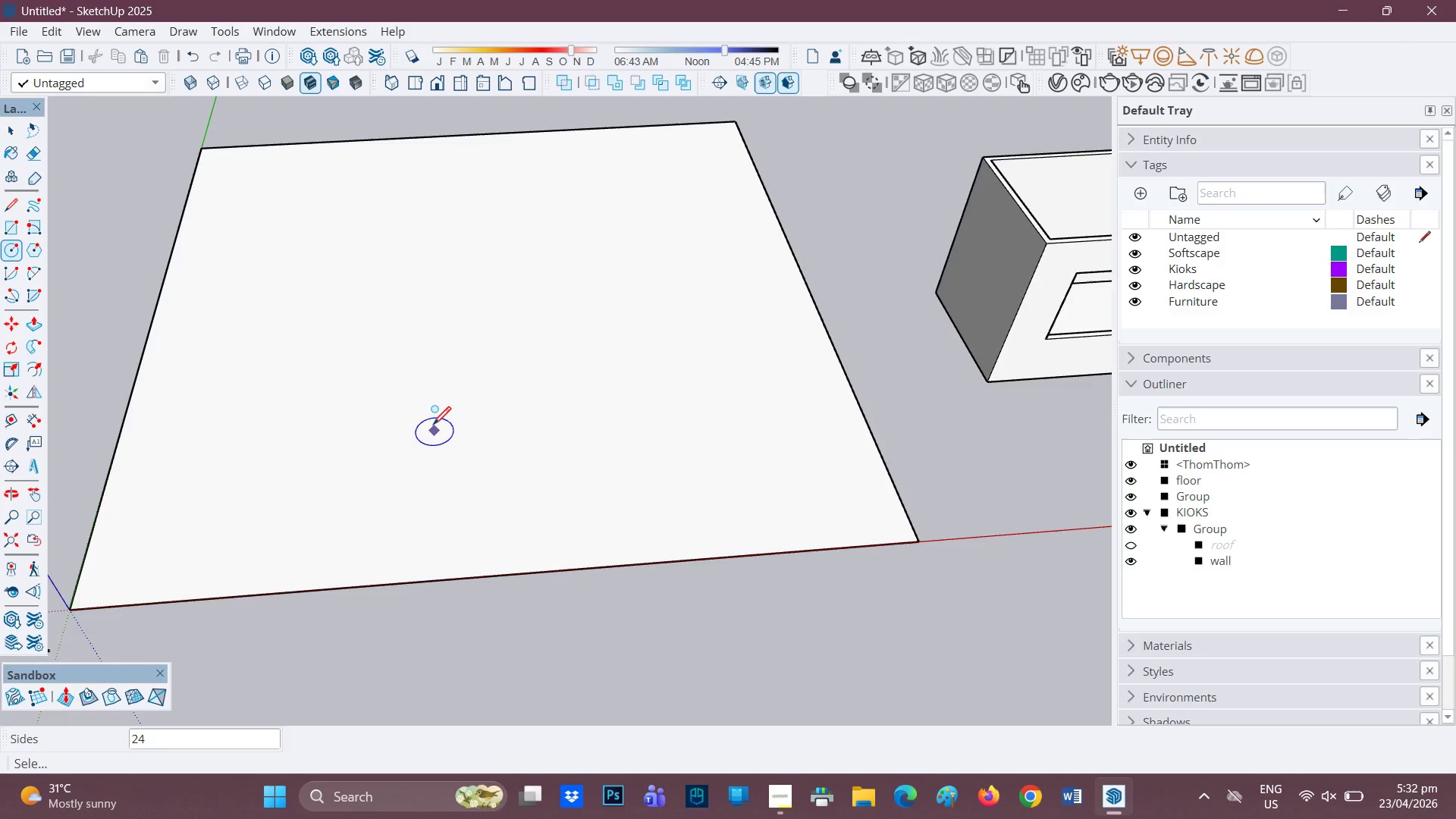 
scroll: coordinate [567, 507], scroll_direction: down, amount: 4.0
 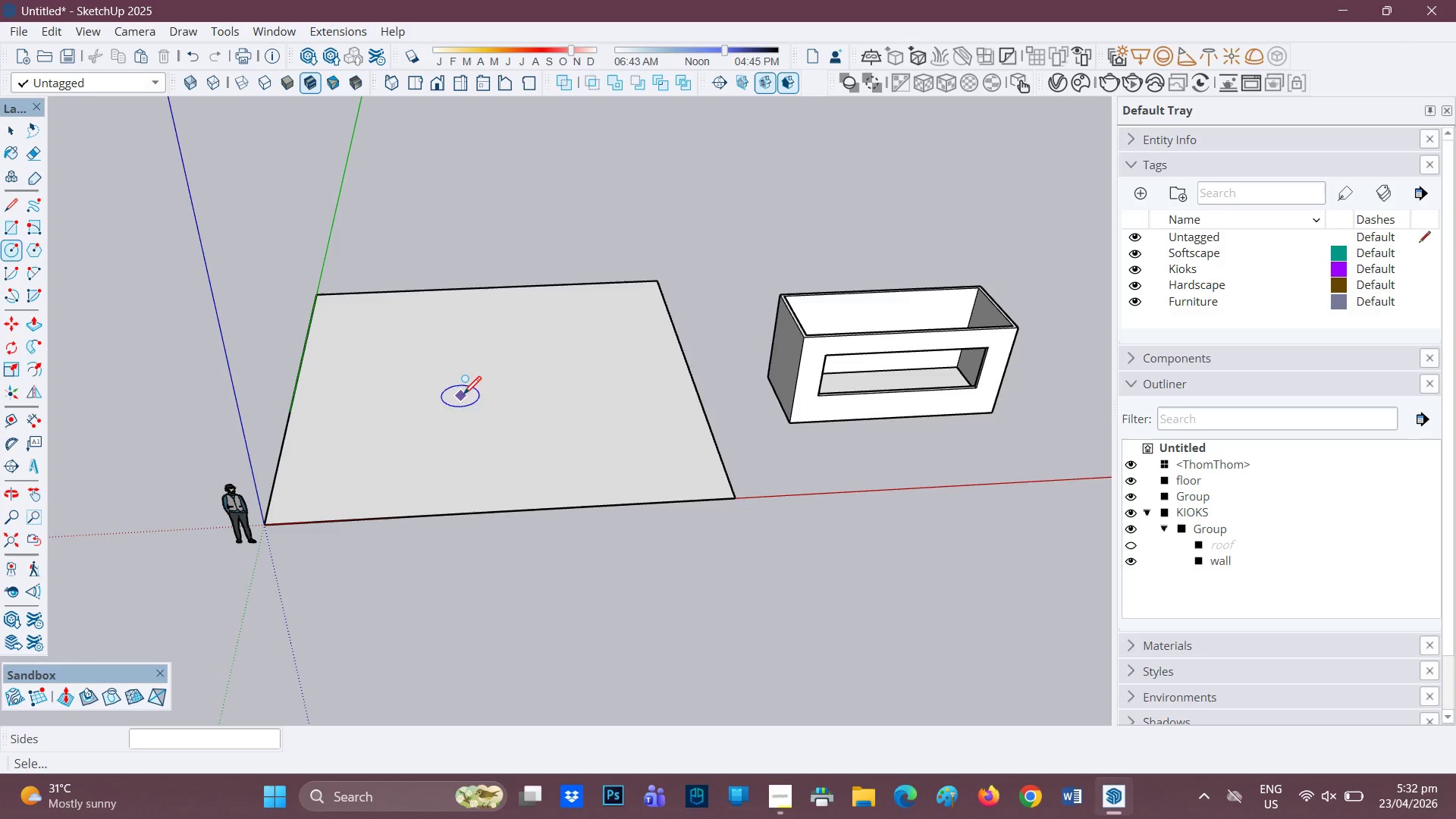 
left_click([479, 404])
 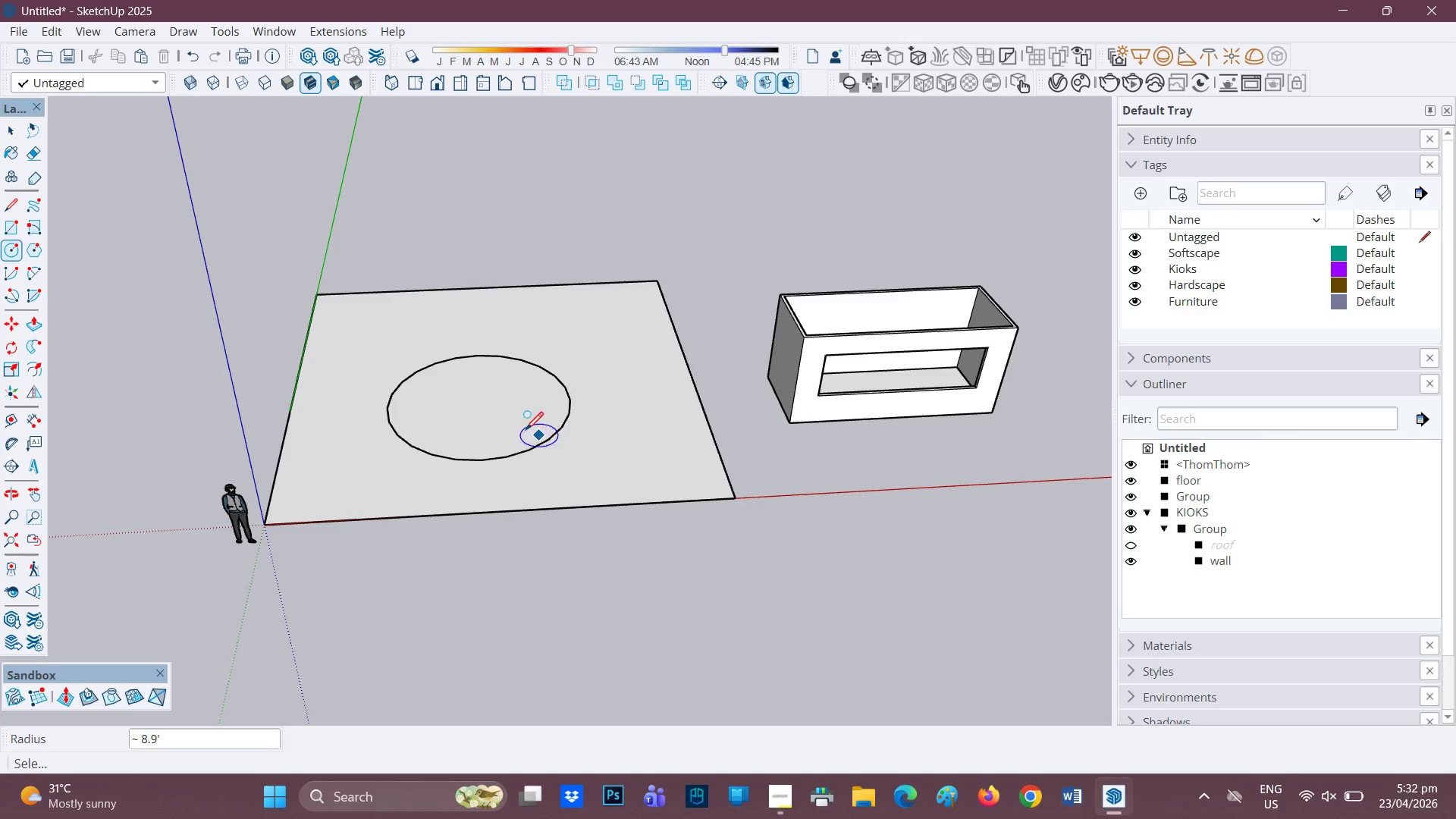 
key(Space)
 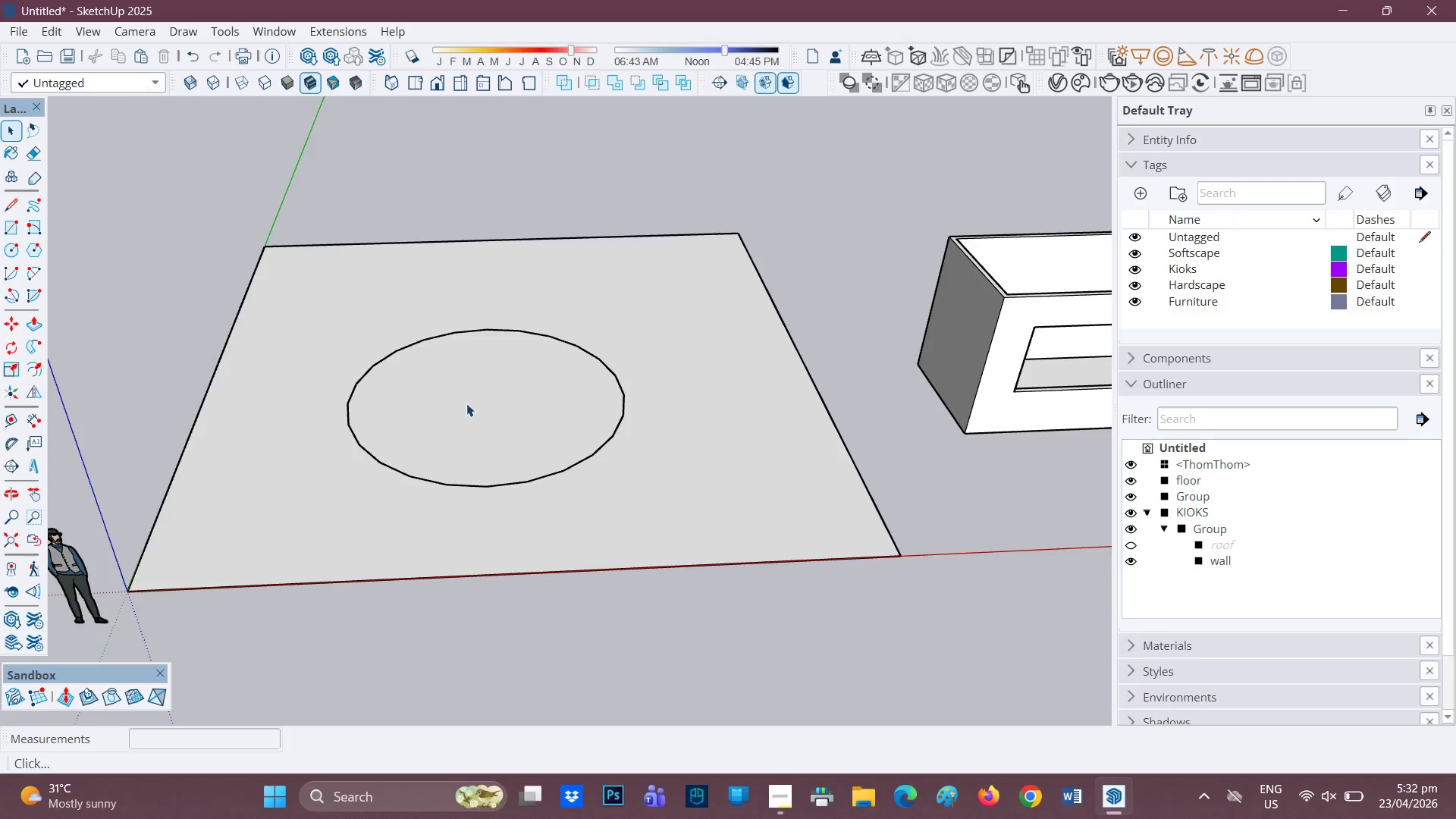 
double_click([466, 403])
 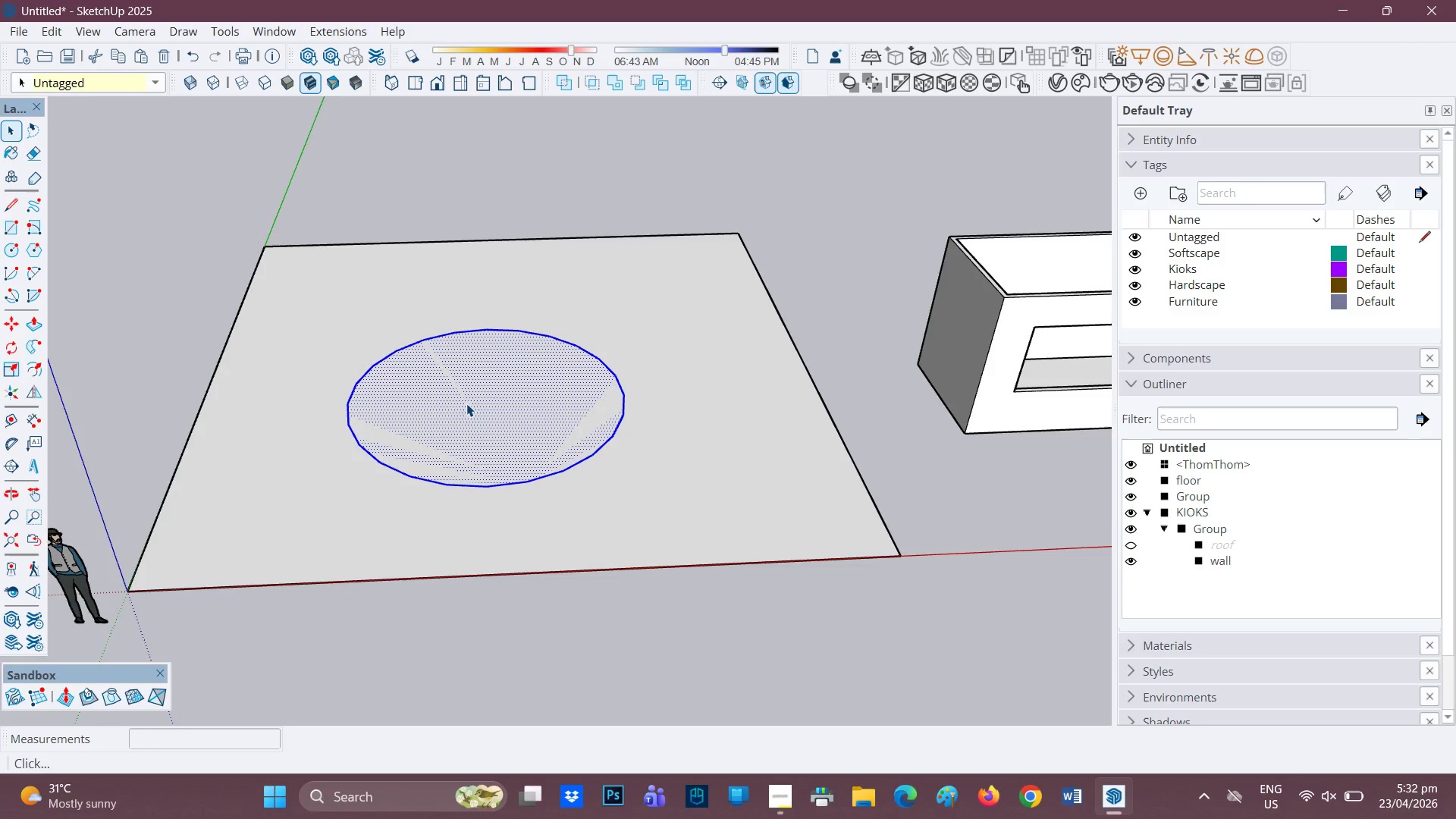 
scroll: coordinate [463, 405], scroll_direction: up, amount: 3.0
 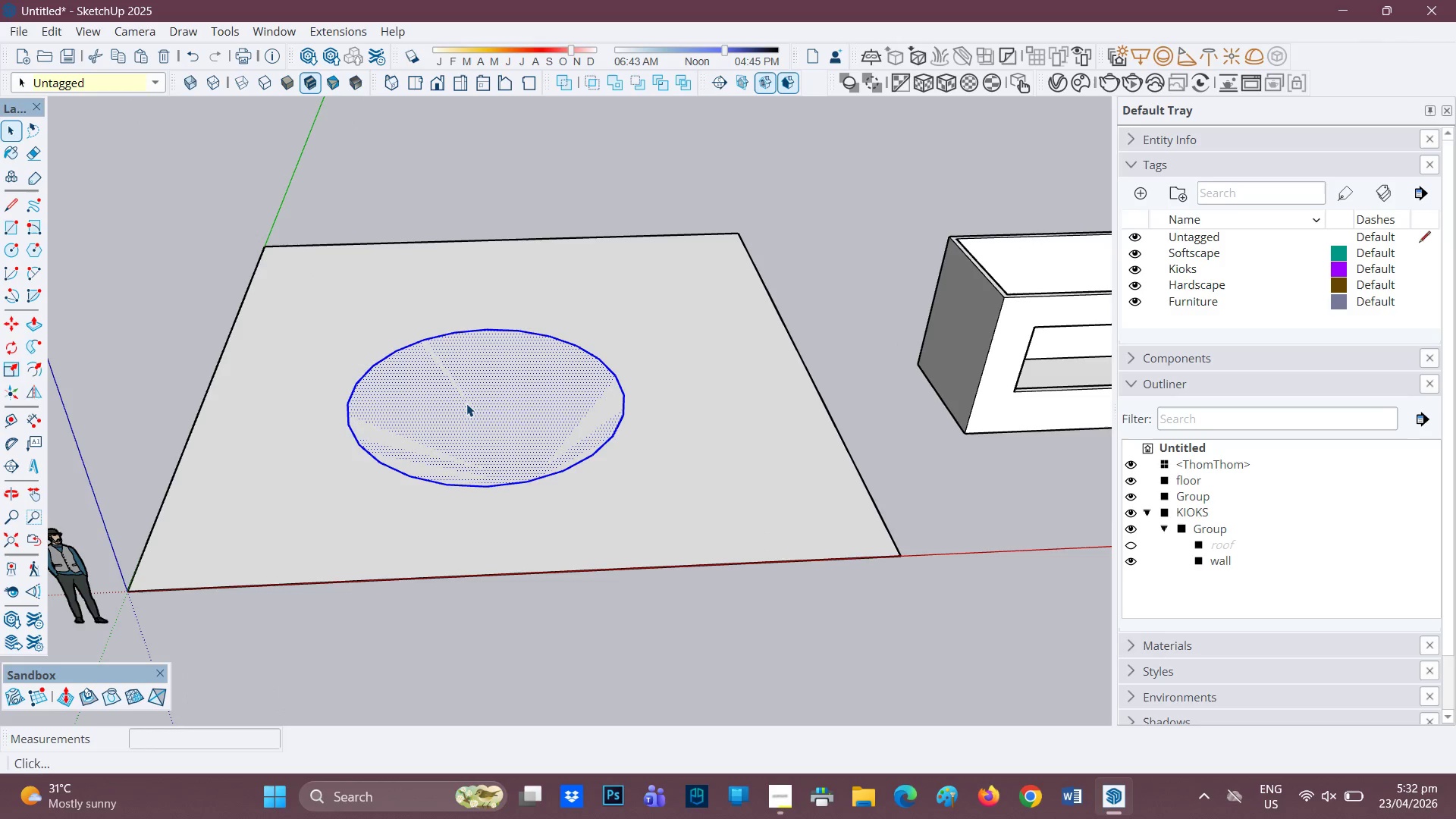 
right_click([466, 403])
 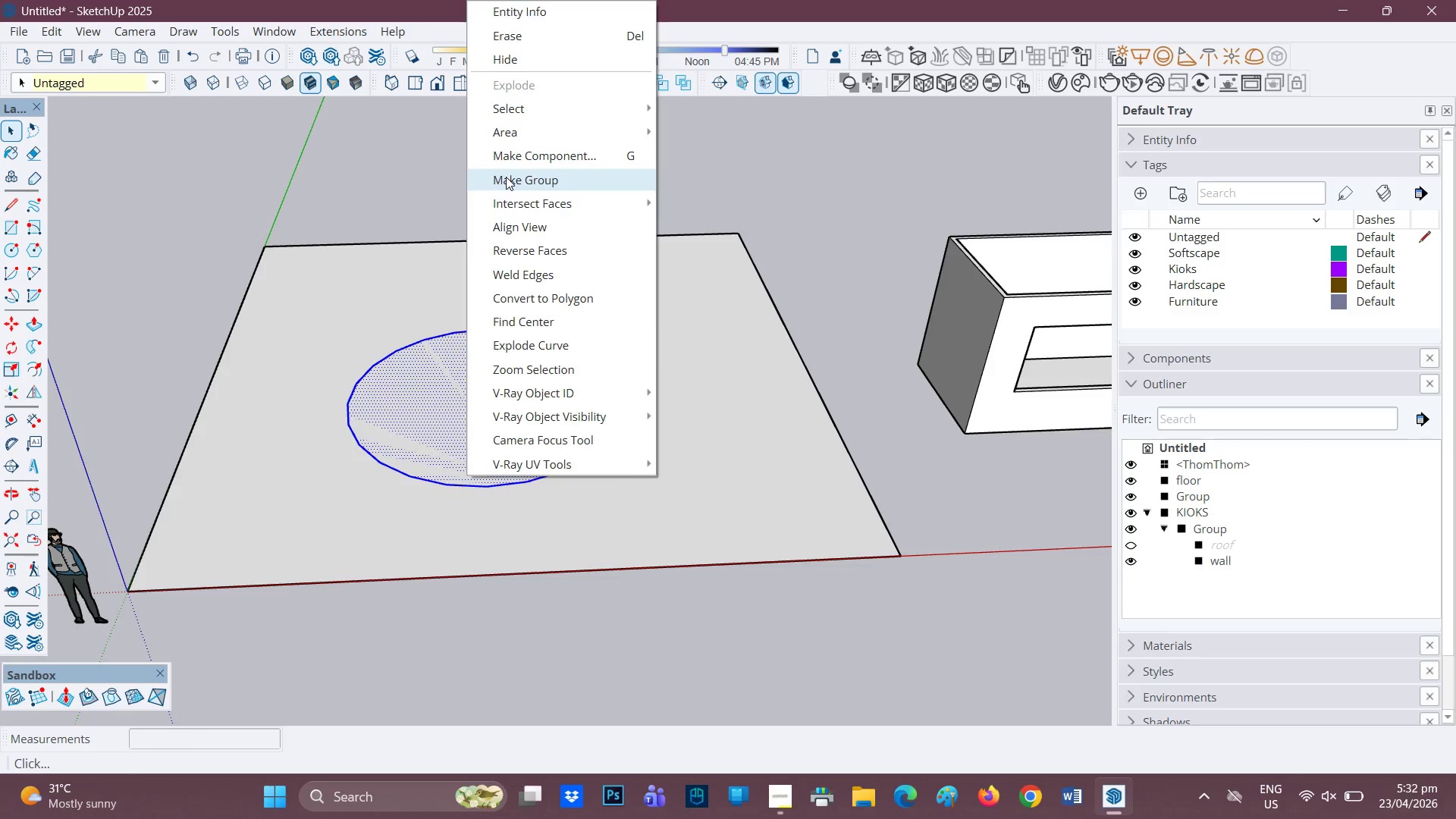 
scroll: coordinate [497, 444], scroll_direction: up, amount: 6.0
 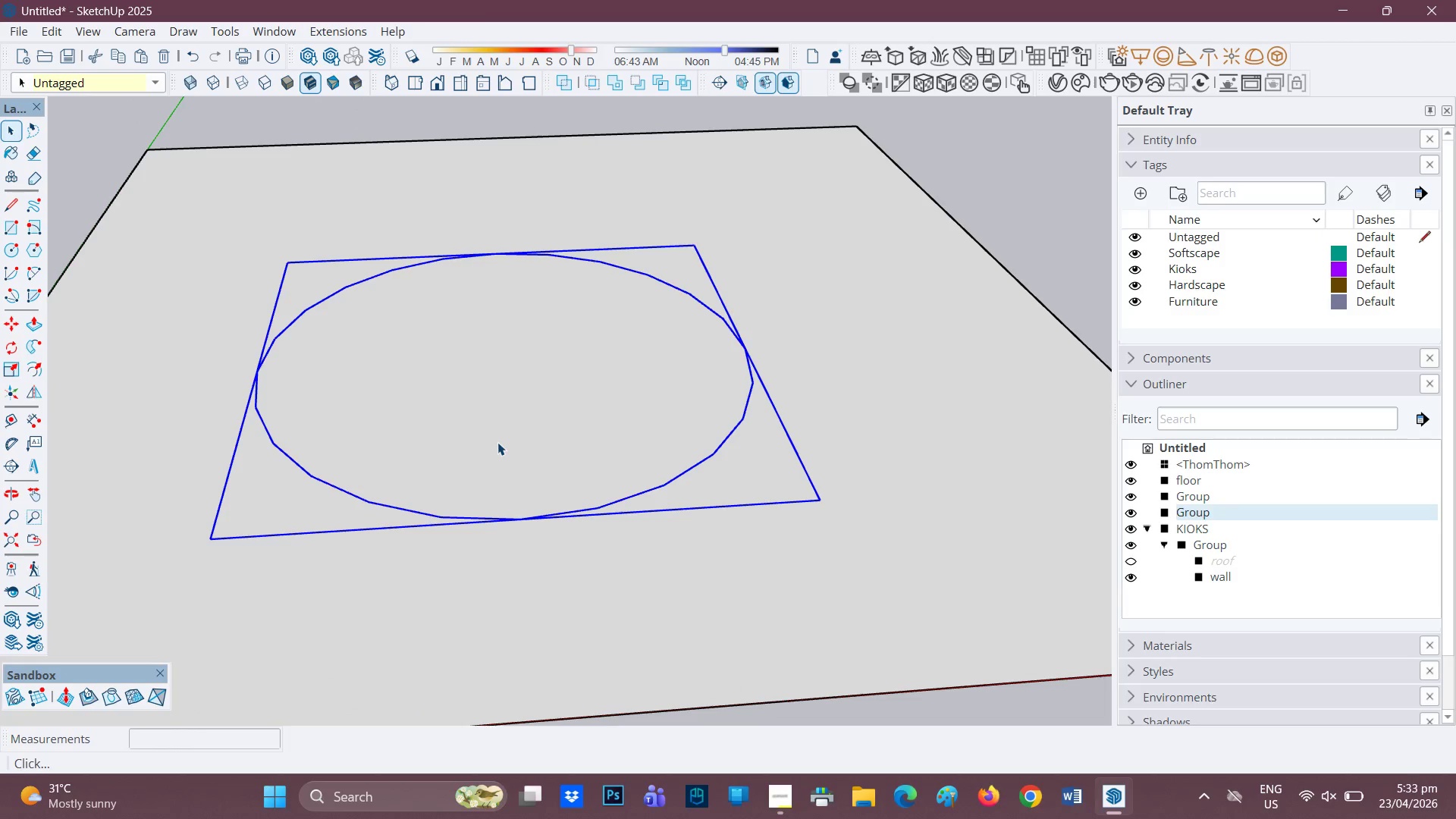 
double_click([496, 441])
 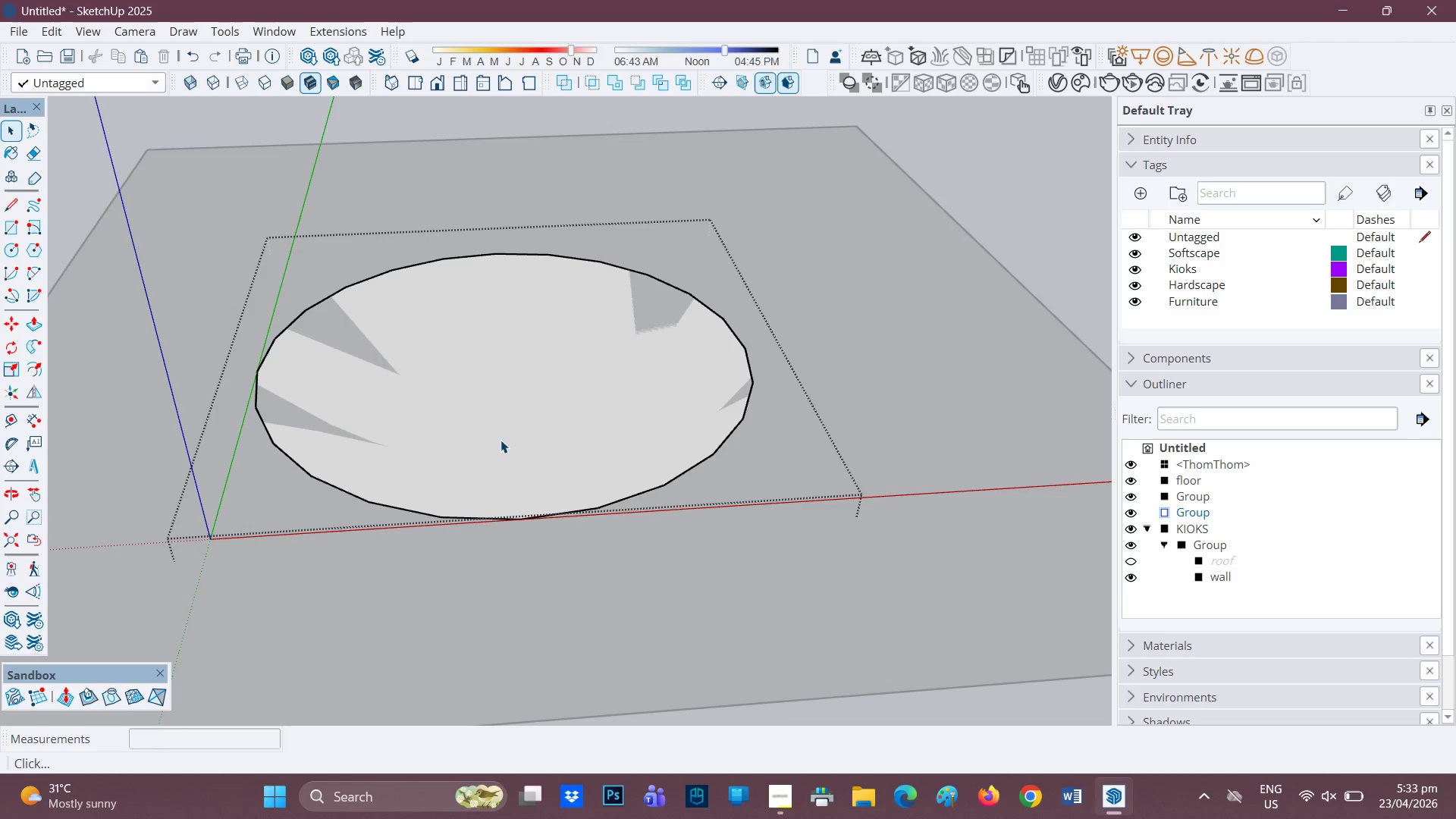 
key(P)
 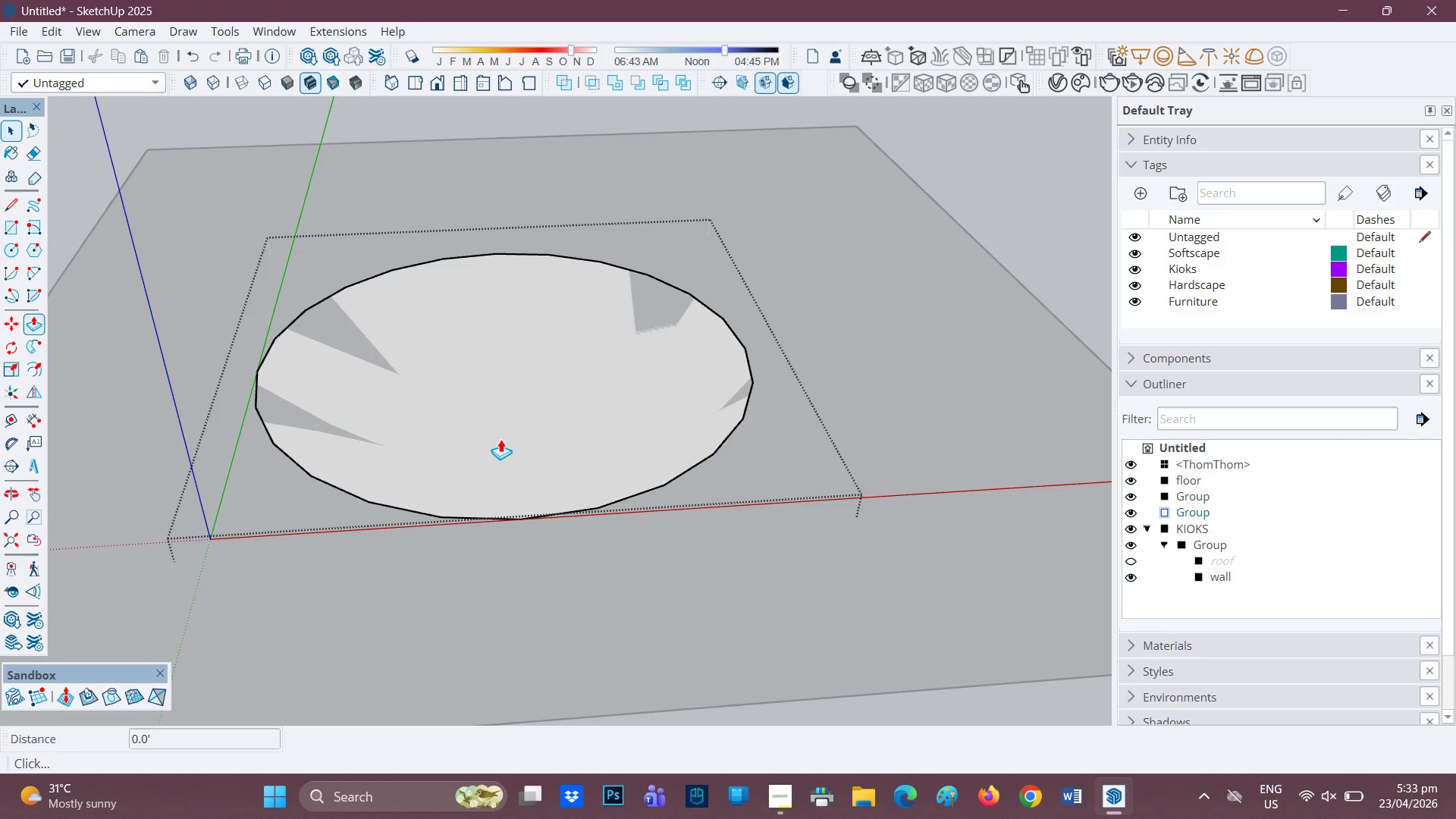 
left_click([500, 439])
 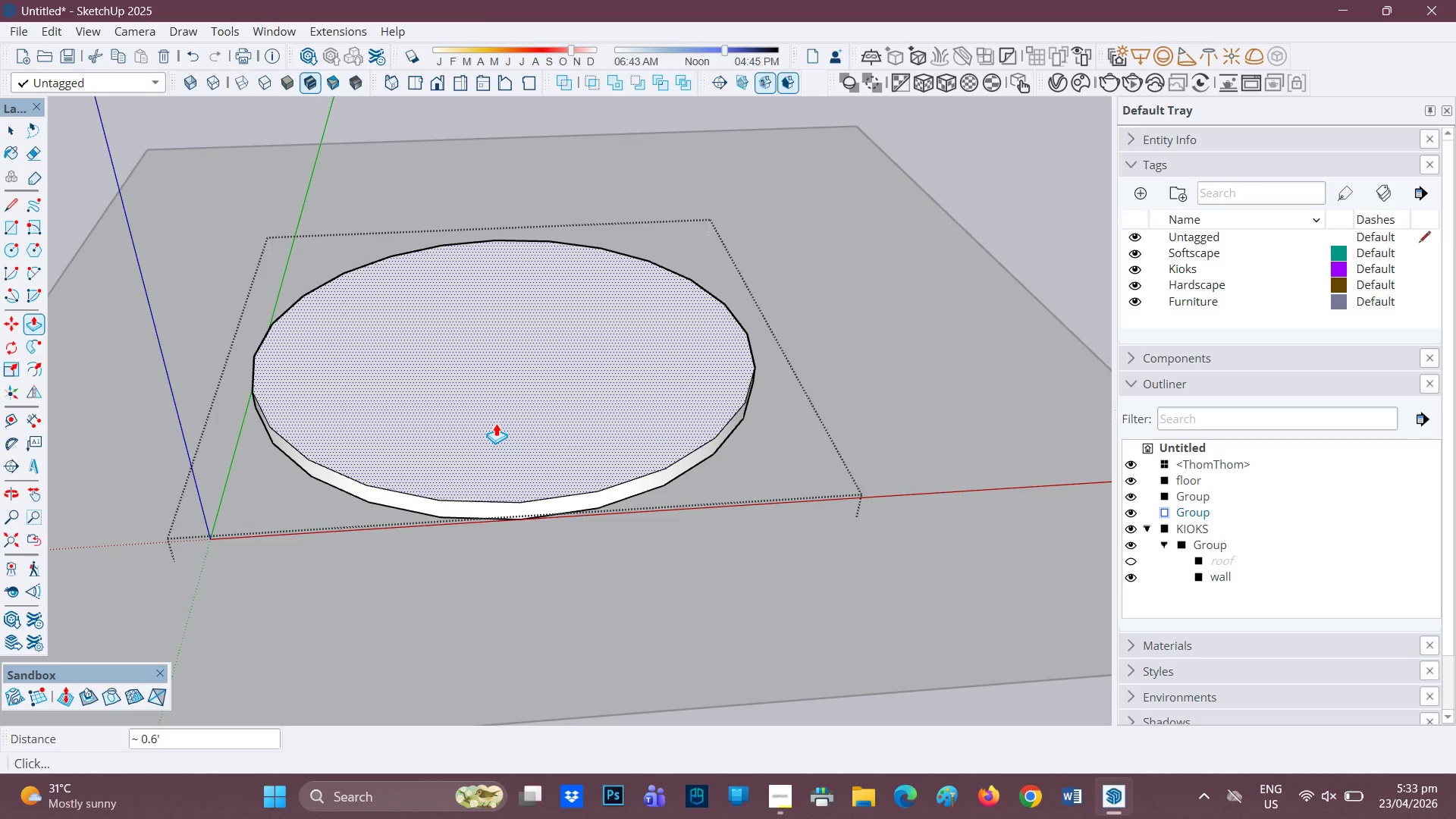 
key(2)
 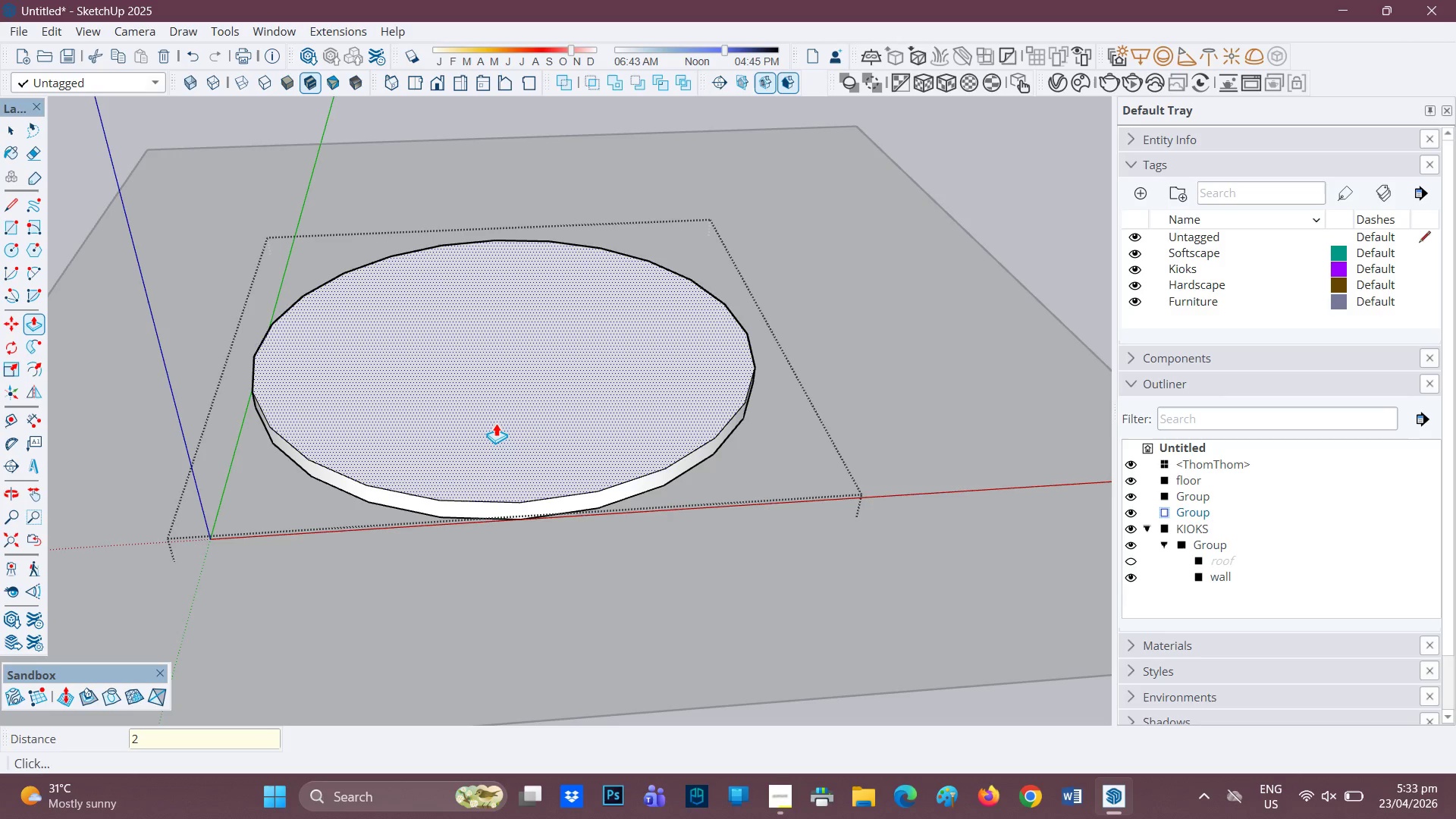 
key(Enter)
 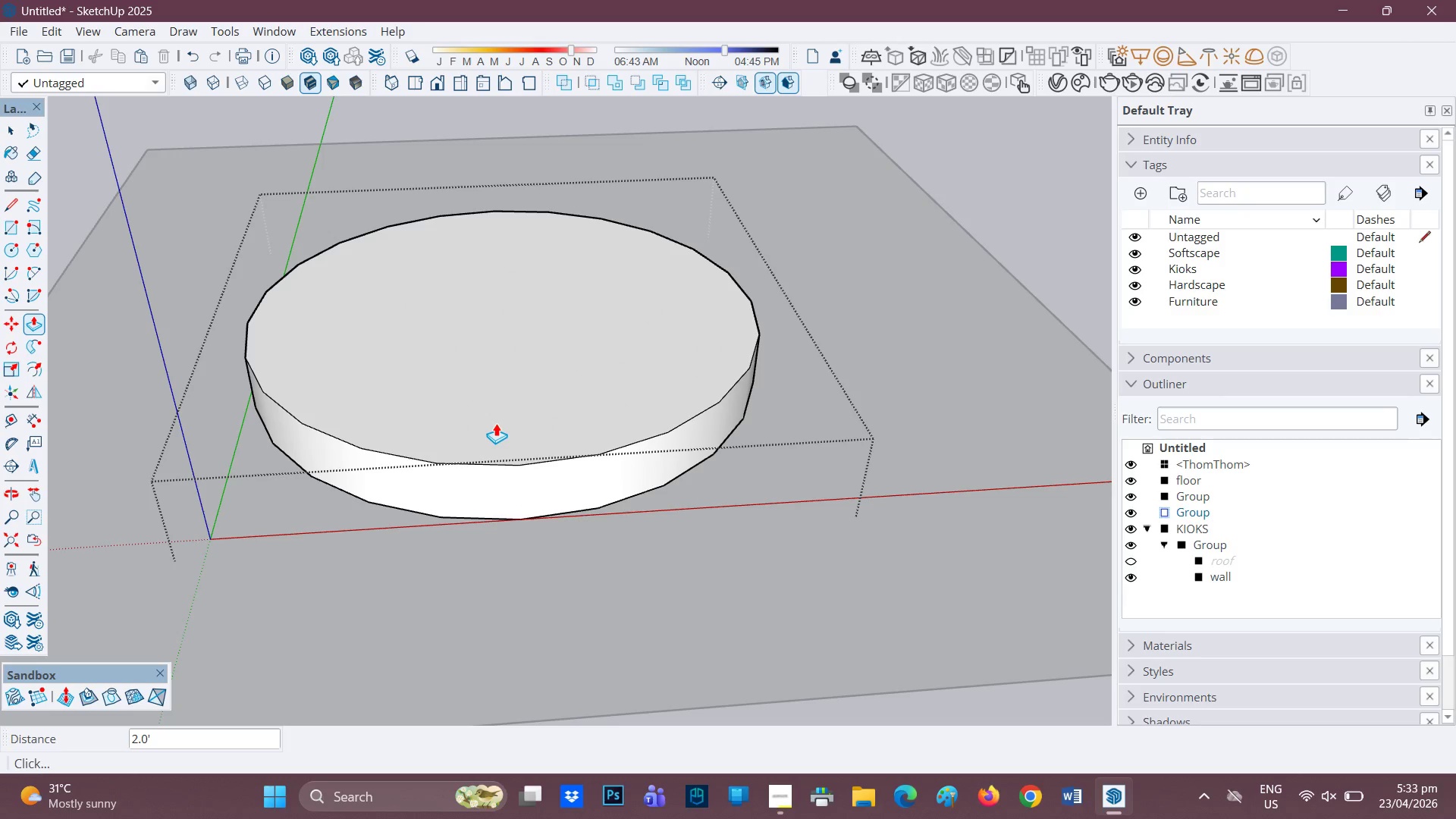 
scroll: coordinate [496, 423], scroll_direction: none, amount: 0.0
 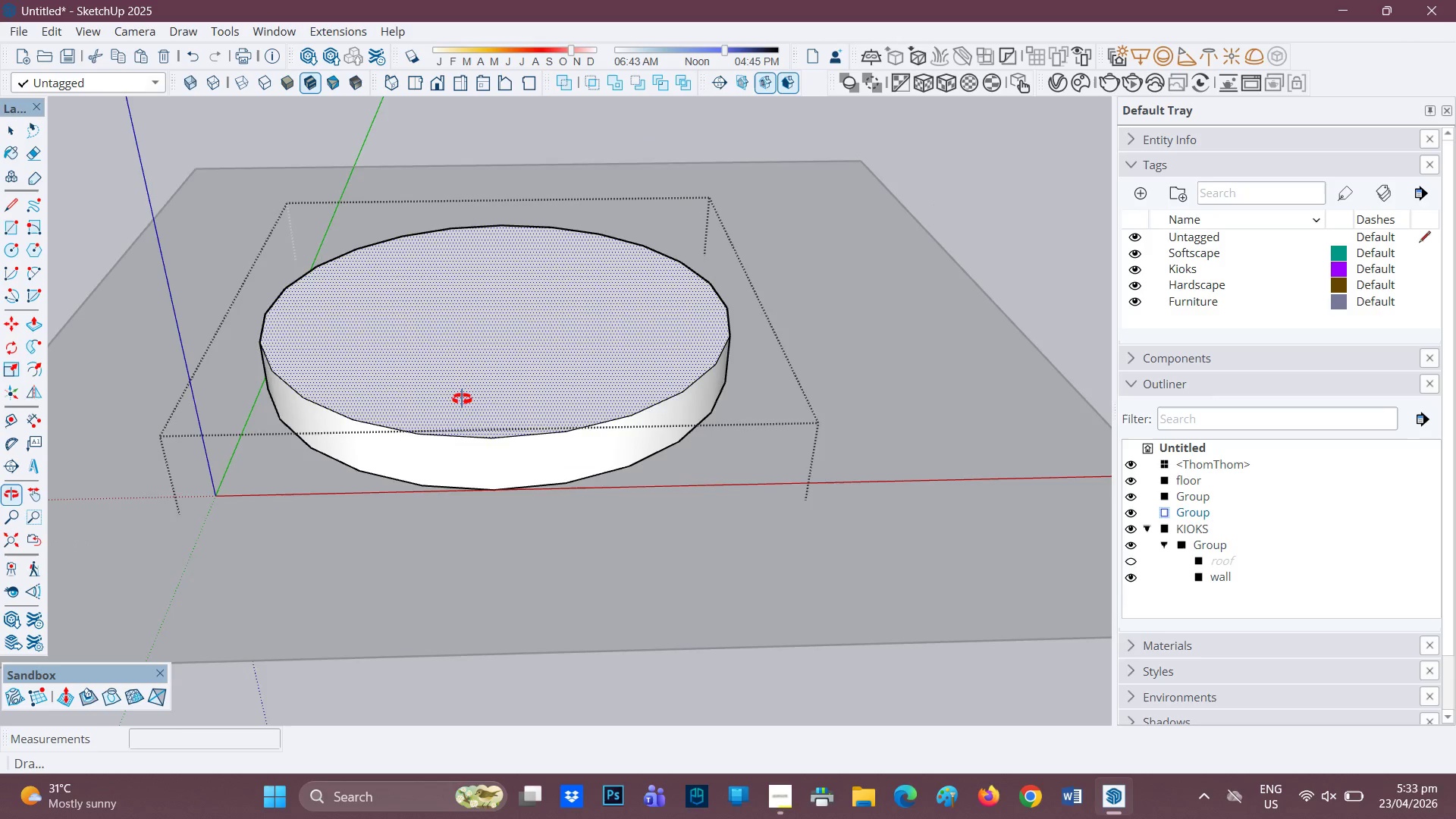 
key(Space)
 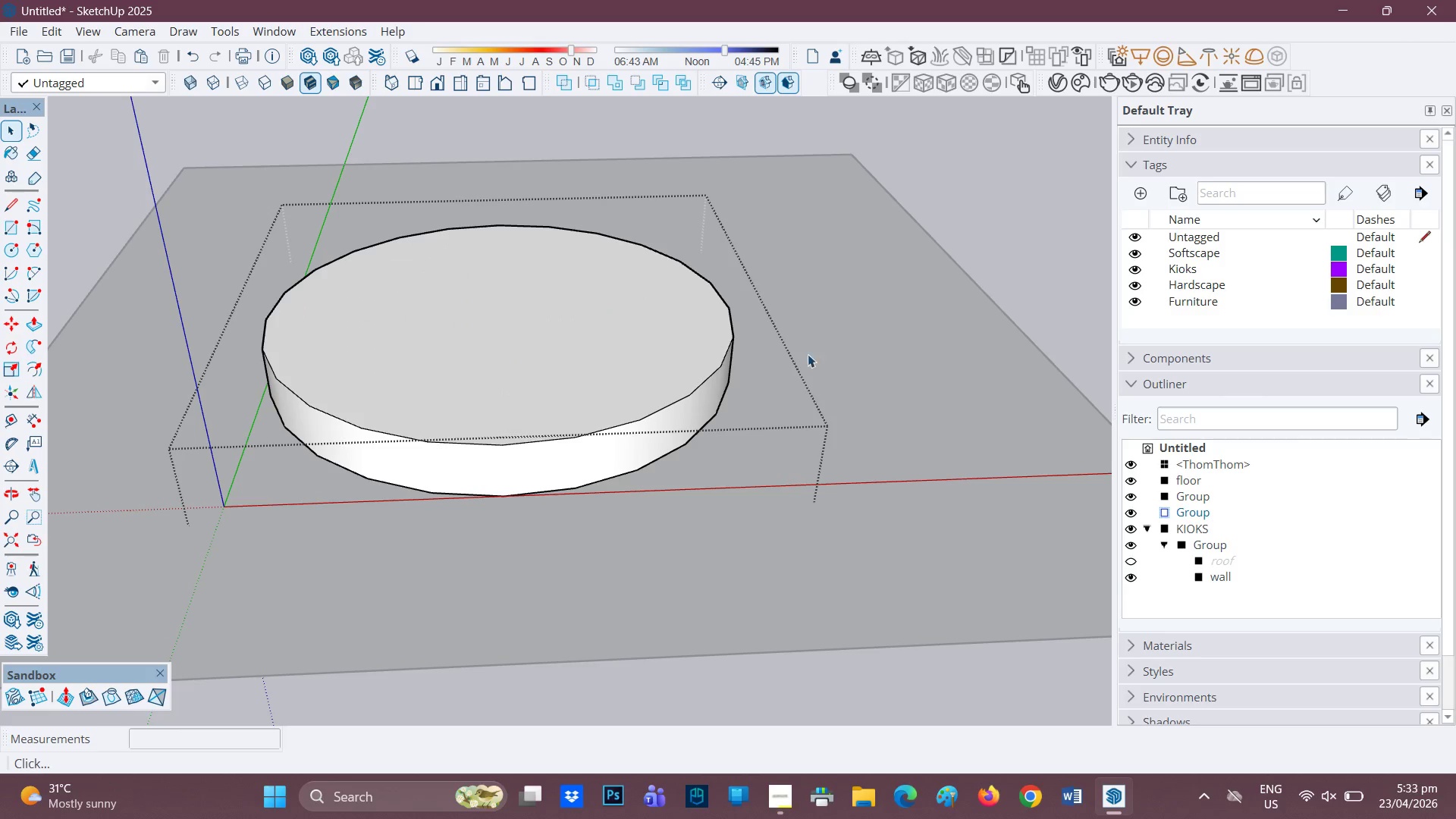 
left_click([1000, 264])
 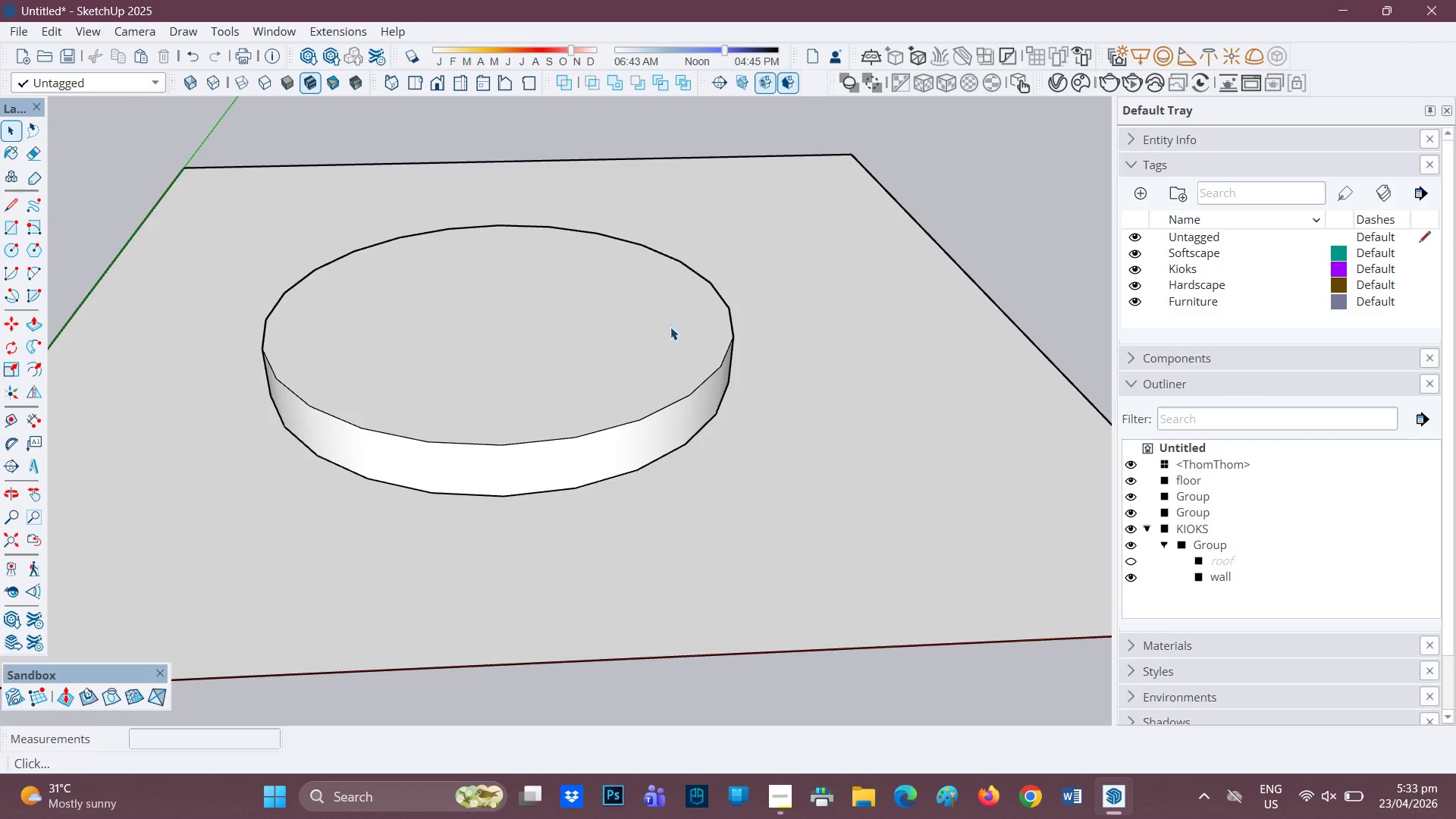 
left_click([467, 350])
 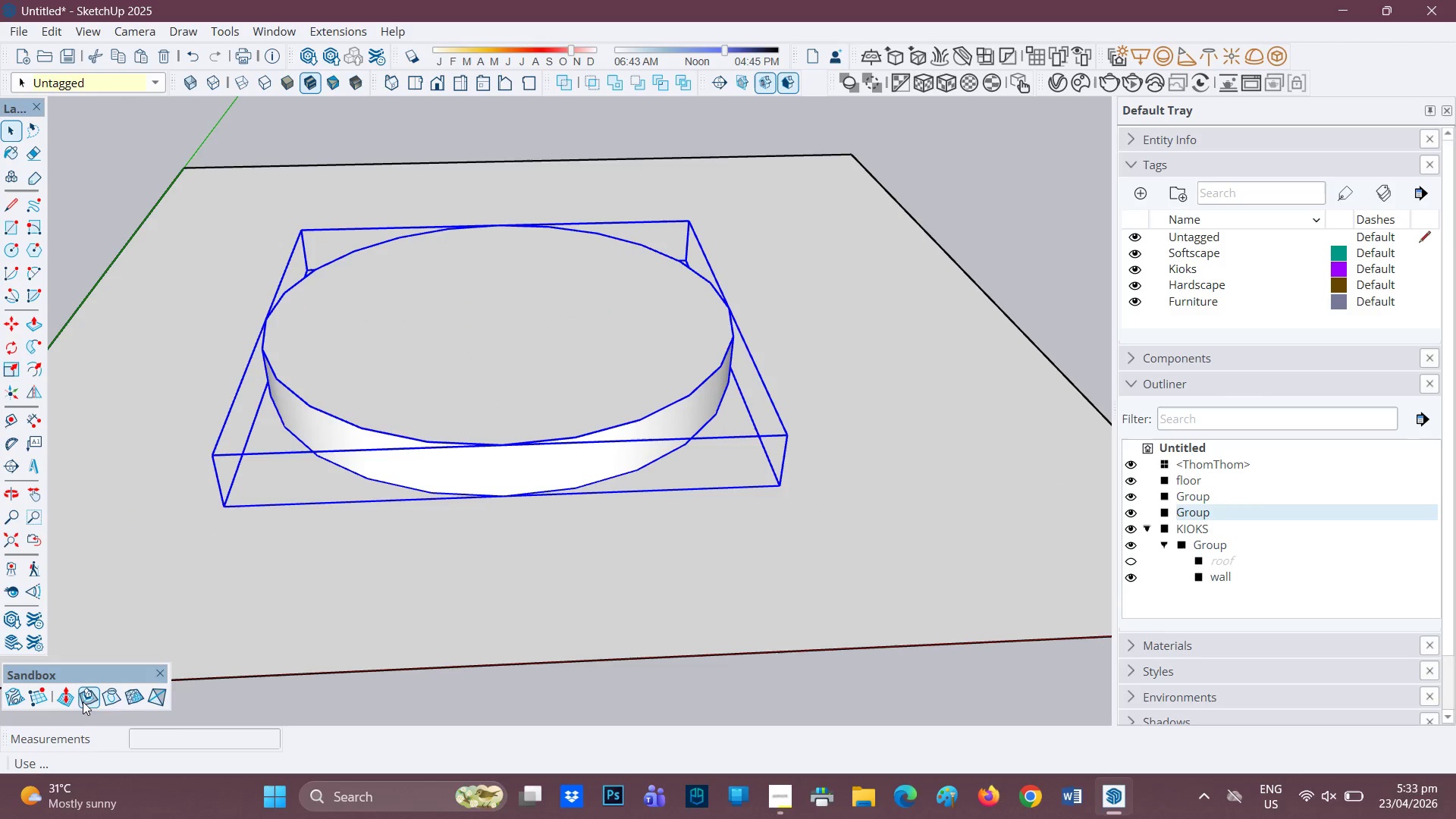 
left_click([105, 692])
 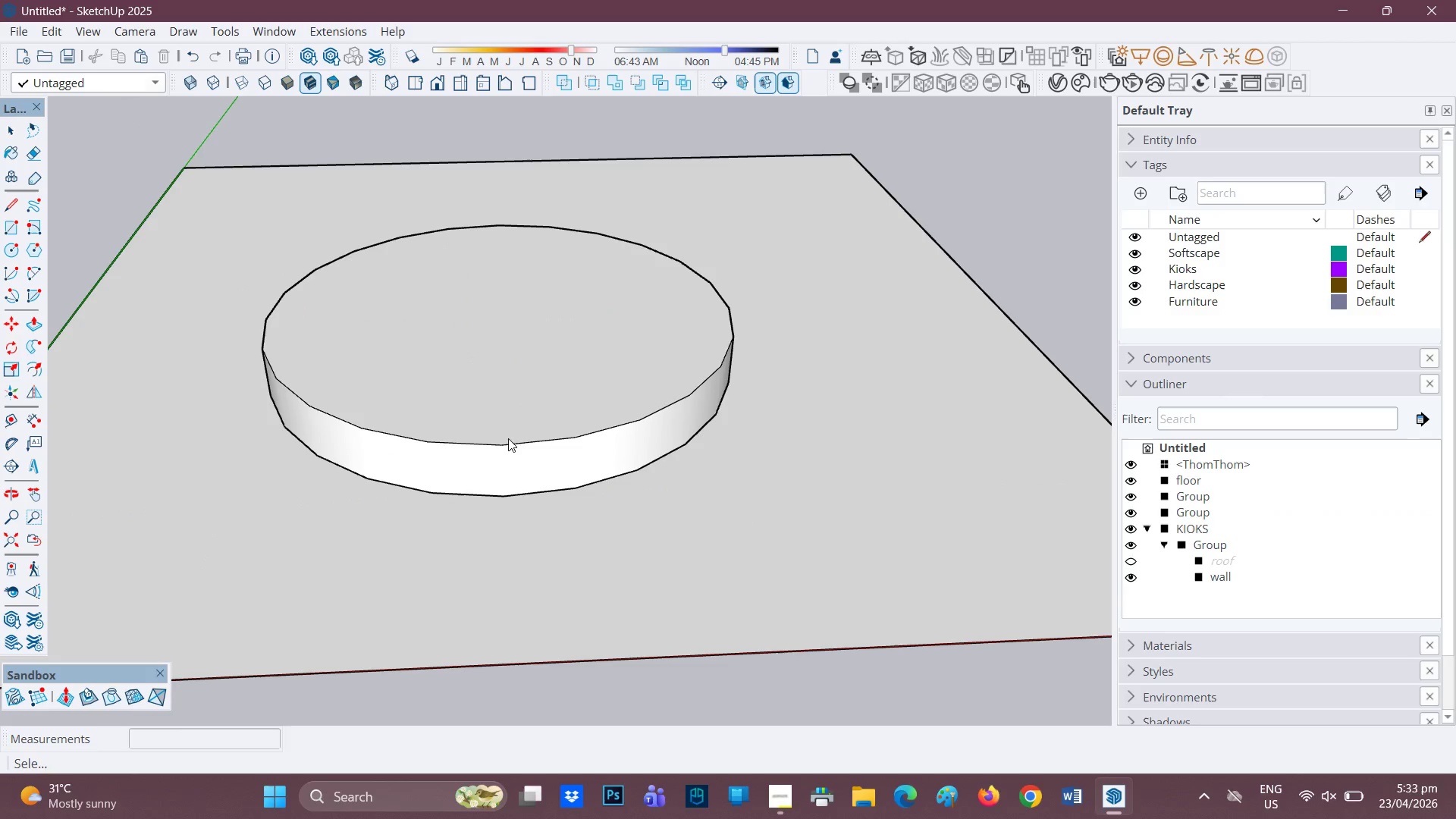 
left_click([513, 417])
 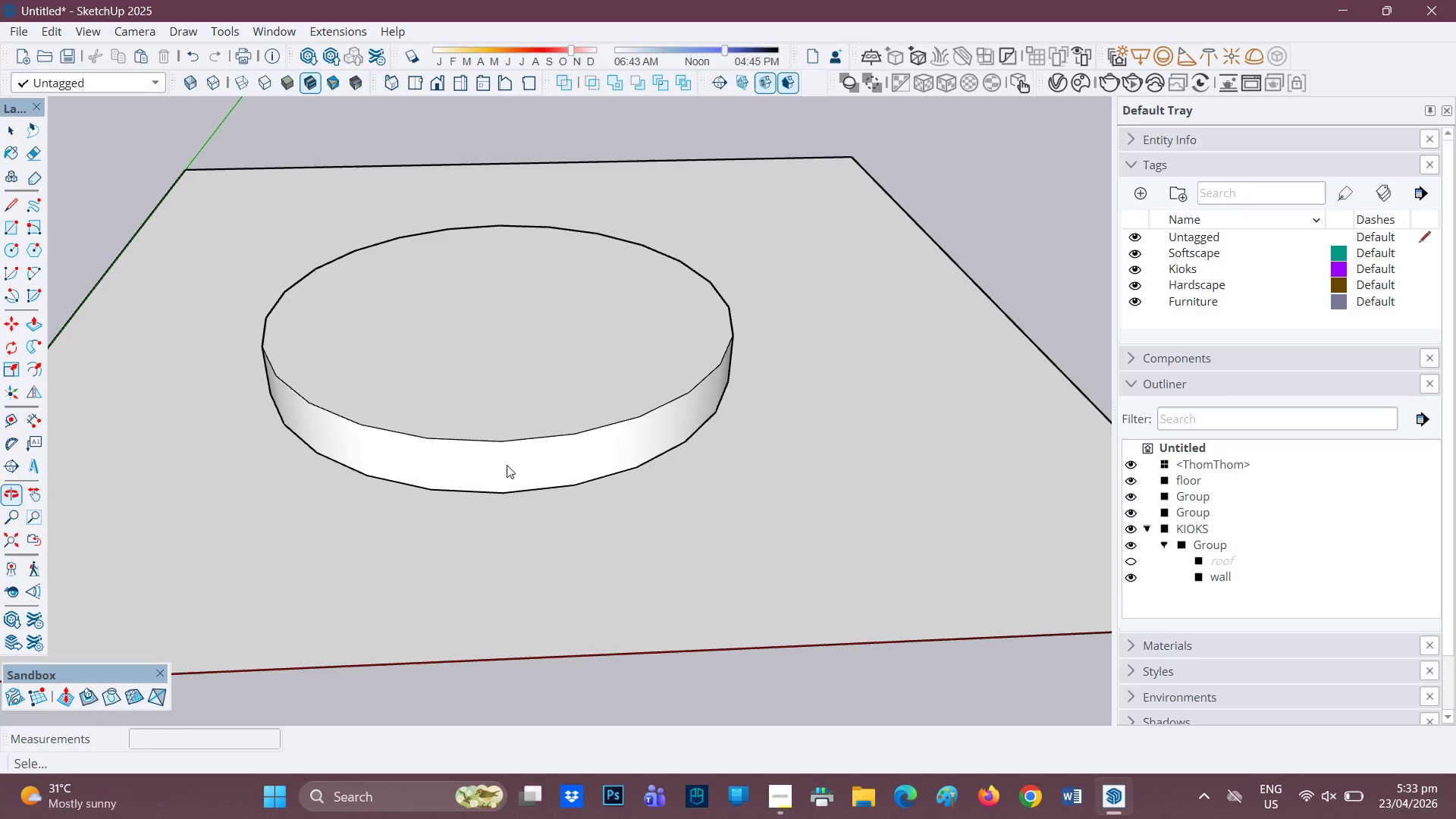 
key(Space)
 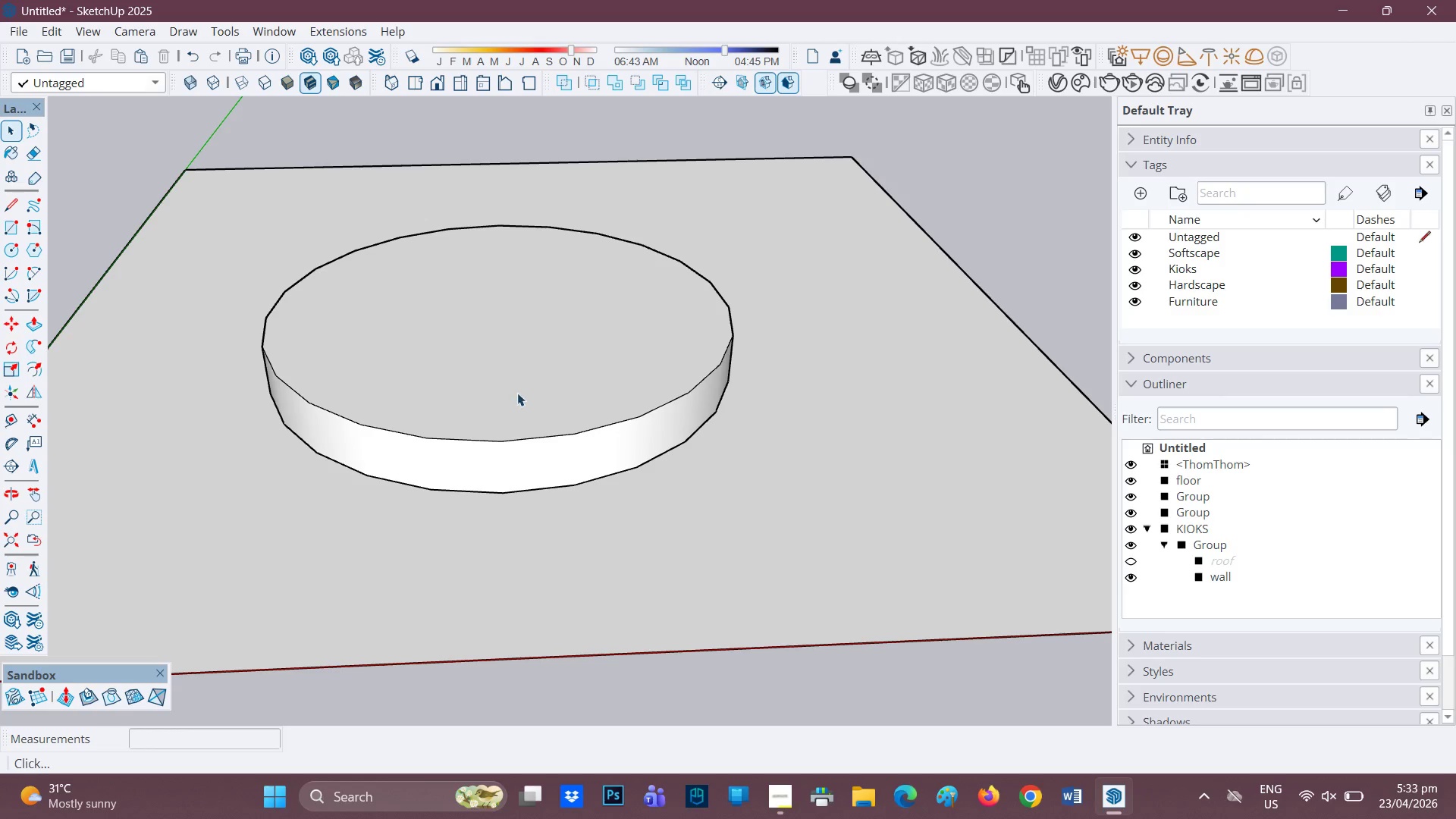 
left_click([517, 393])
 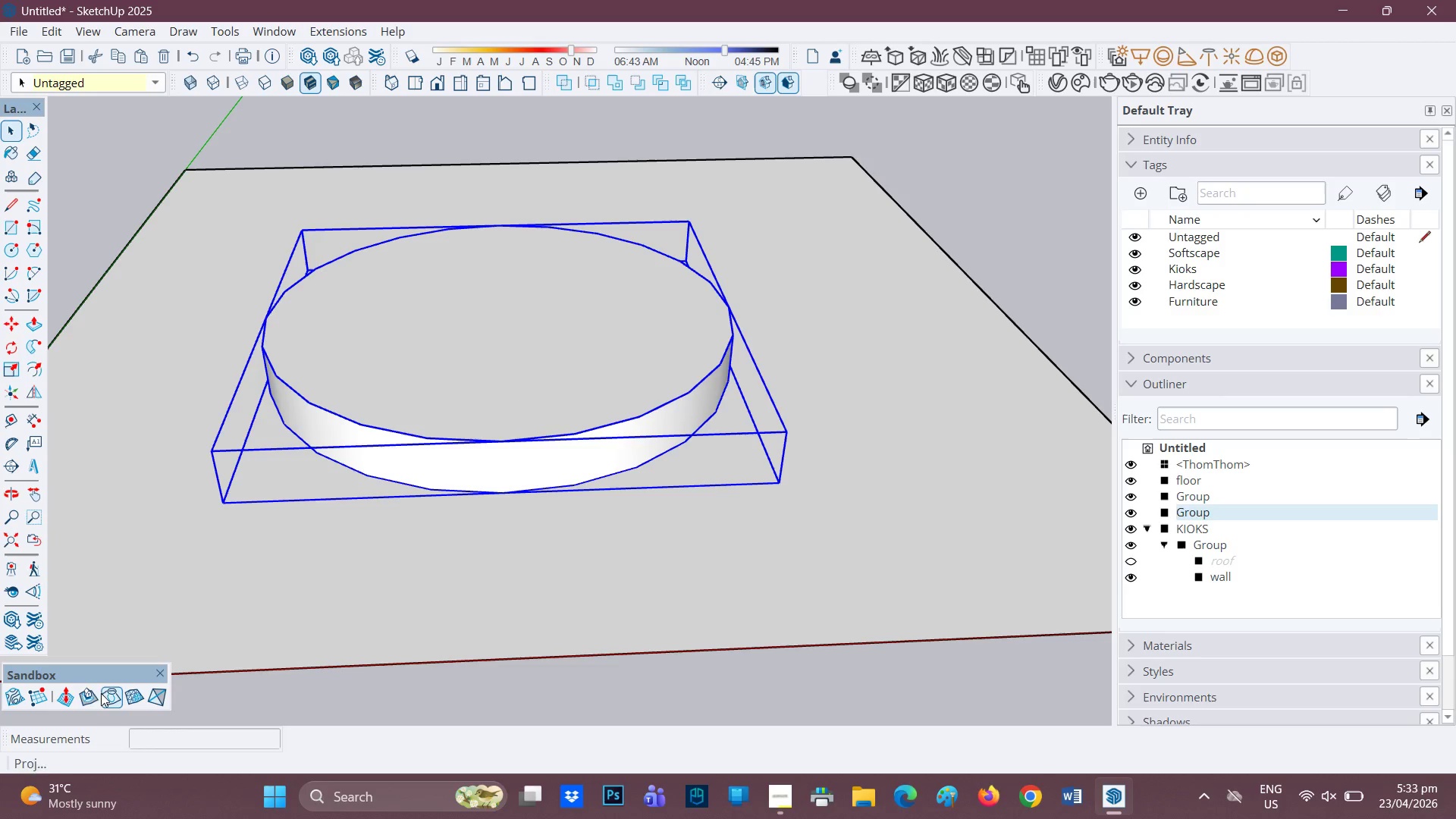 
left_click([91, 697])
 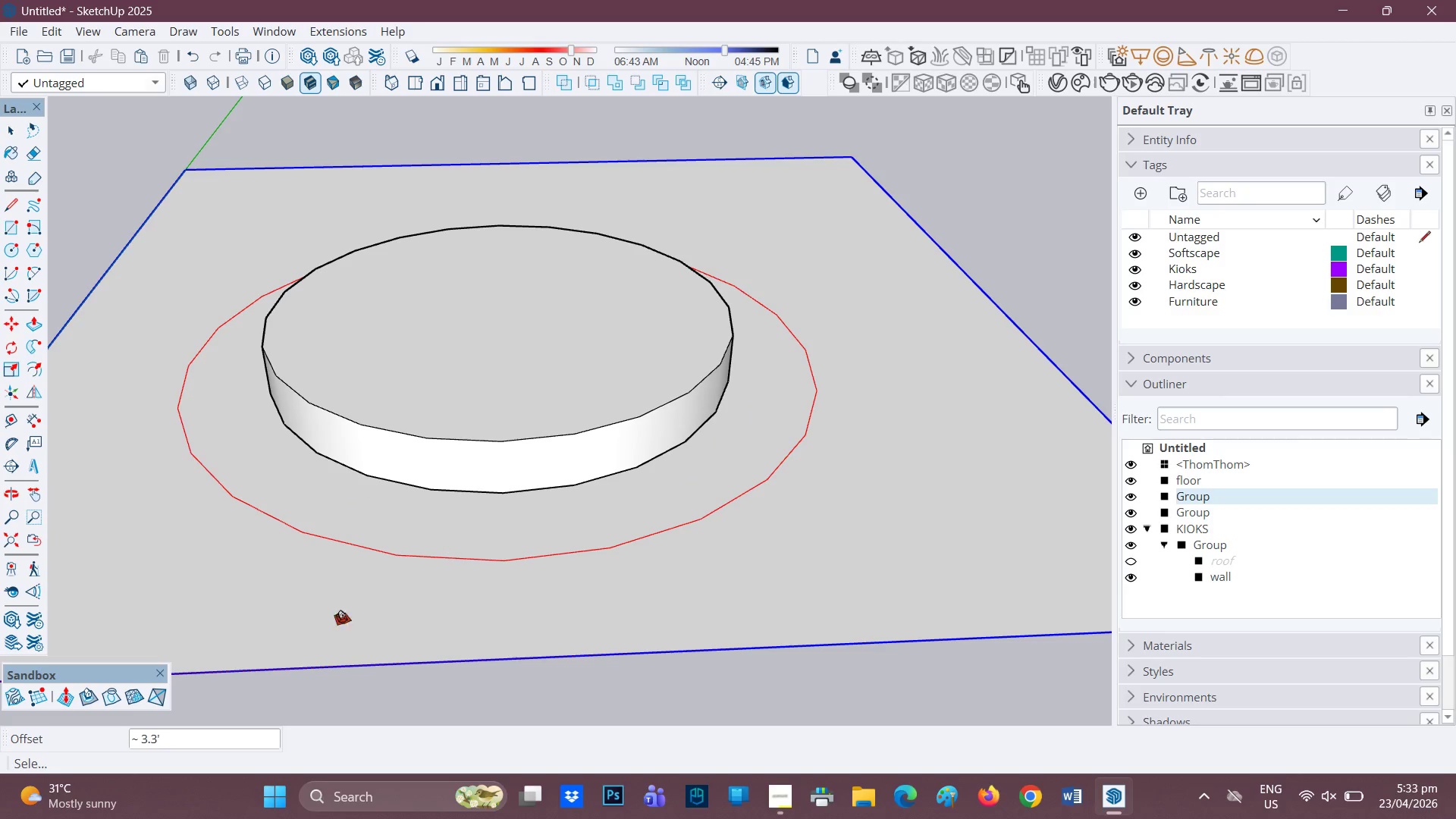 
key(2)
 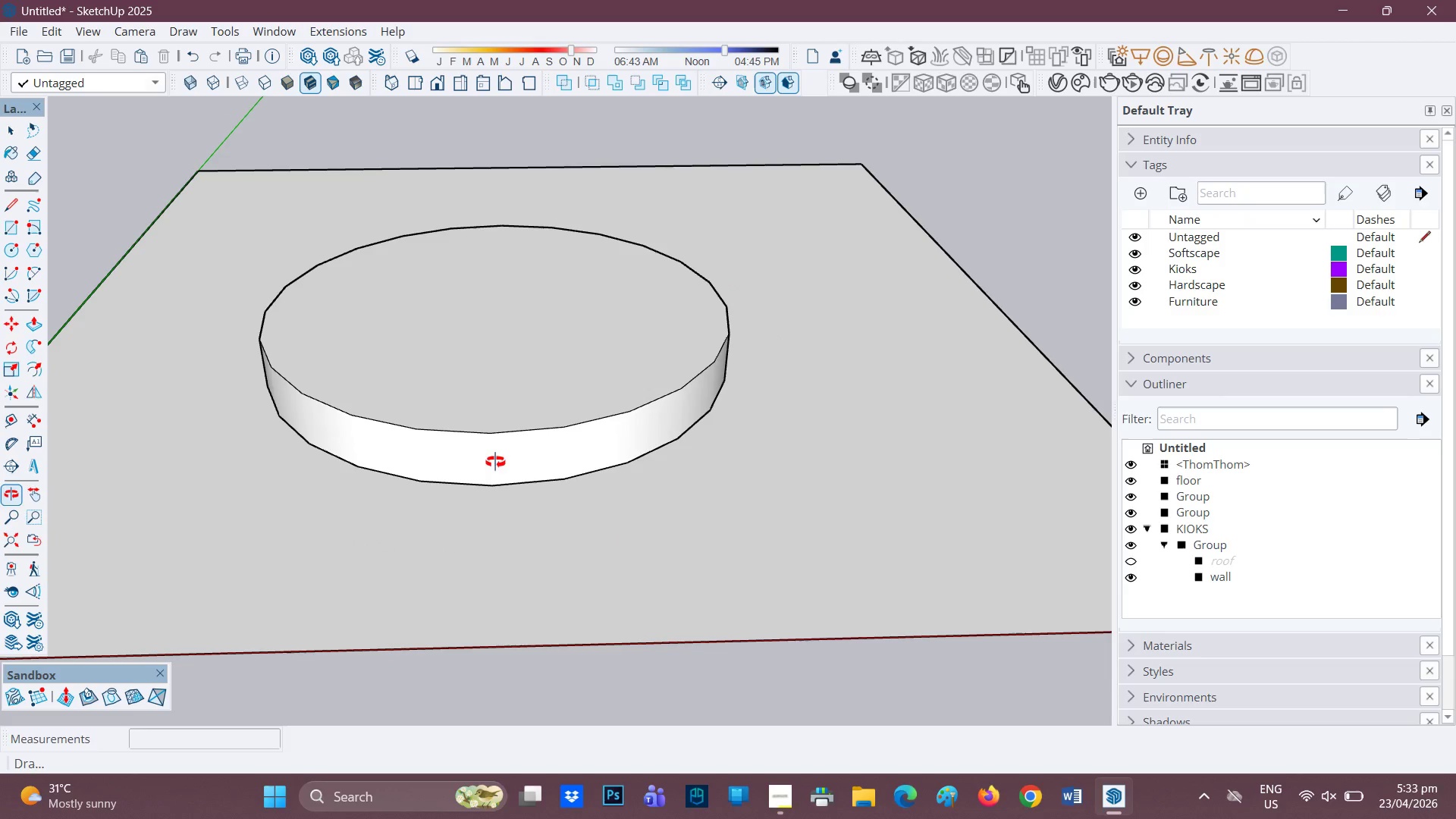 
left_click([491, 485])
 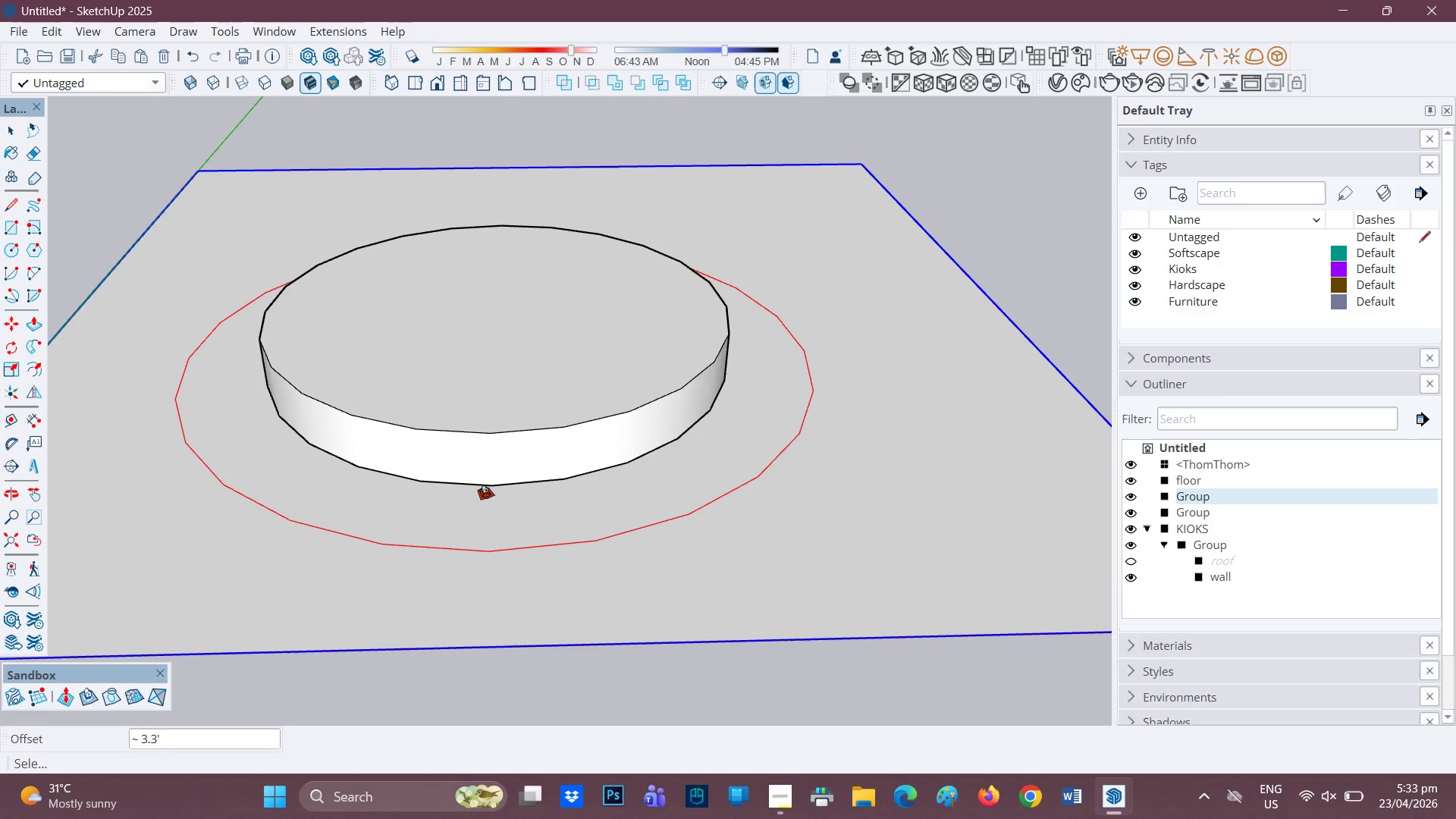 
left_click_drag(start_coordinate=[489, 491], to_coordinate=[526, 575])
 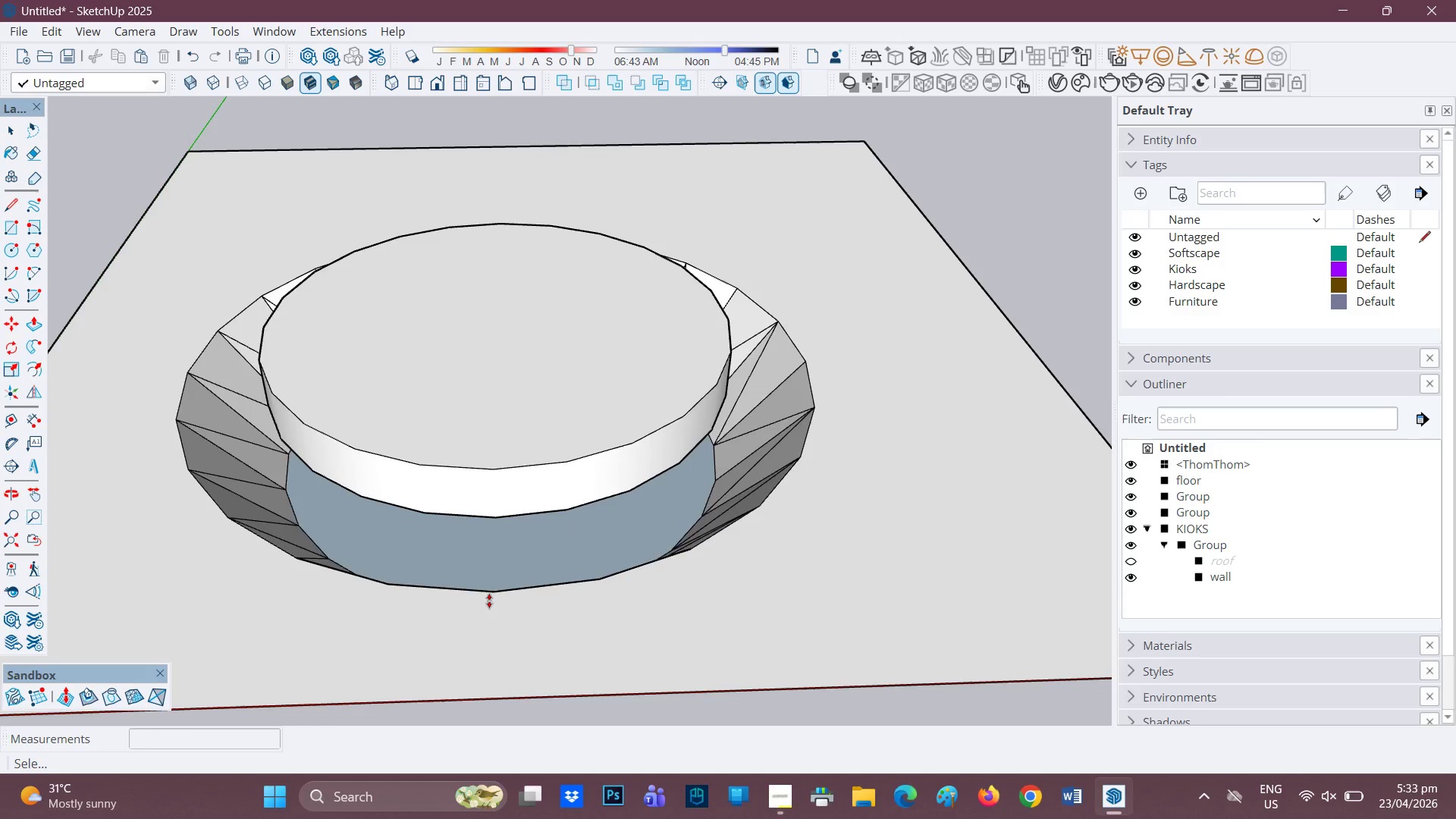 
left_click([491, 608])
 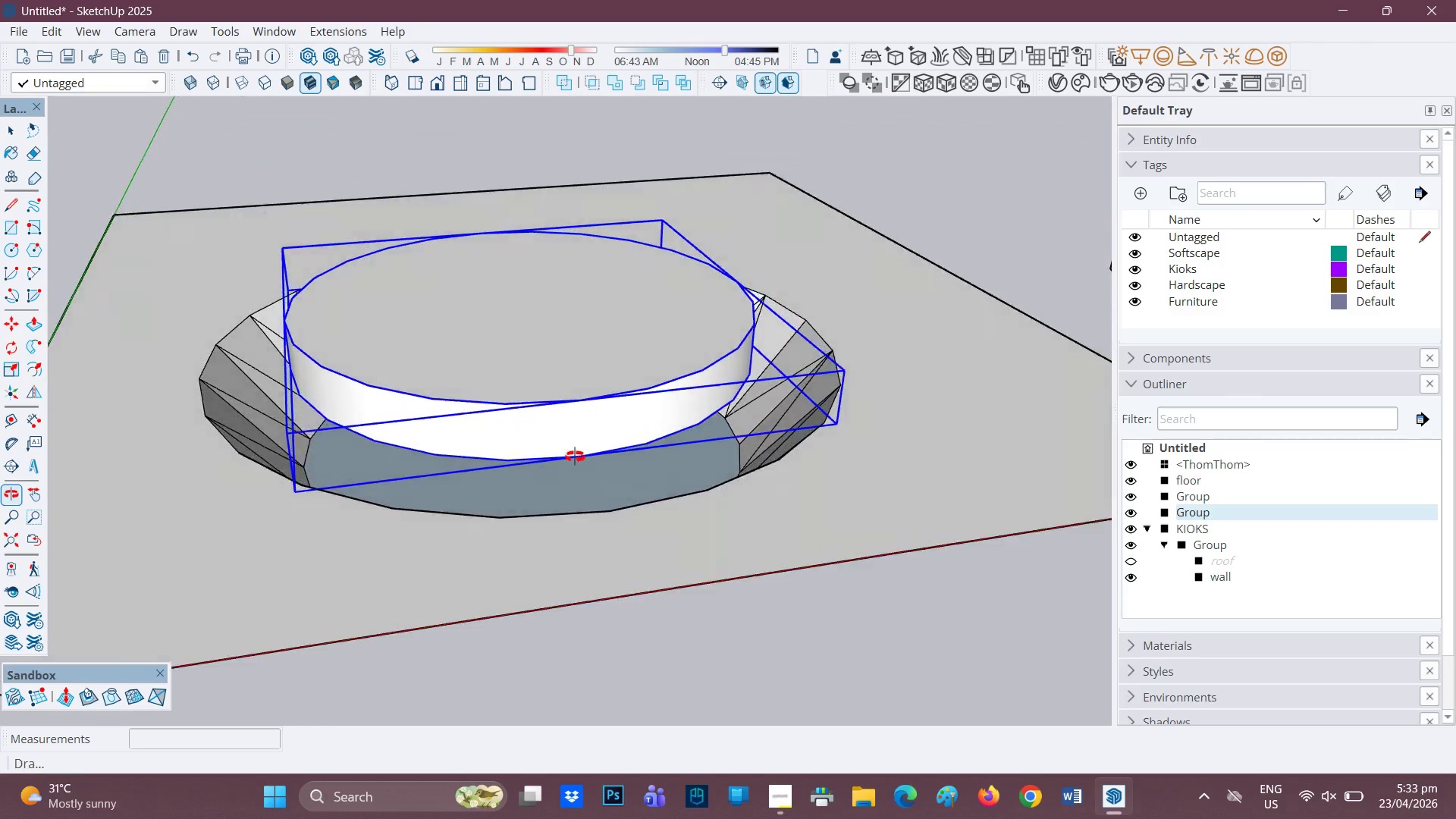 
key(Control+Z)
 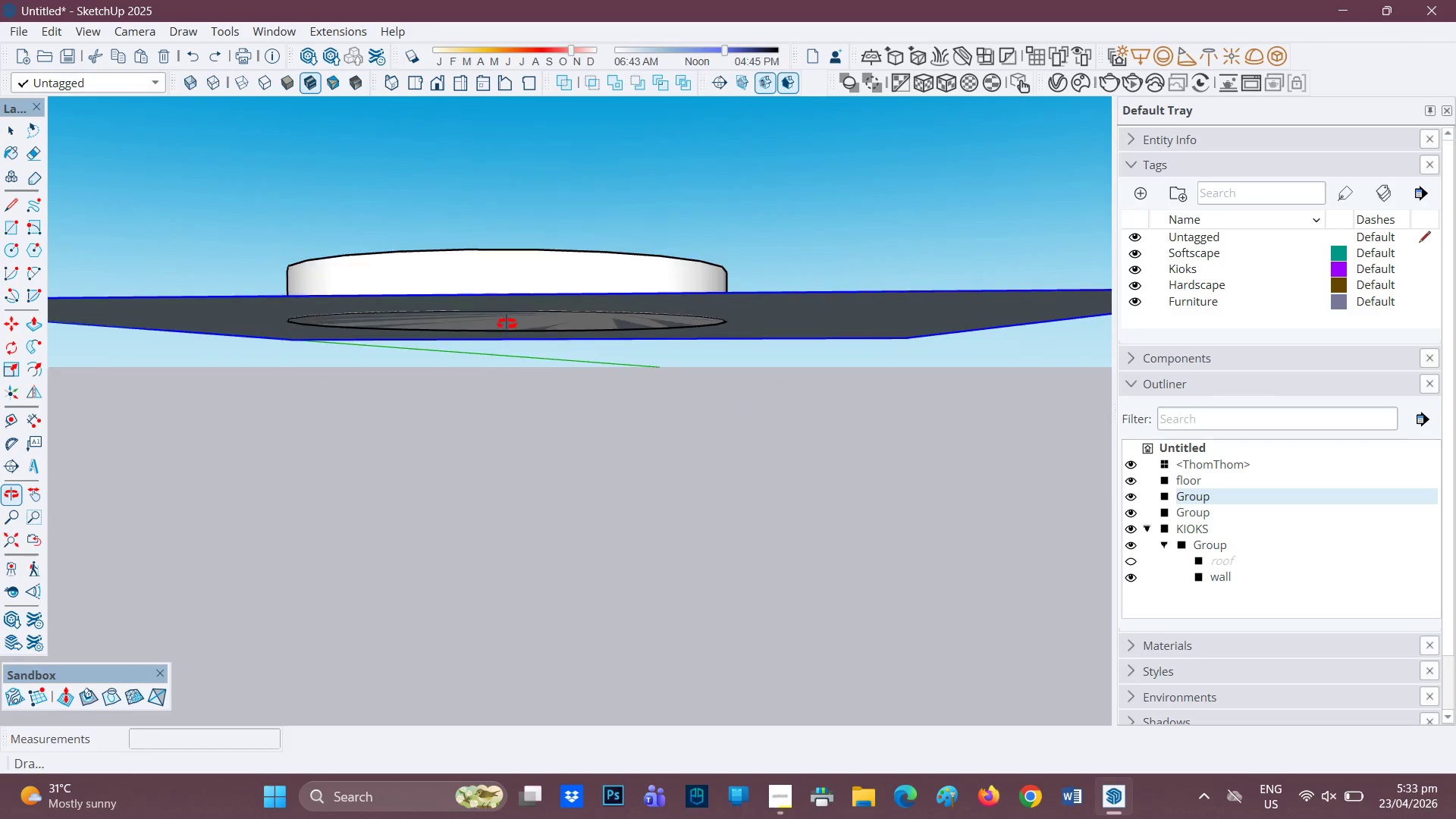 
scroll: coordinate [534, 362], scroll_direction: down, amount: 2.0
 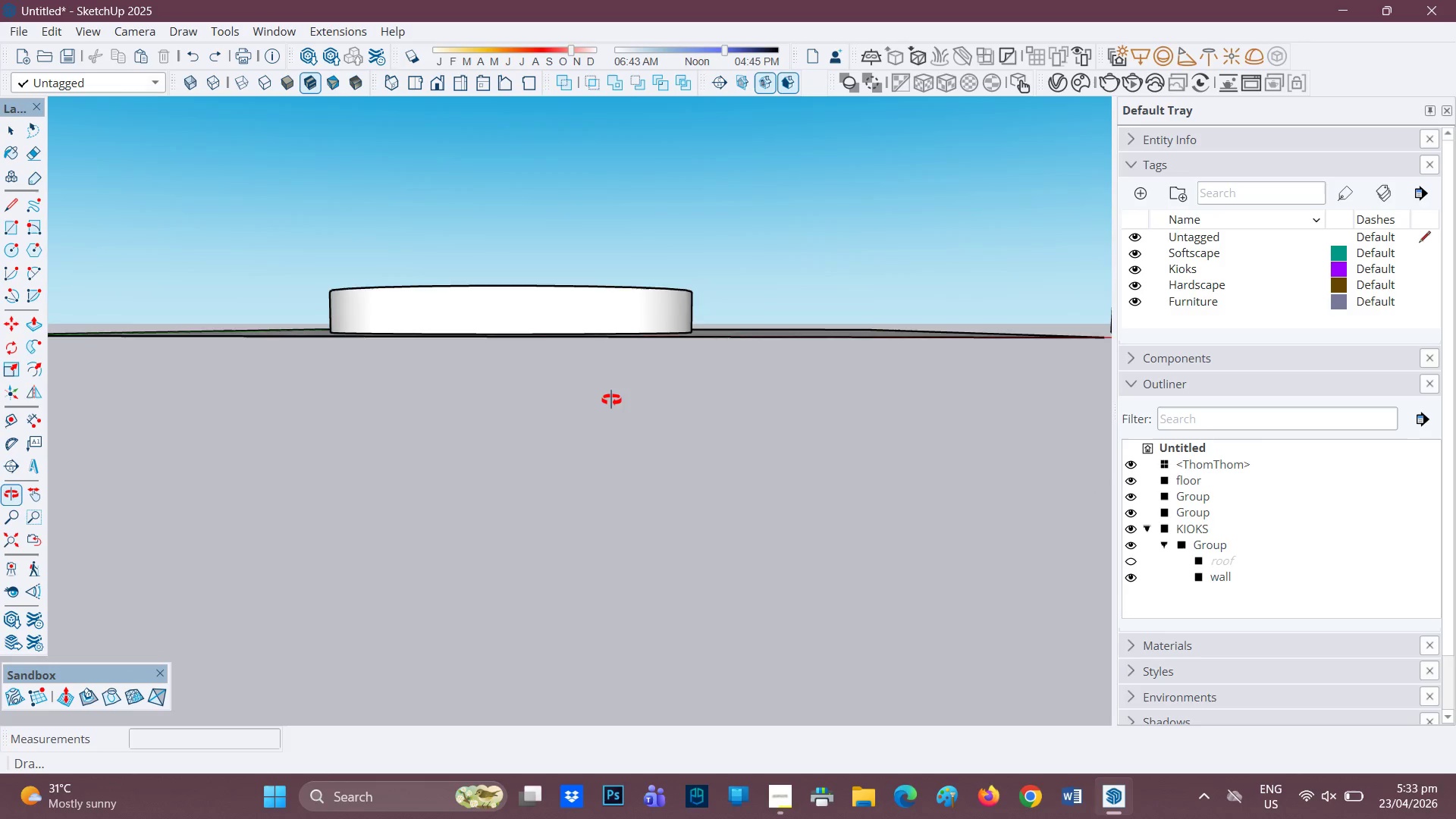 
key(Space)
 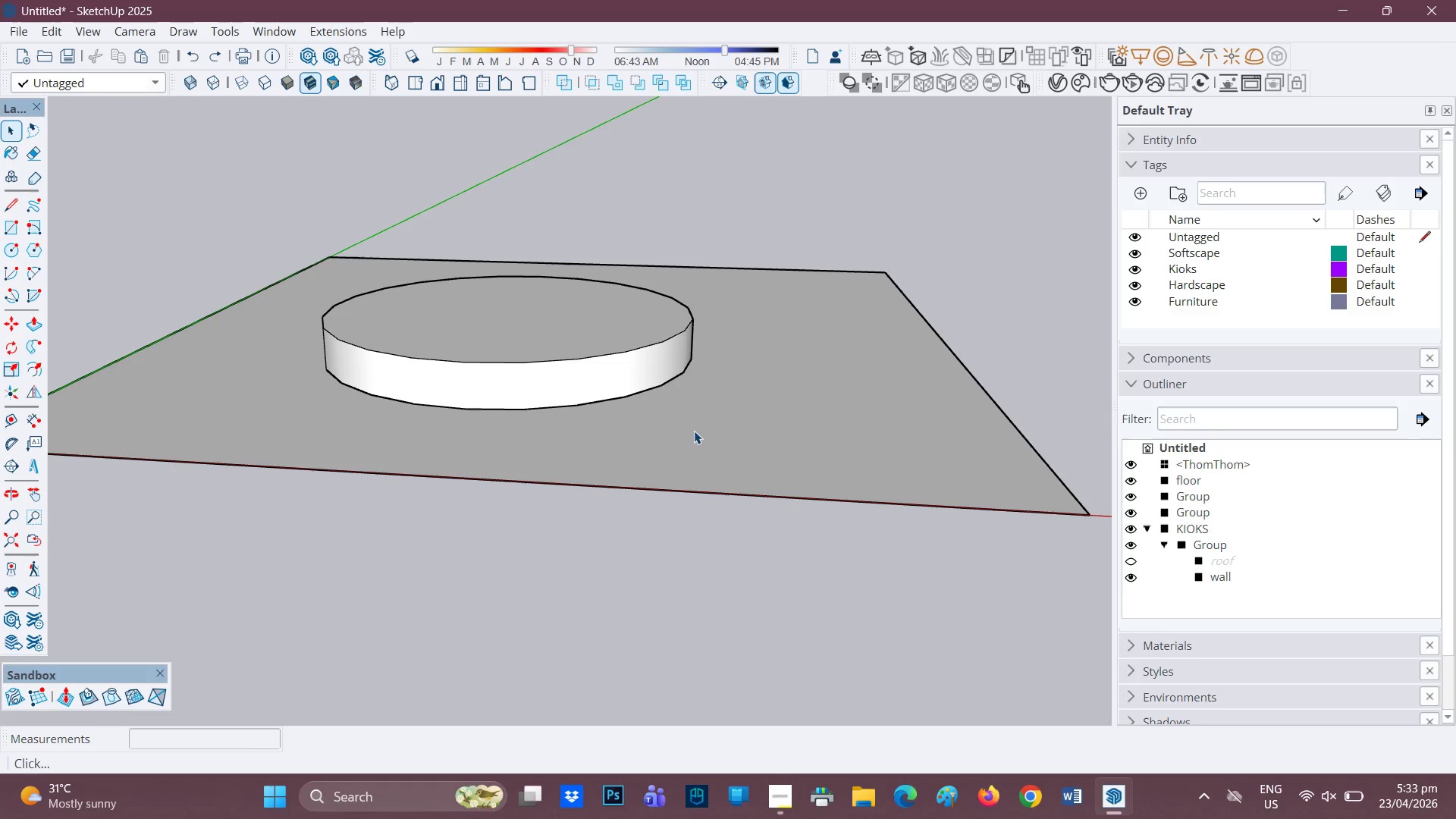 
key(Space)
 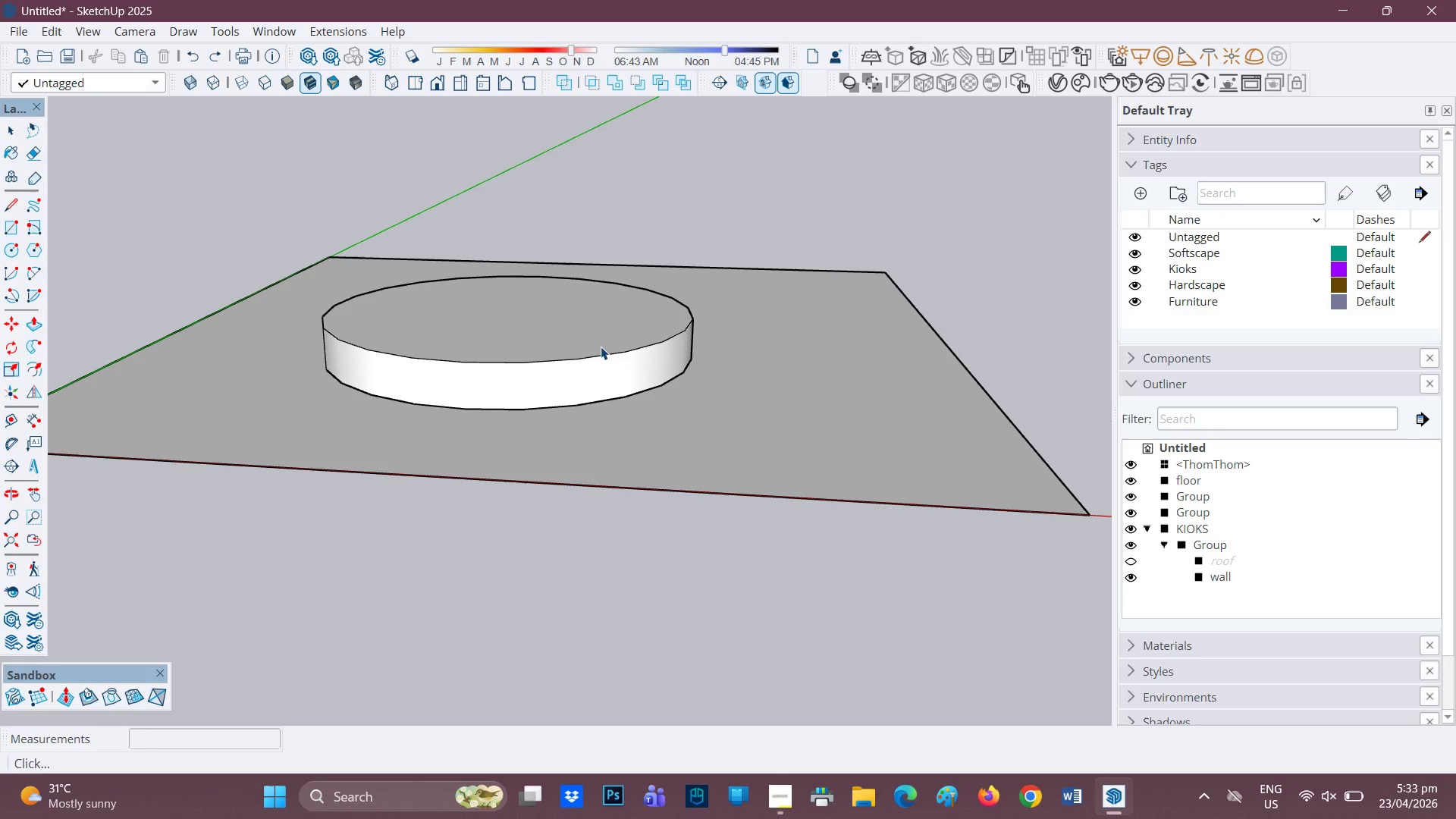 
left_click([601, 347])
 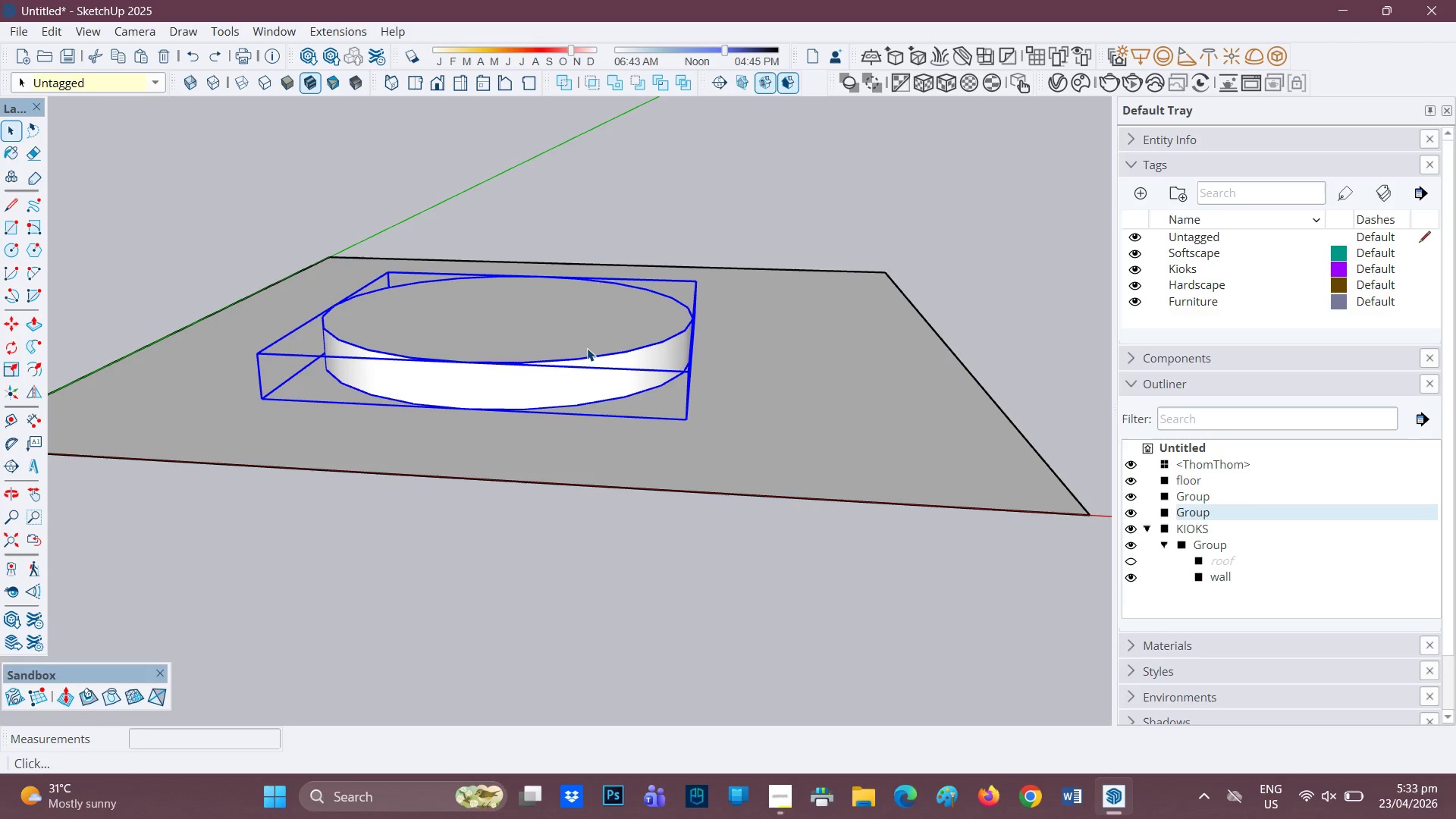 
scroll: coordinate [587, 348], scroll_direction: down, amount: 1.0
 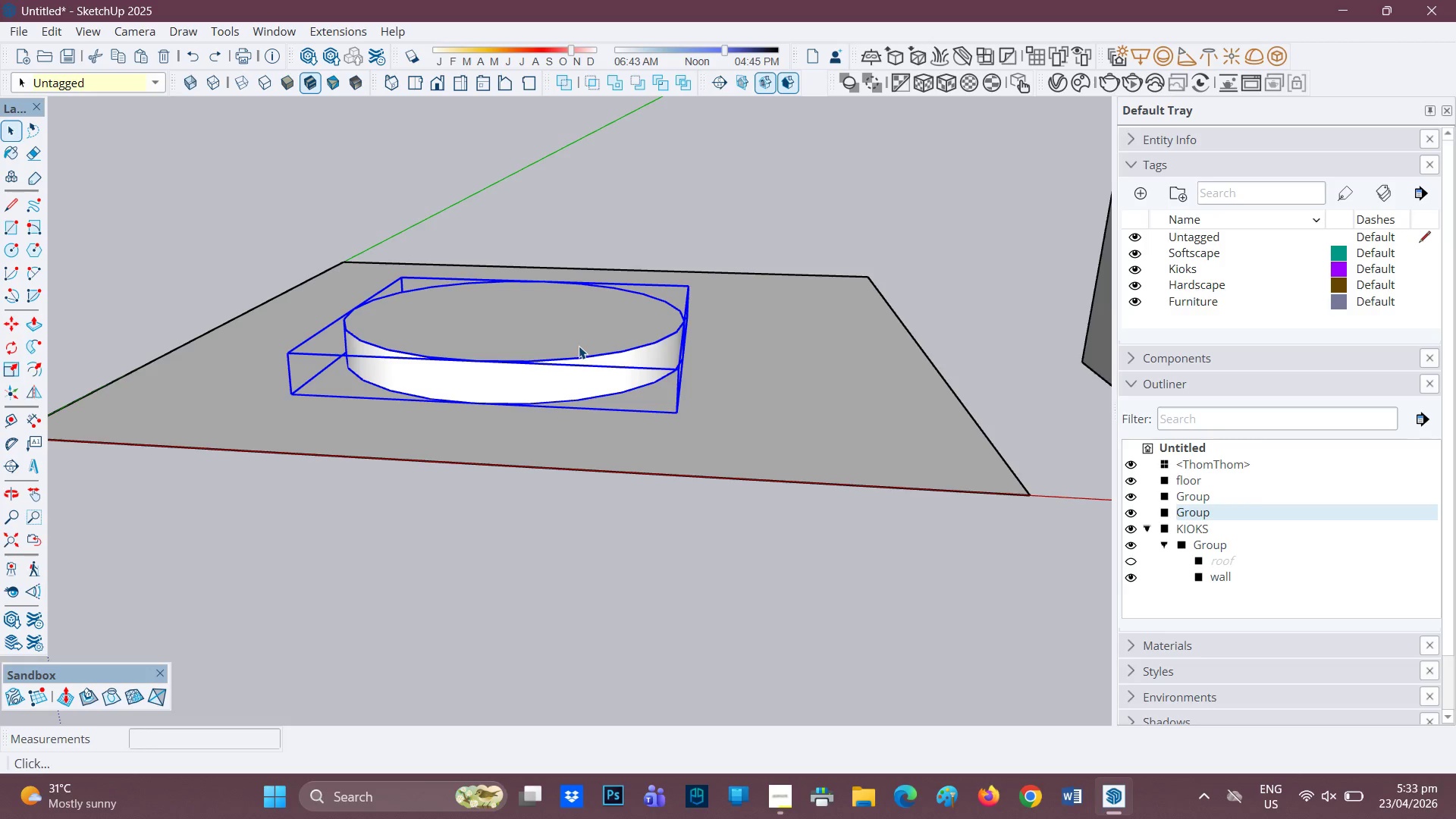 
key(M)
 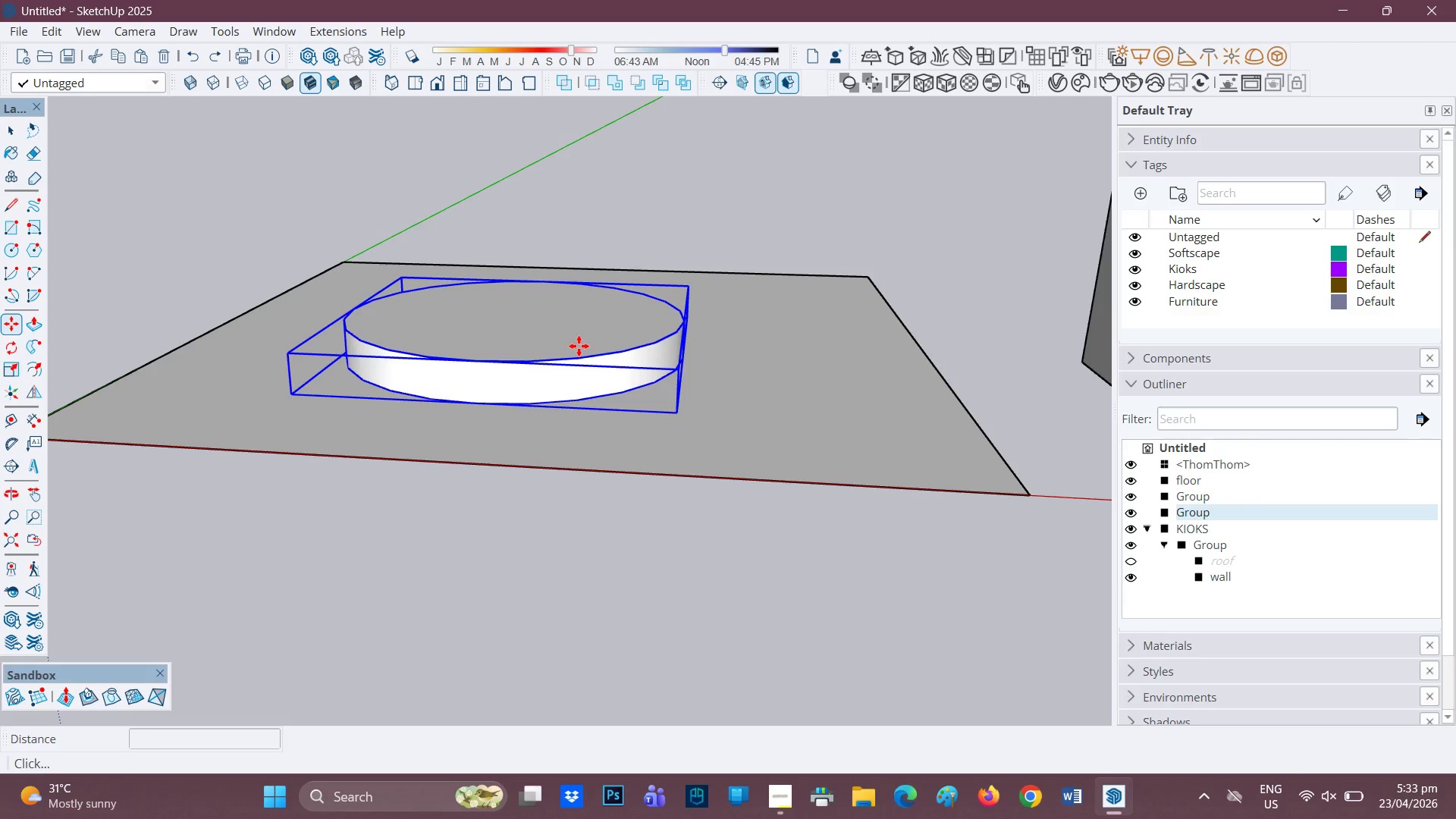 
left_click_drag(start_coordinate=[579, 346], to_coordinate=[579, 342])
 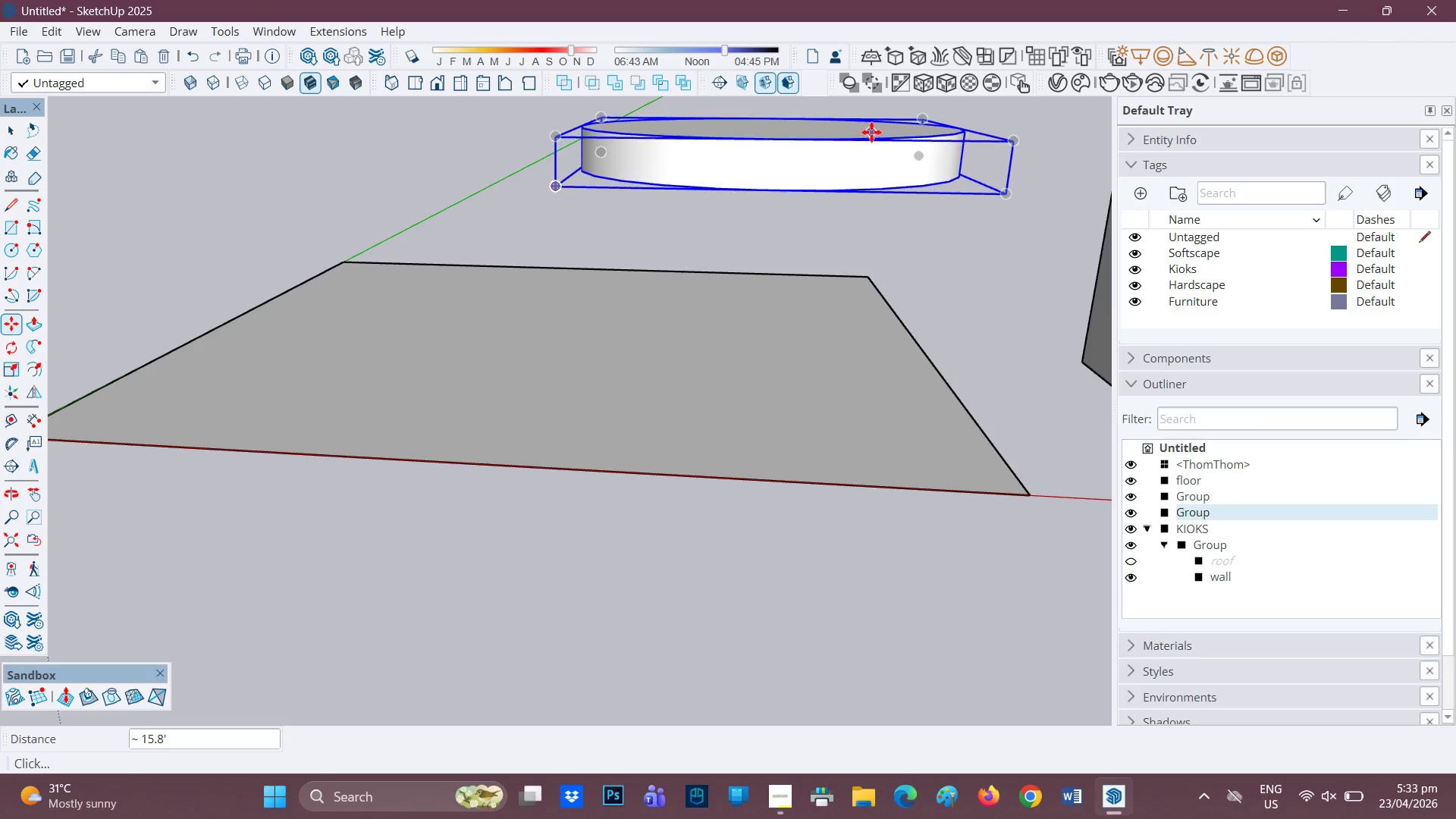 
double_click([654, 422])
 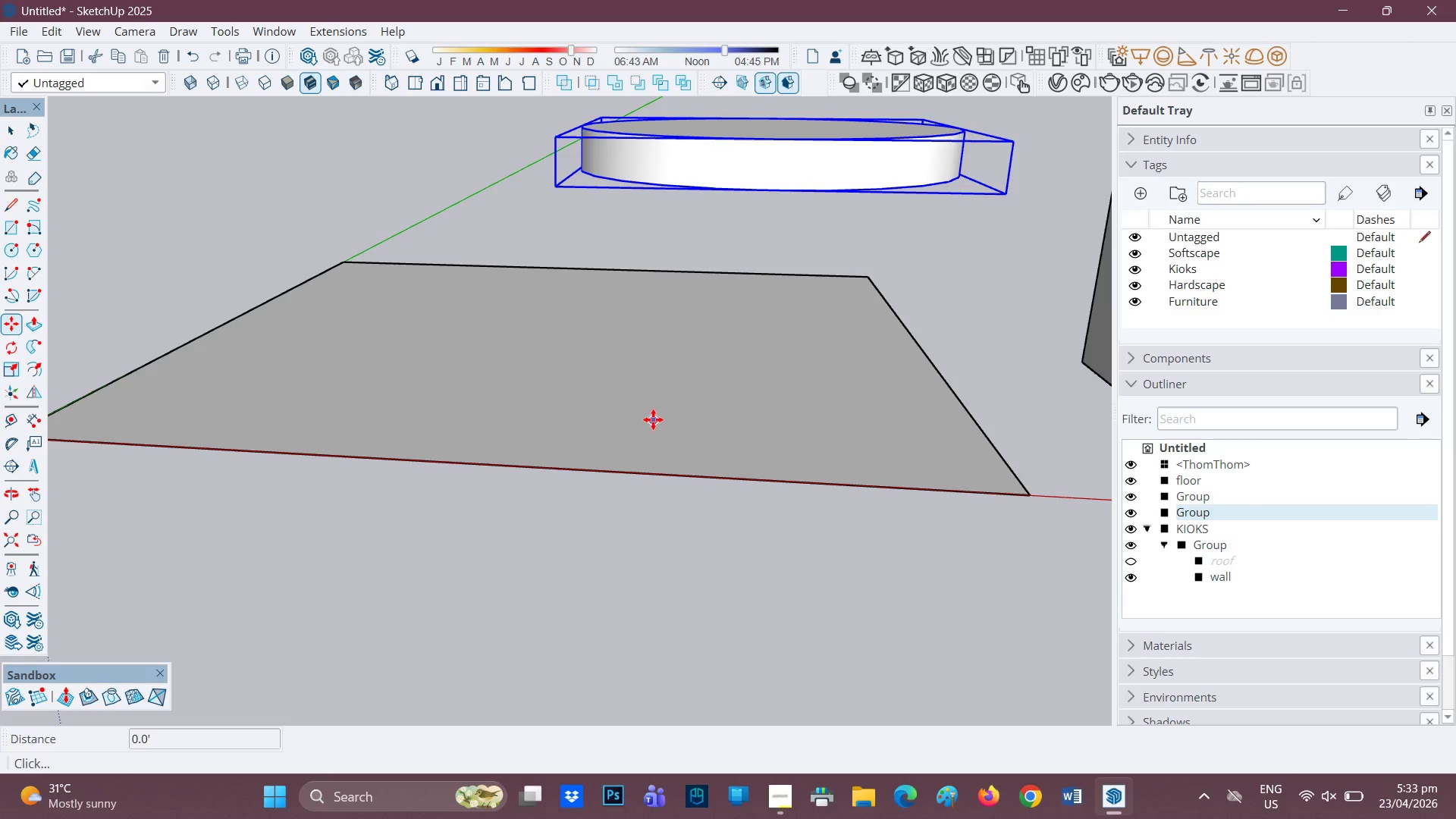 
key(Space)
 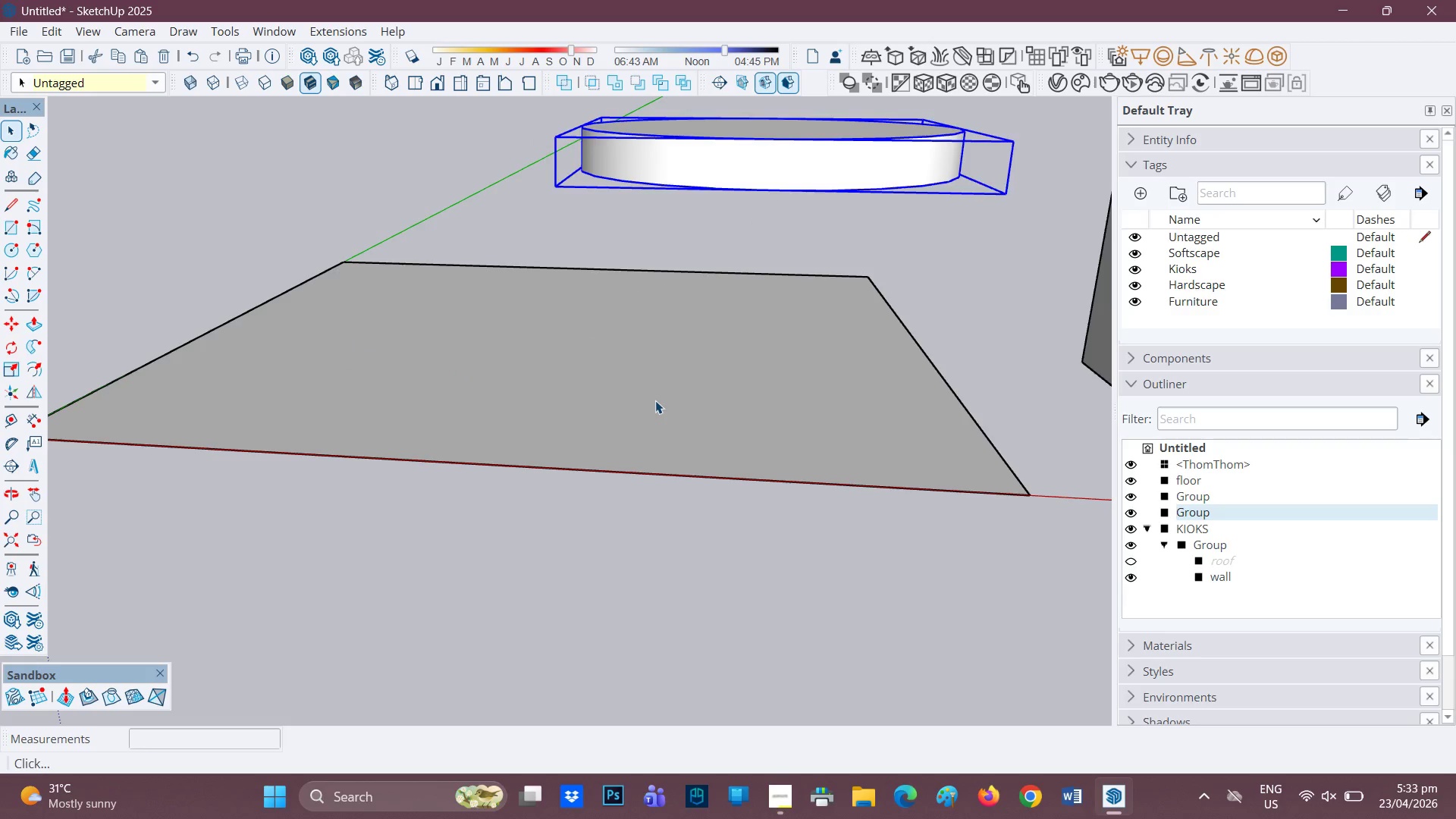 
double_click([655, 400])
 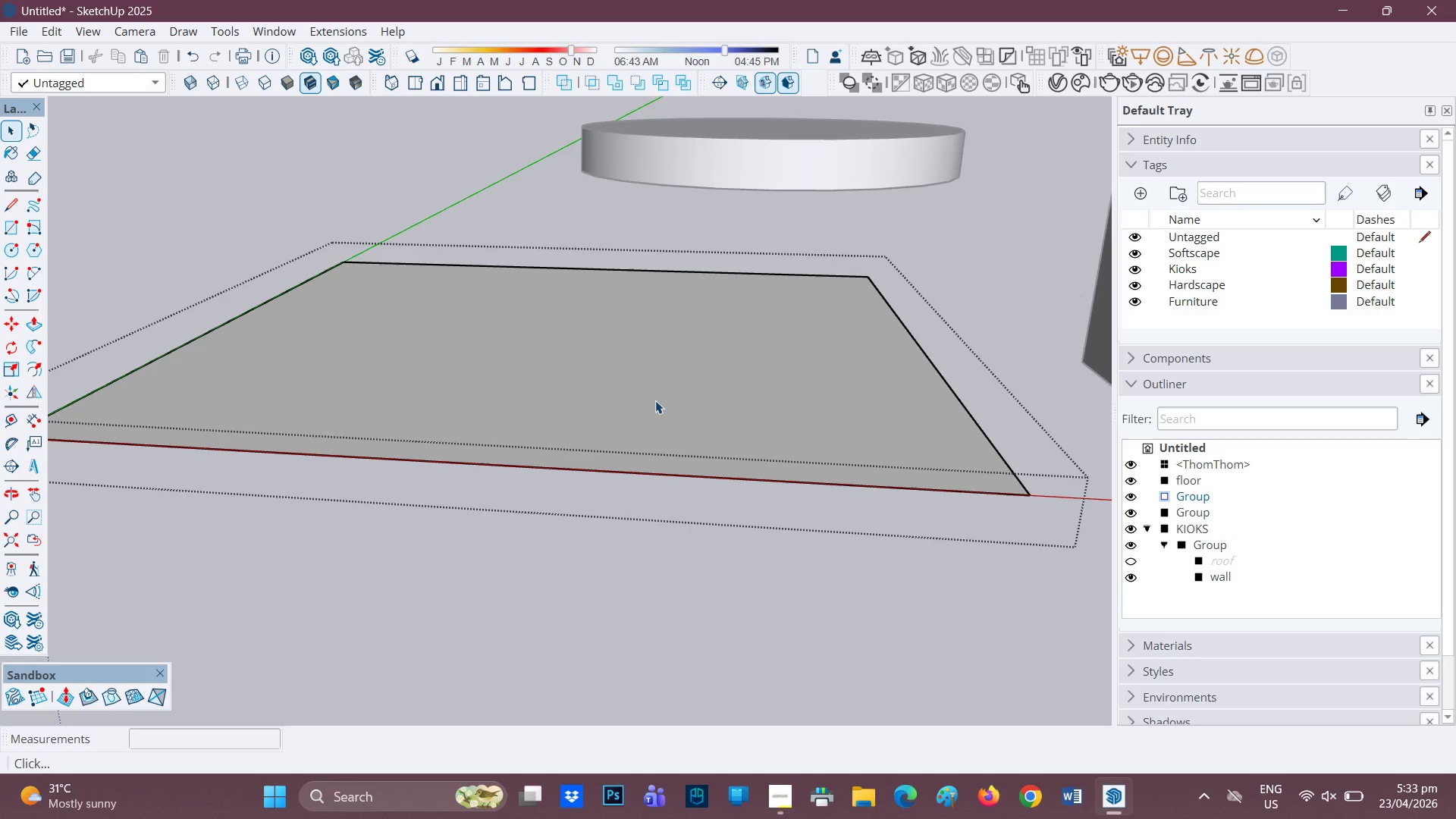 
key(P)
 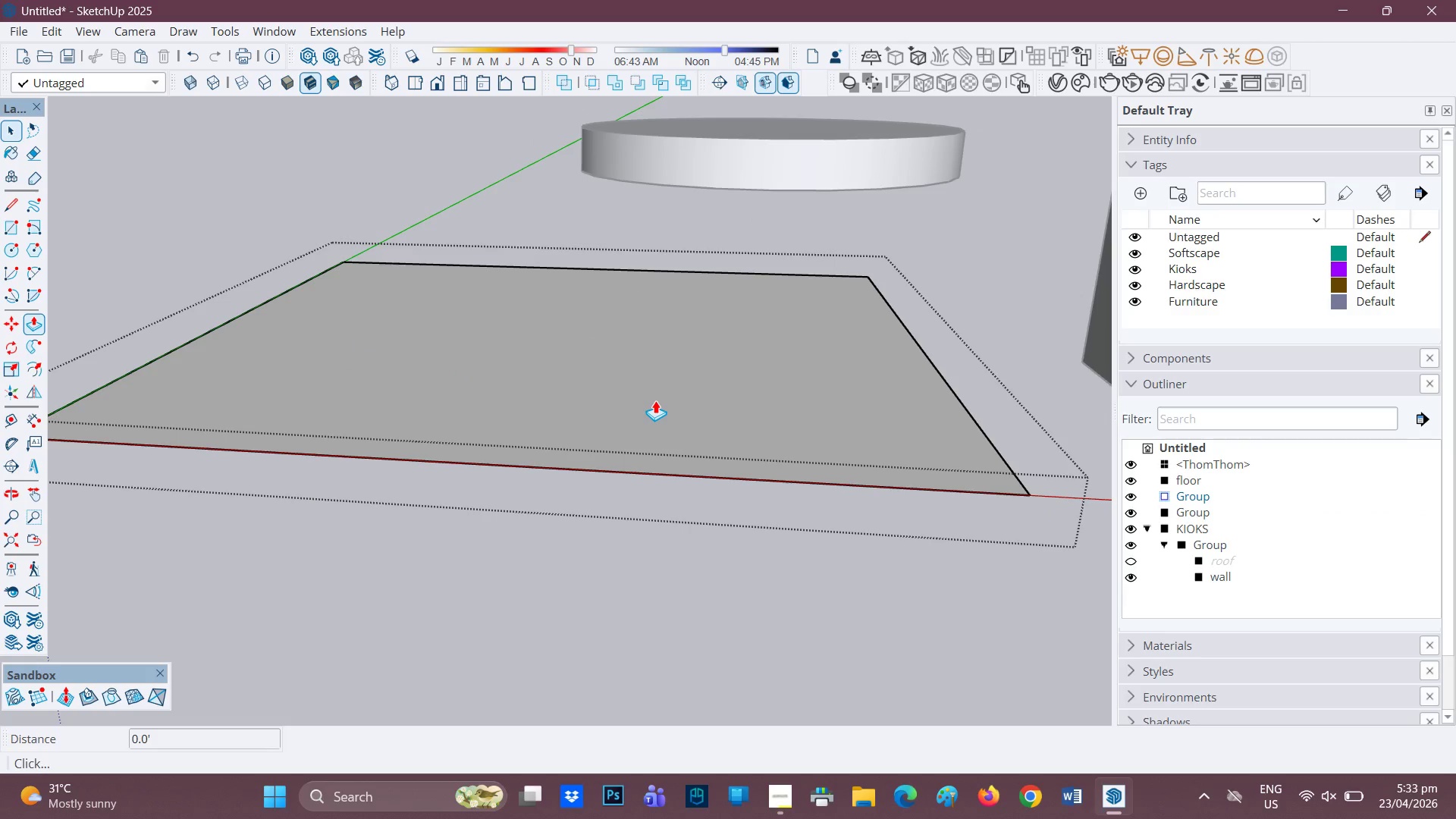 
left_click([655, 400])
 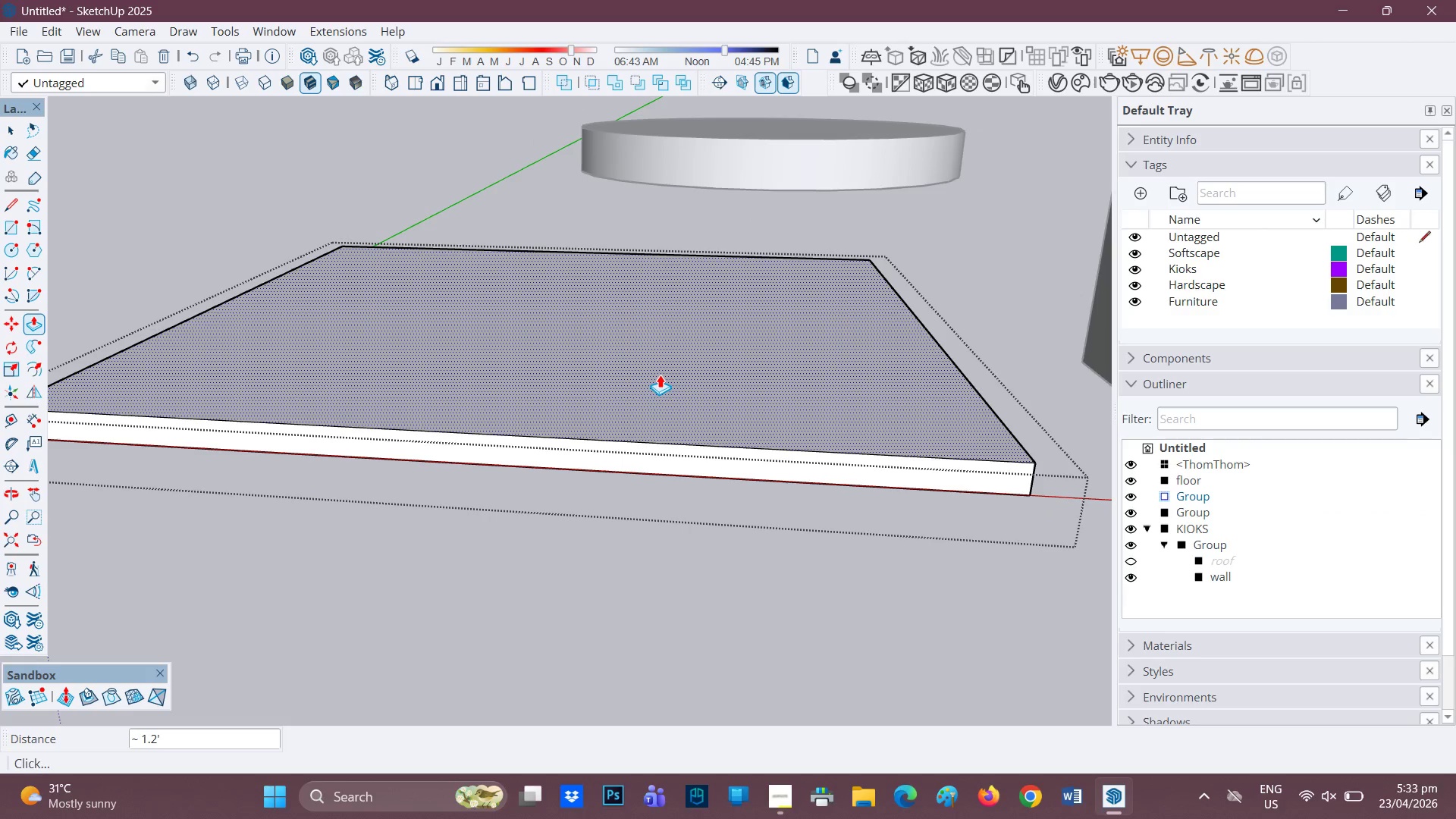 
key(2)
 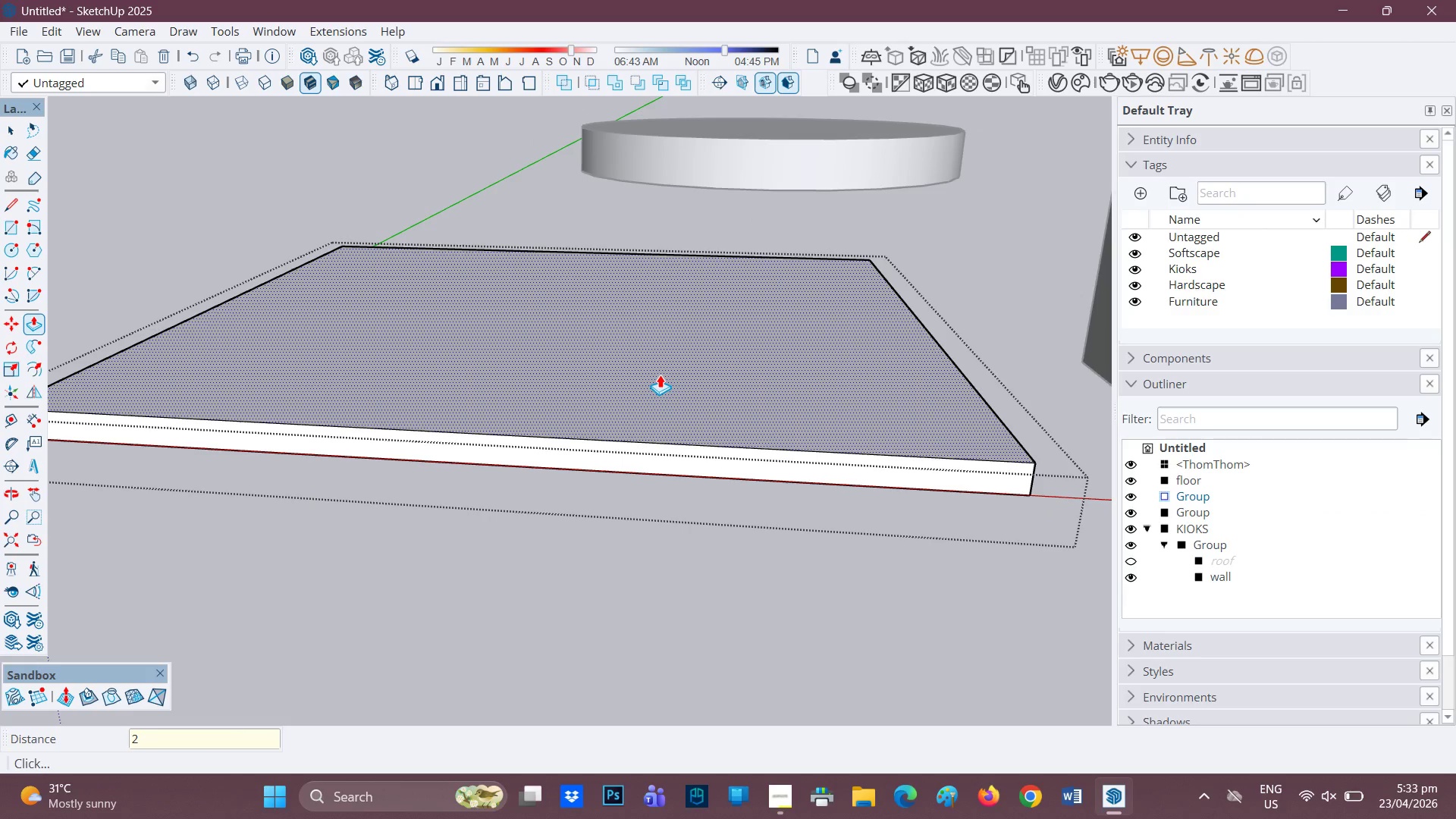 
key(Quote)
 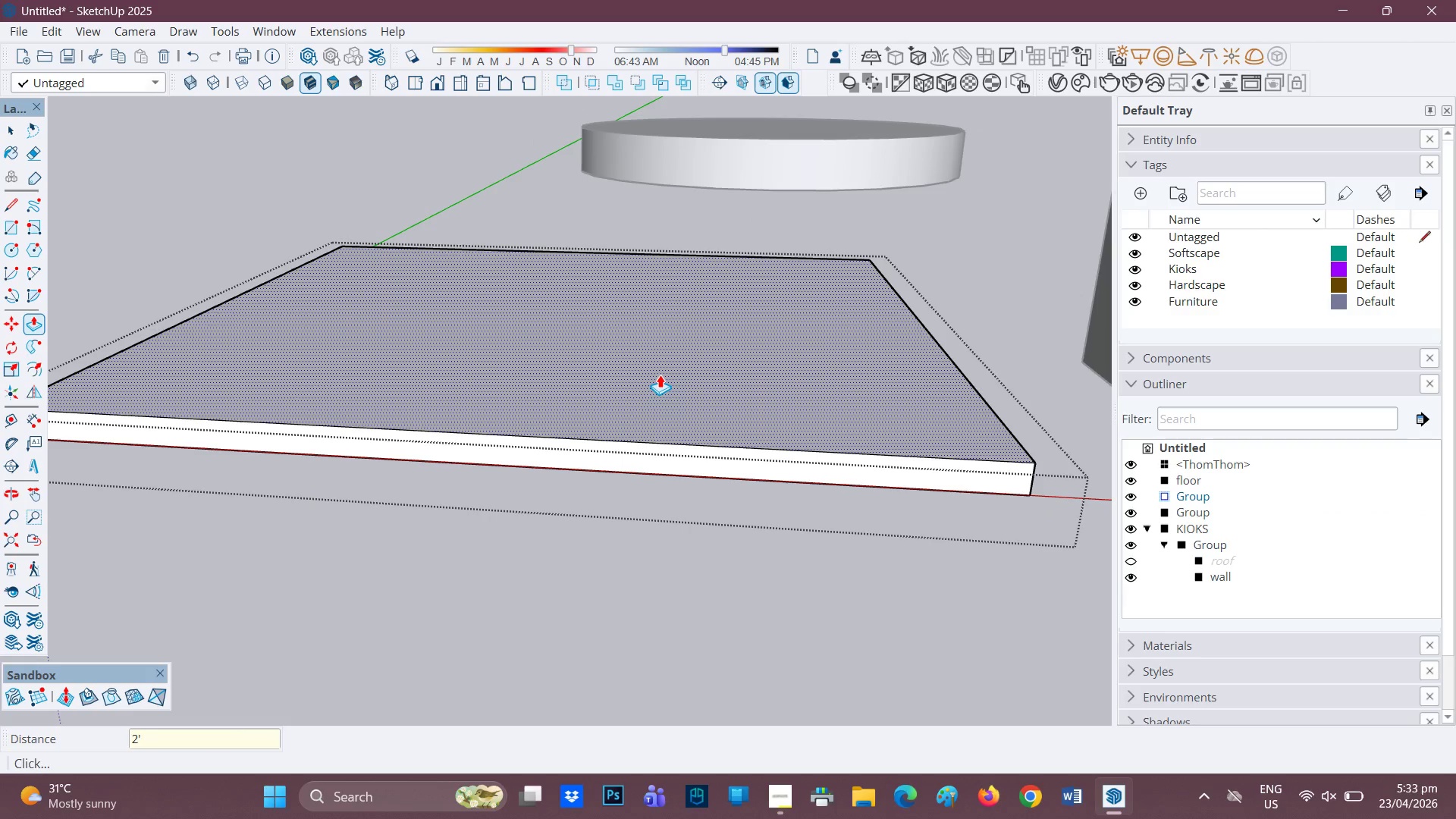 
key(Enter)
 